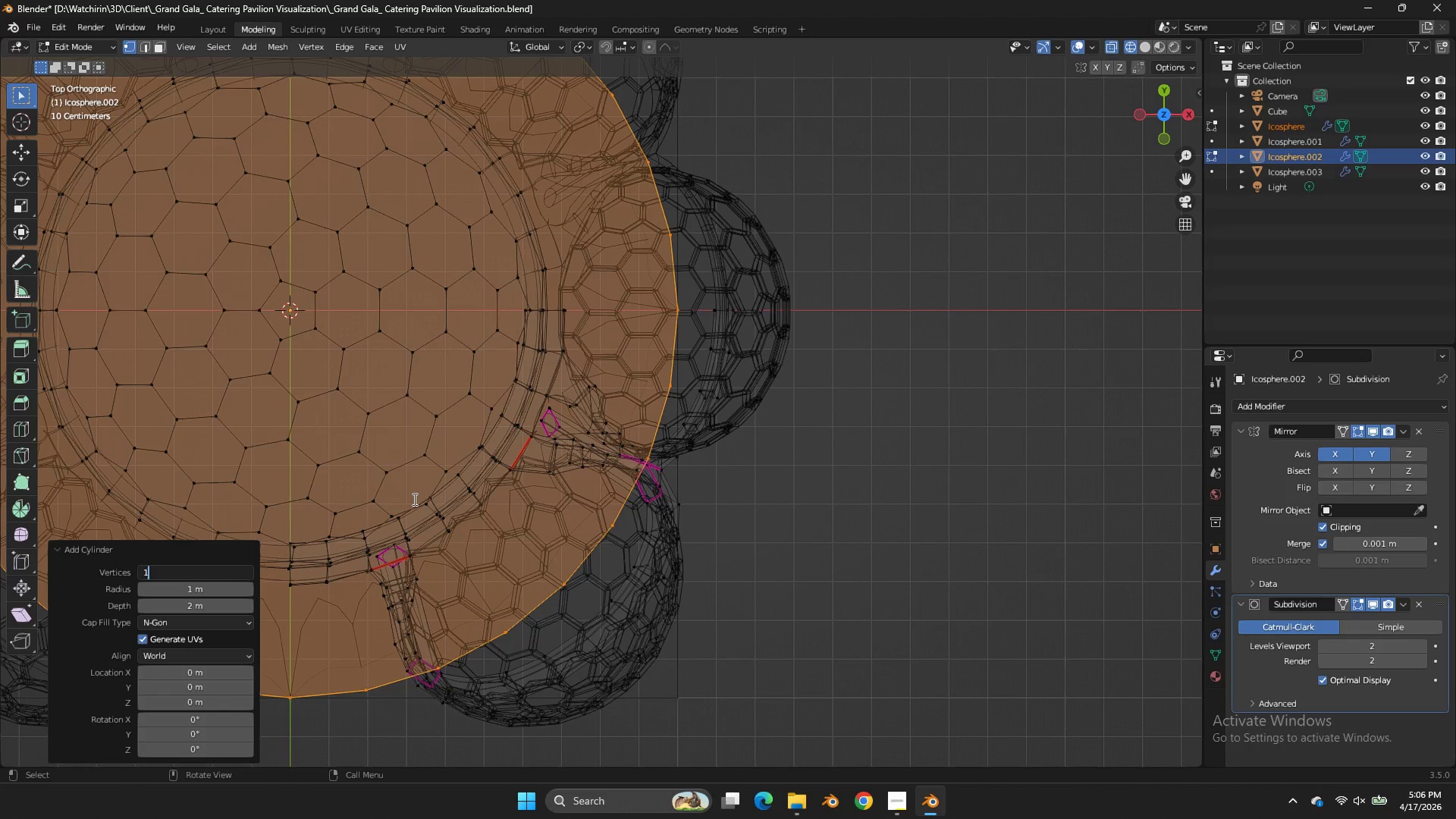 
type(12)
 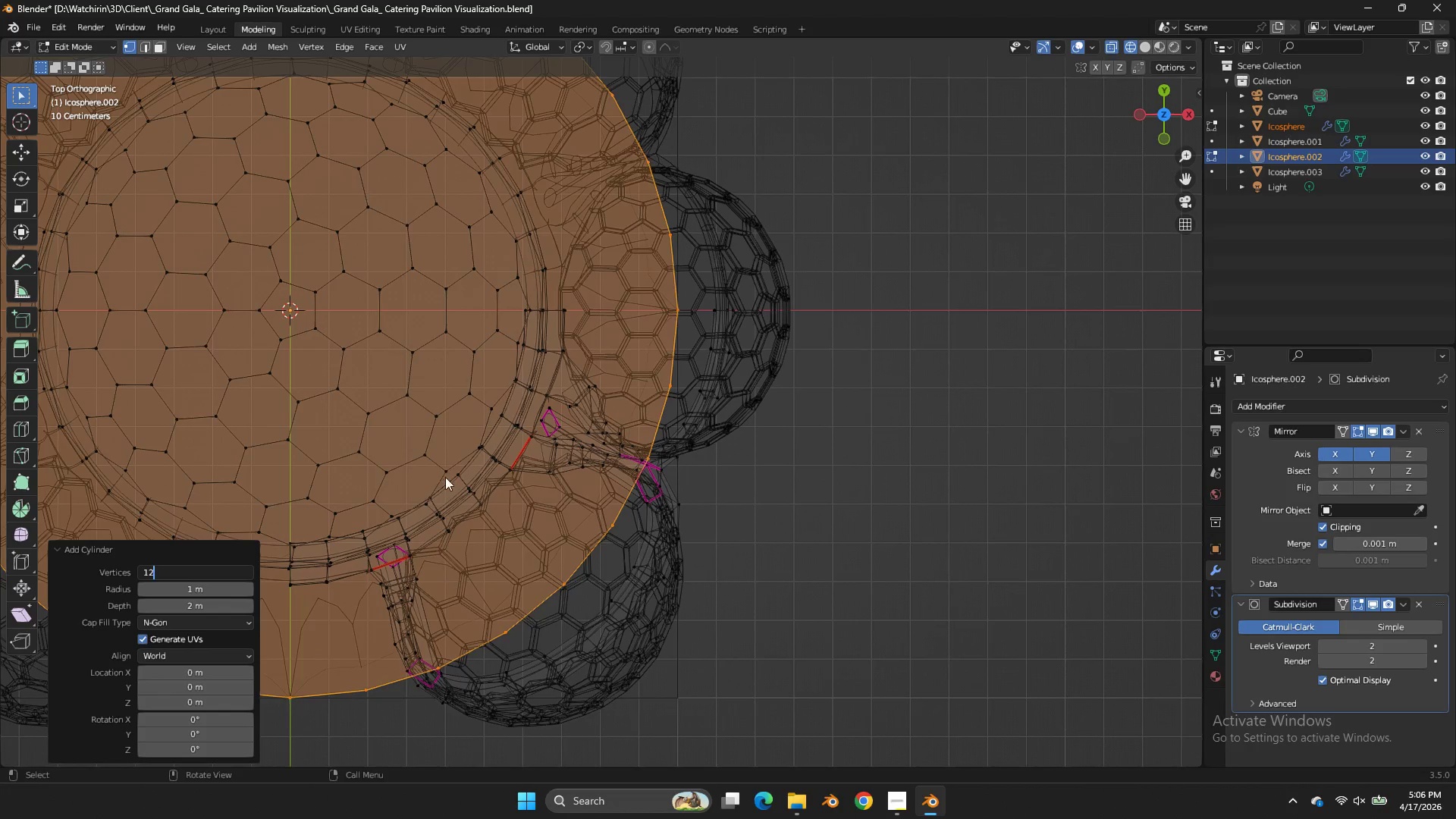 
left_click([445, 477])
 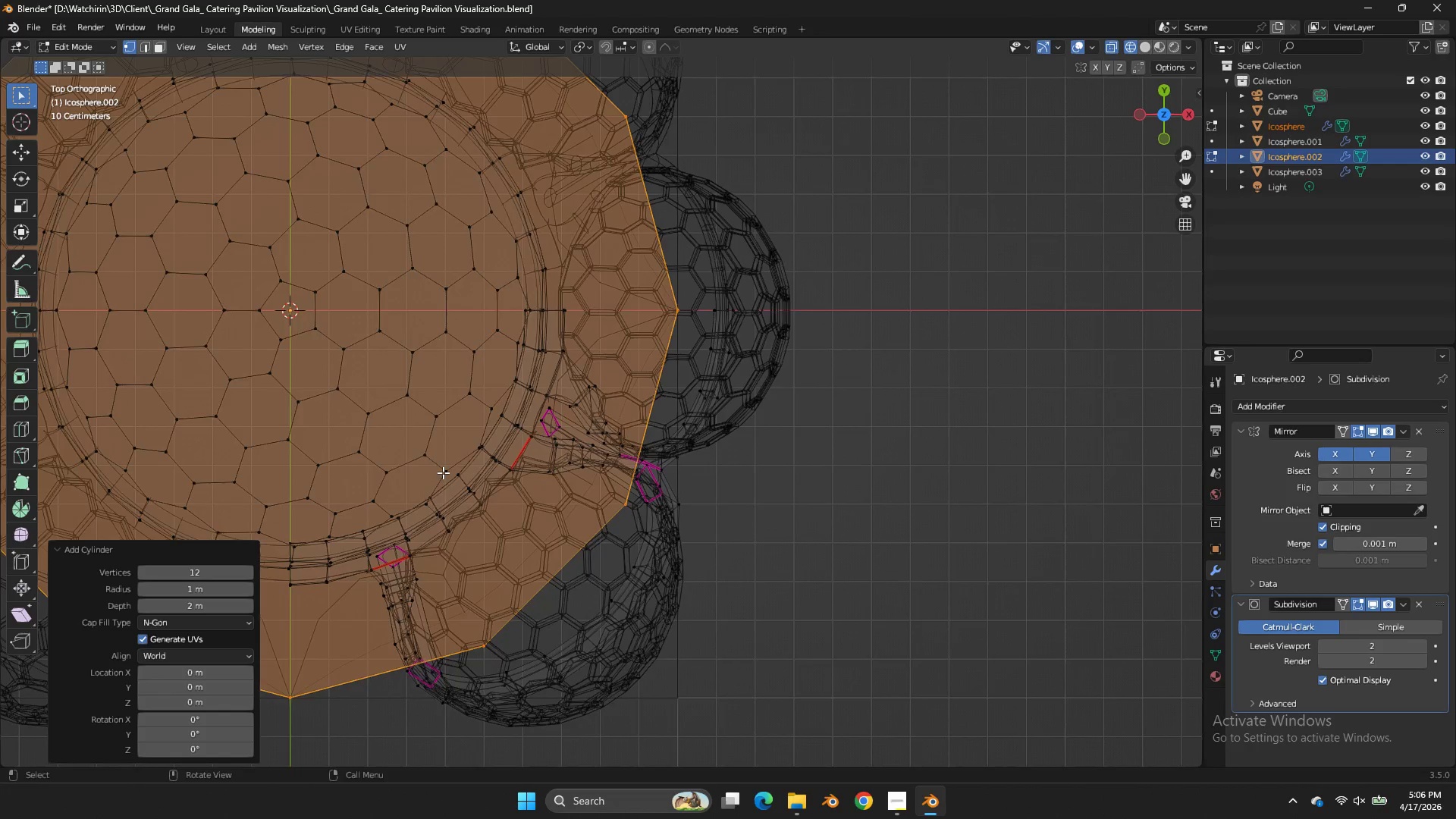 
scroll: coordinate [443, 472], scroll_direction: down, amount: 3.0
 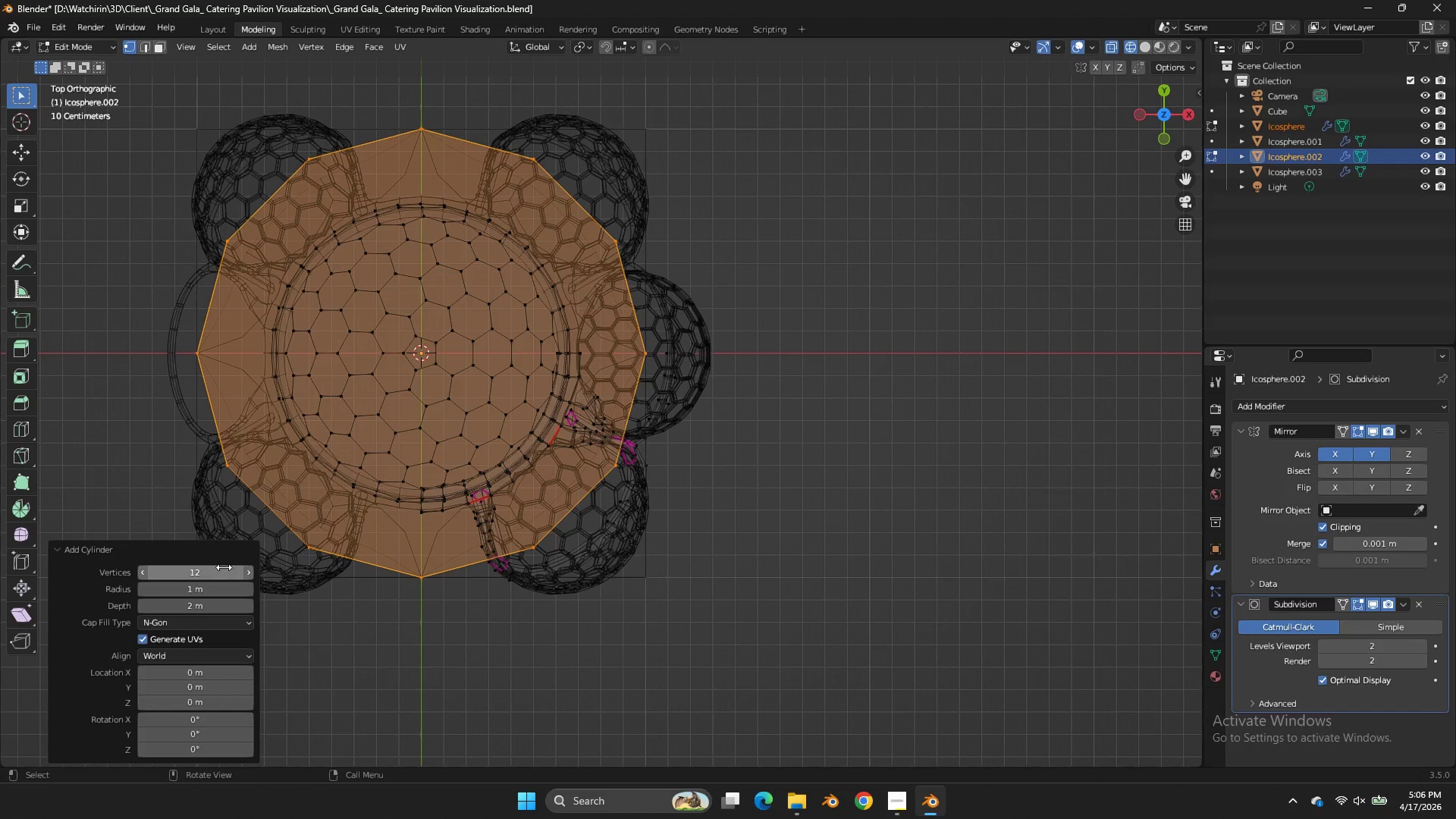 
left_click([250, 573])
 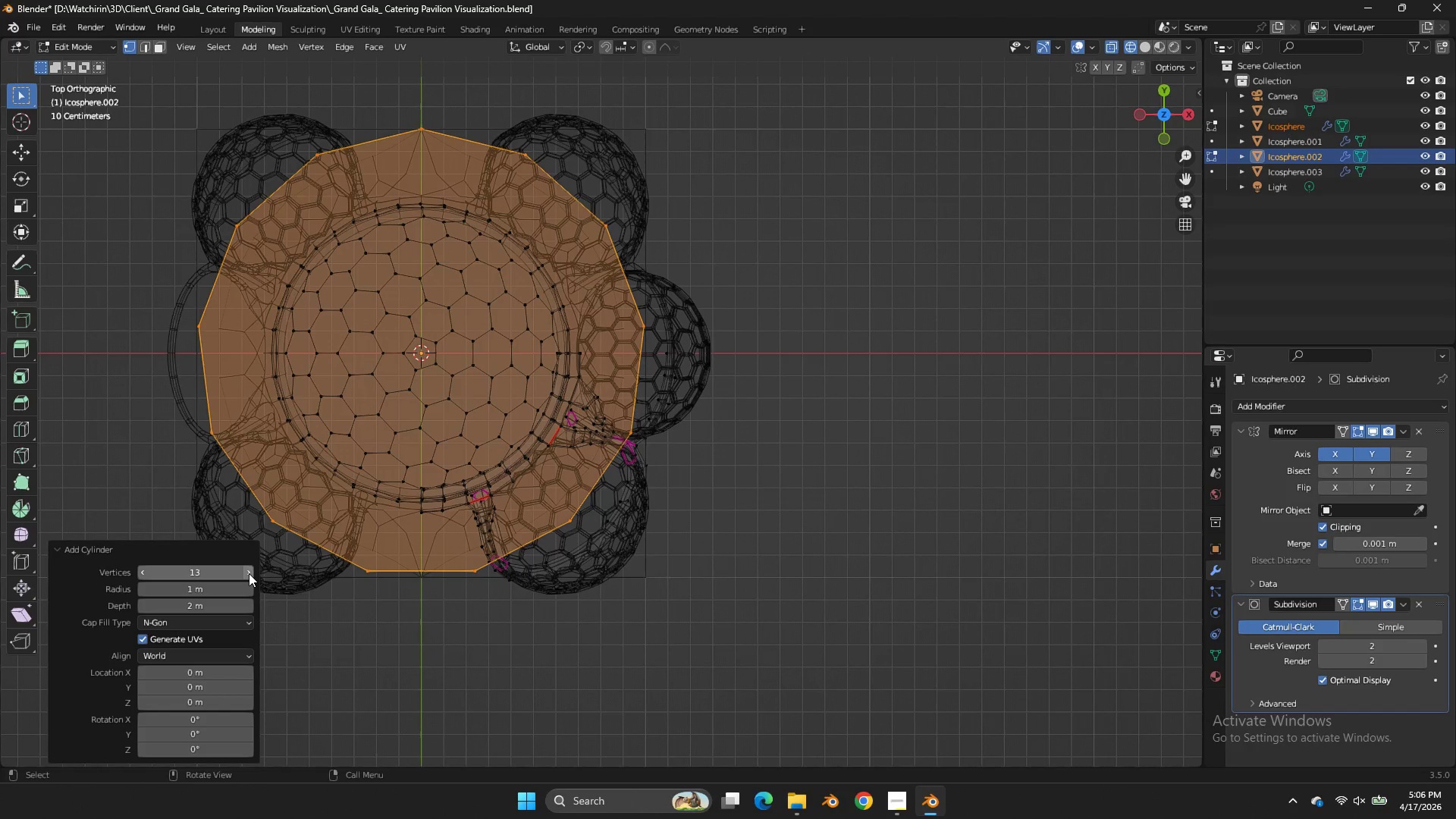 
left_click([249, 573])
 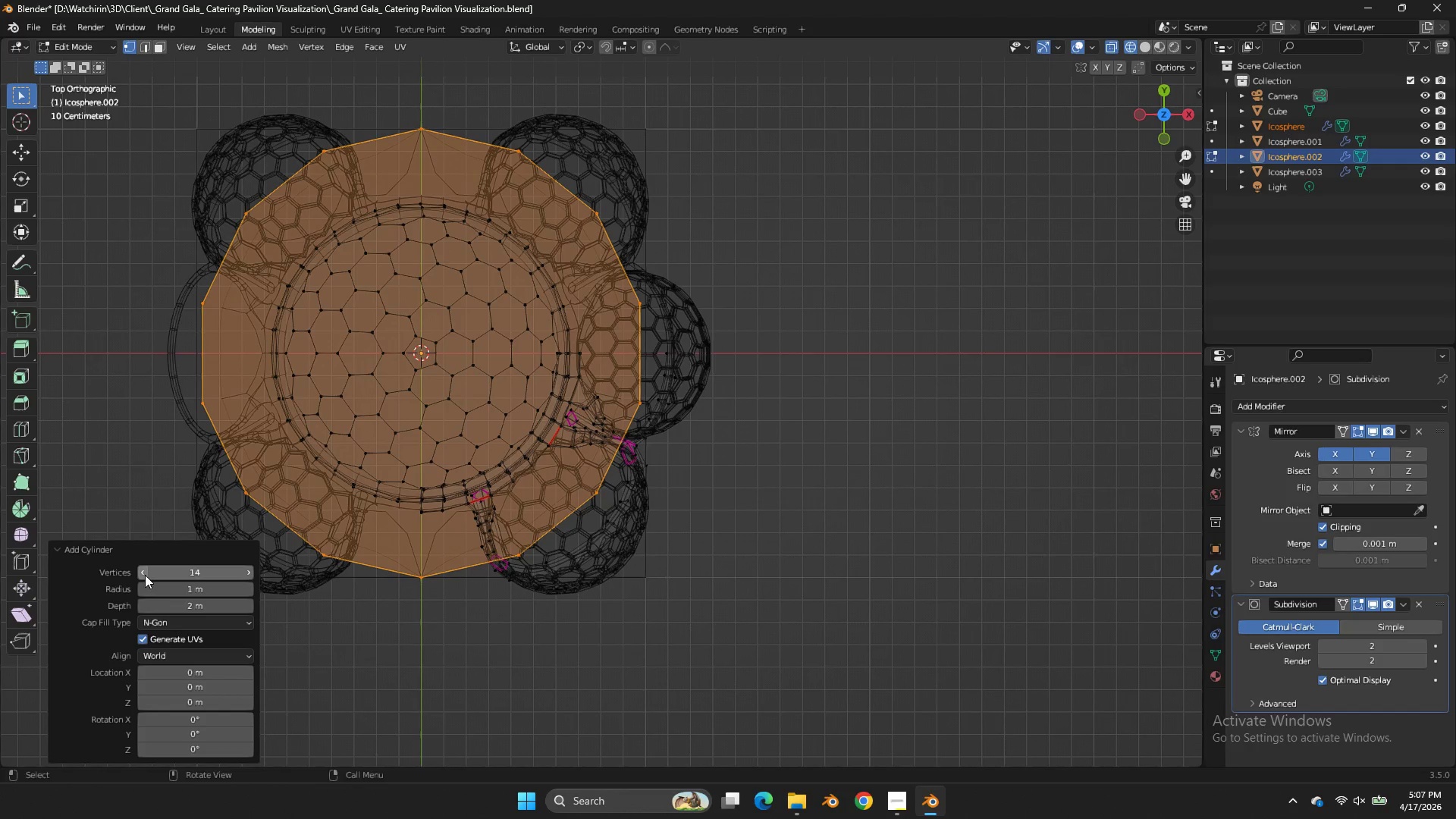 
double_click([145, 575])
 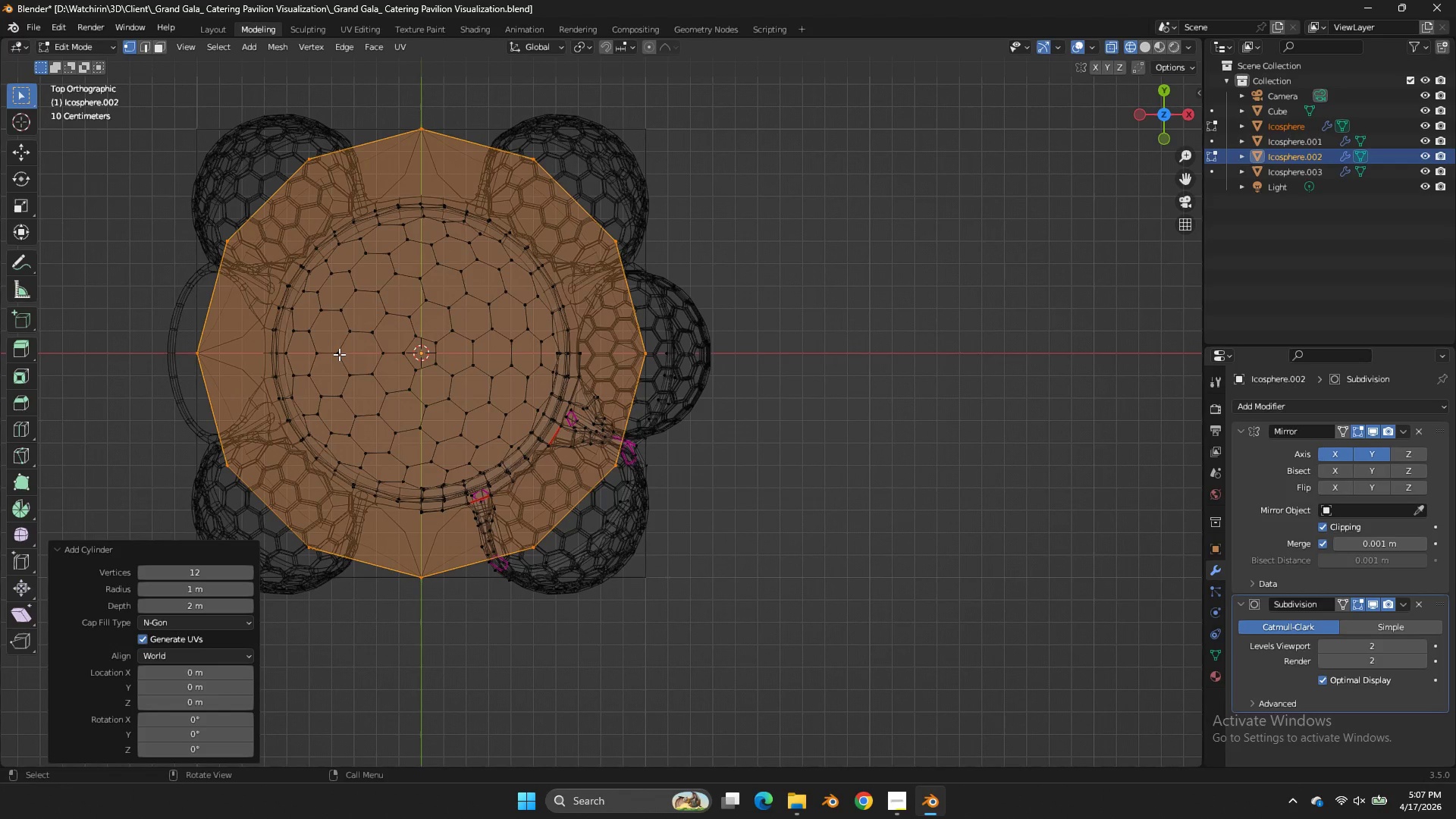 
wait(13.72)
 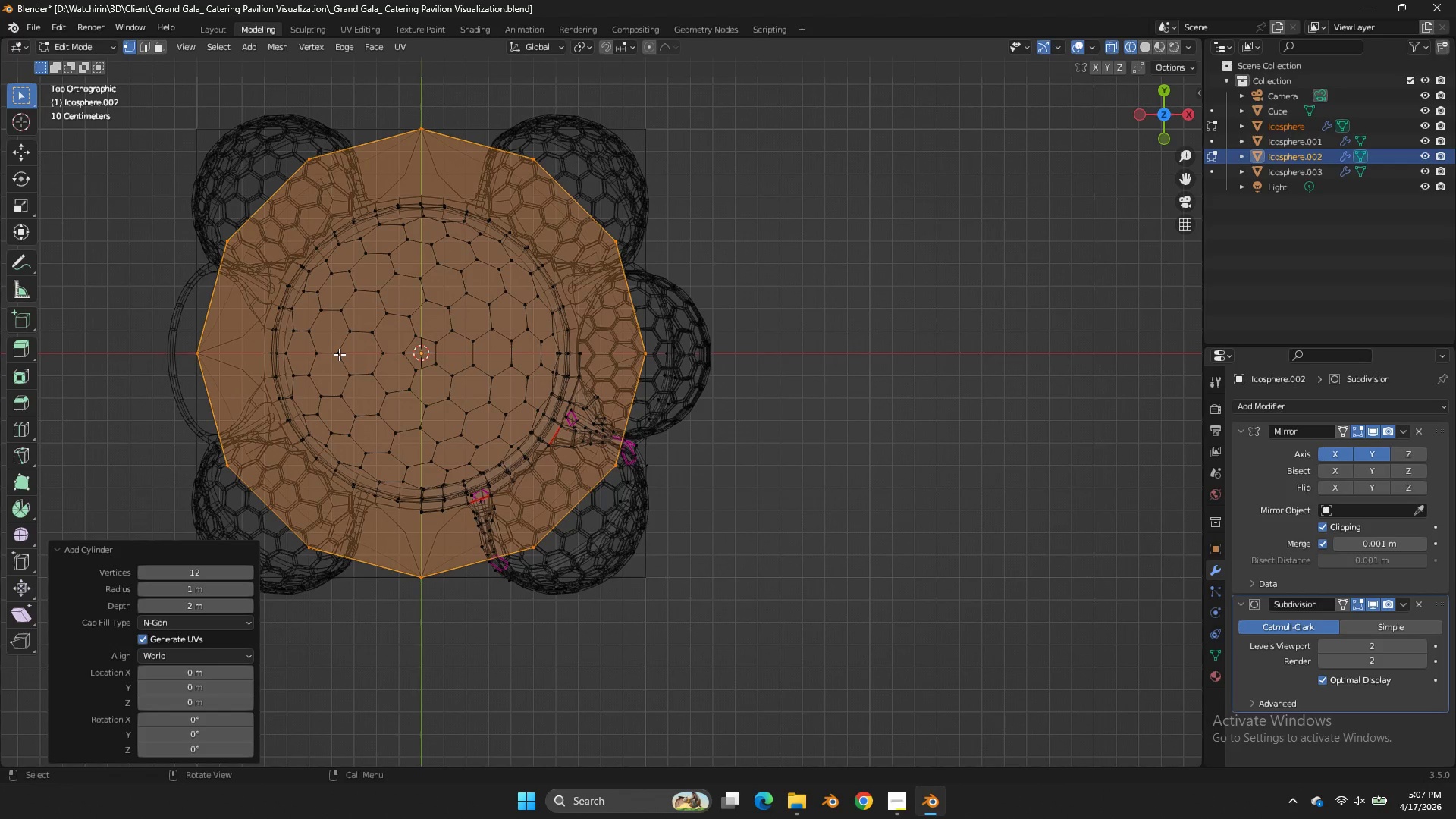 
left_click([144, 569])
 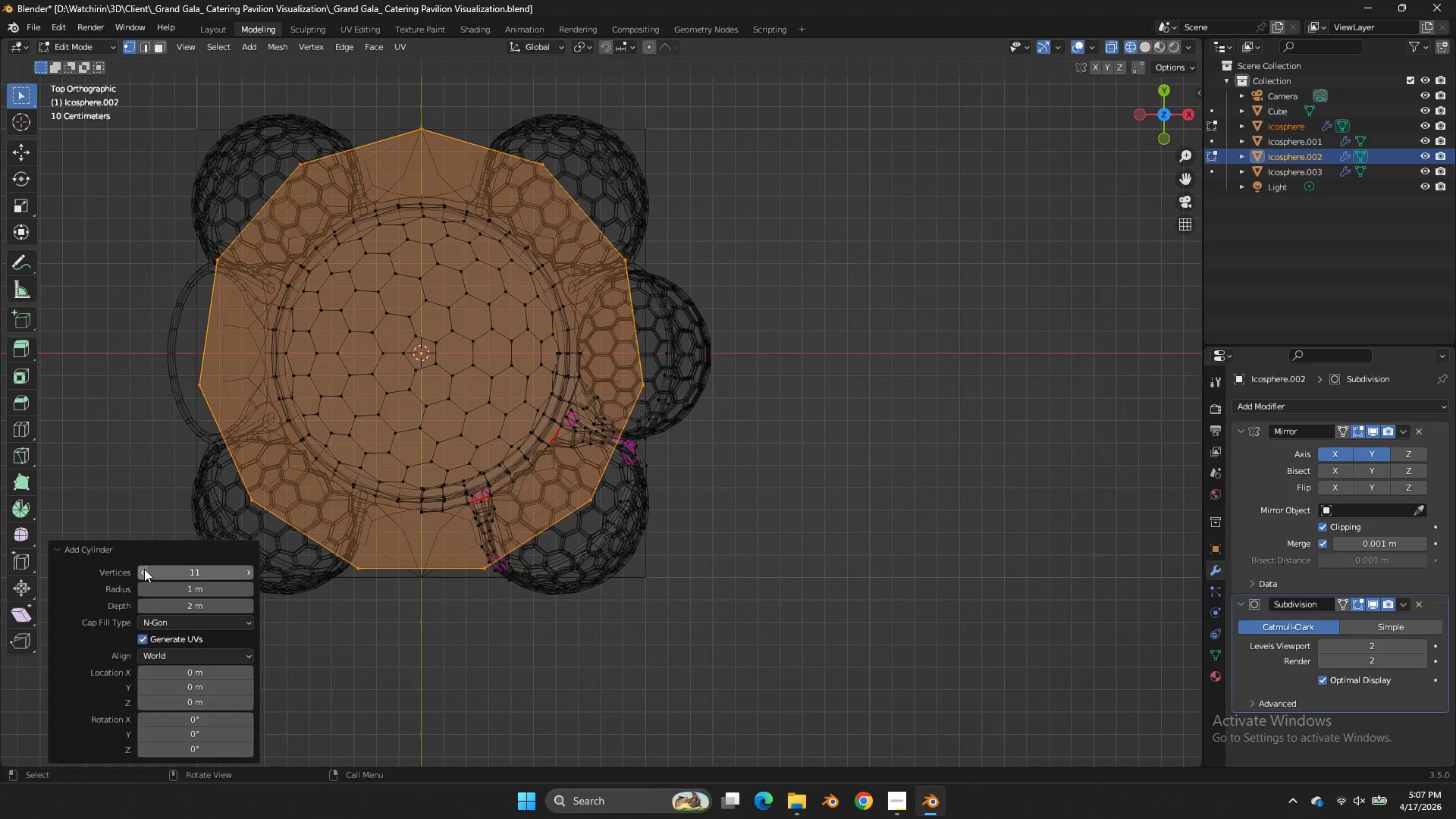 
left_click([144, 569])
 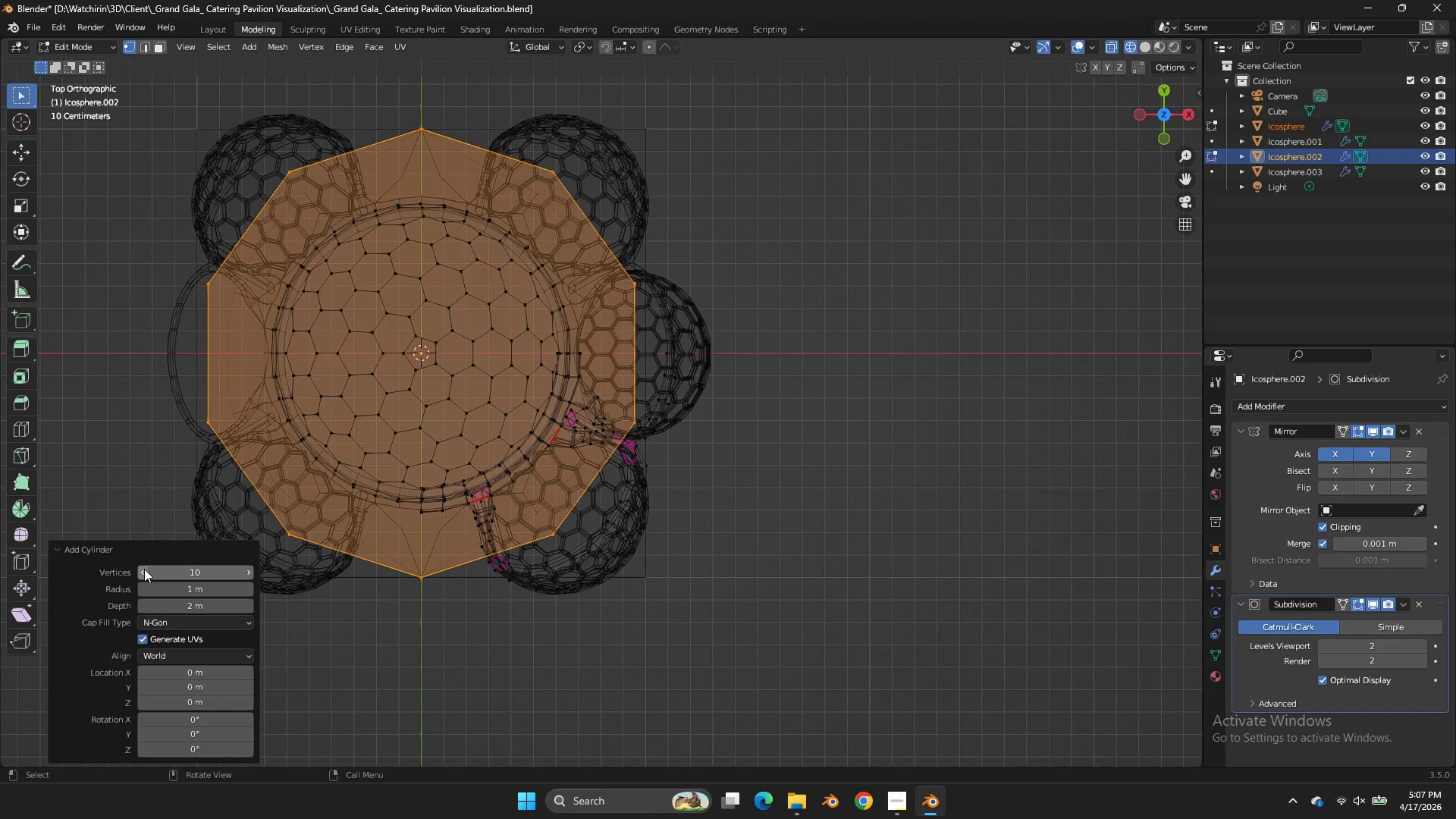 
left_click([144, 569])
 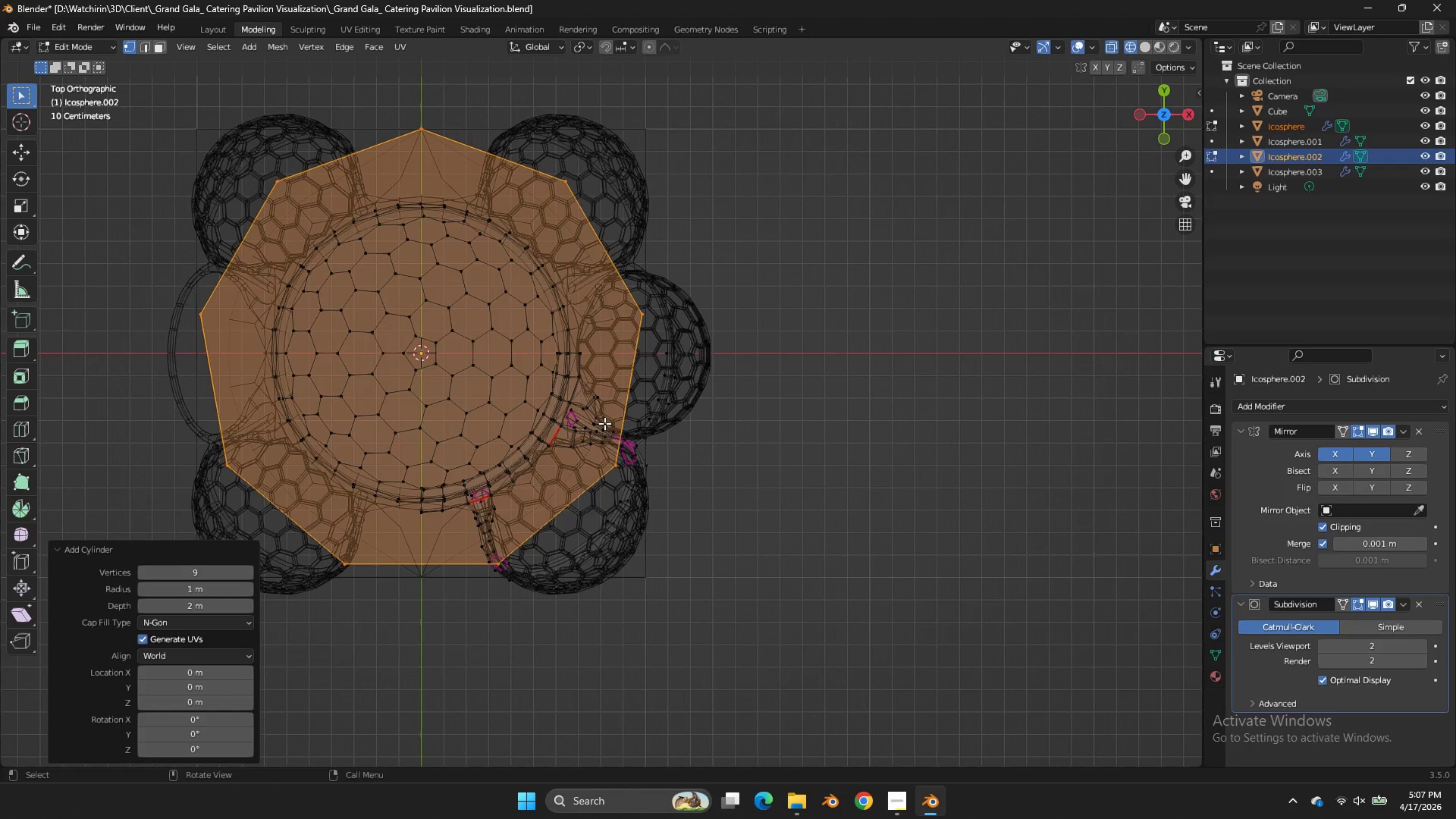 
wait(5.47)
 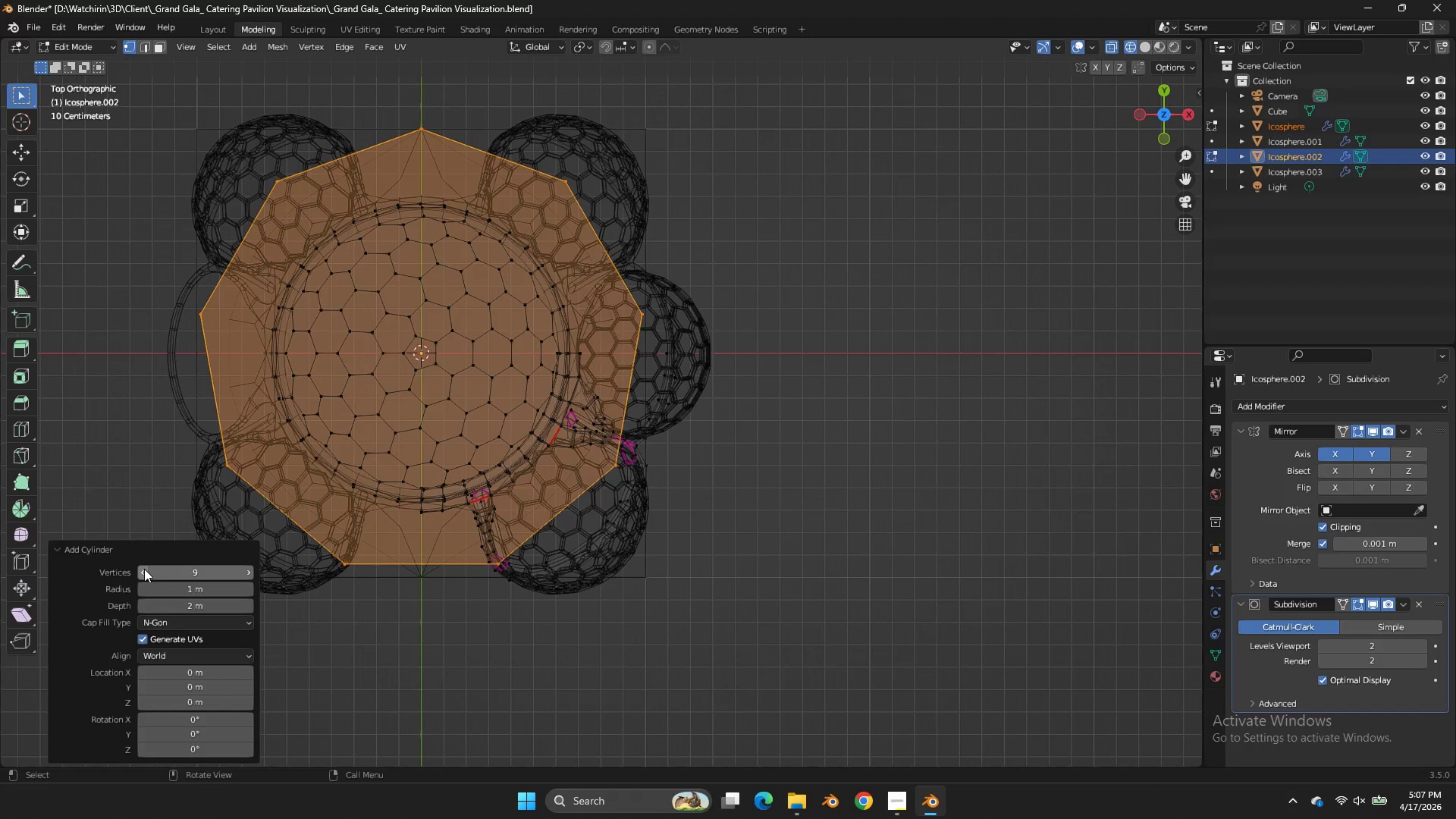 
scroll: coordinate [657, 407], scroll_direction: up, amount: 2.0
 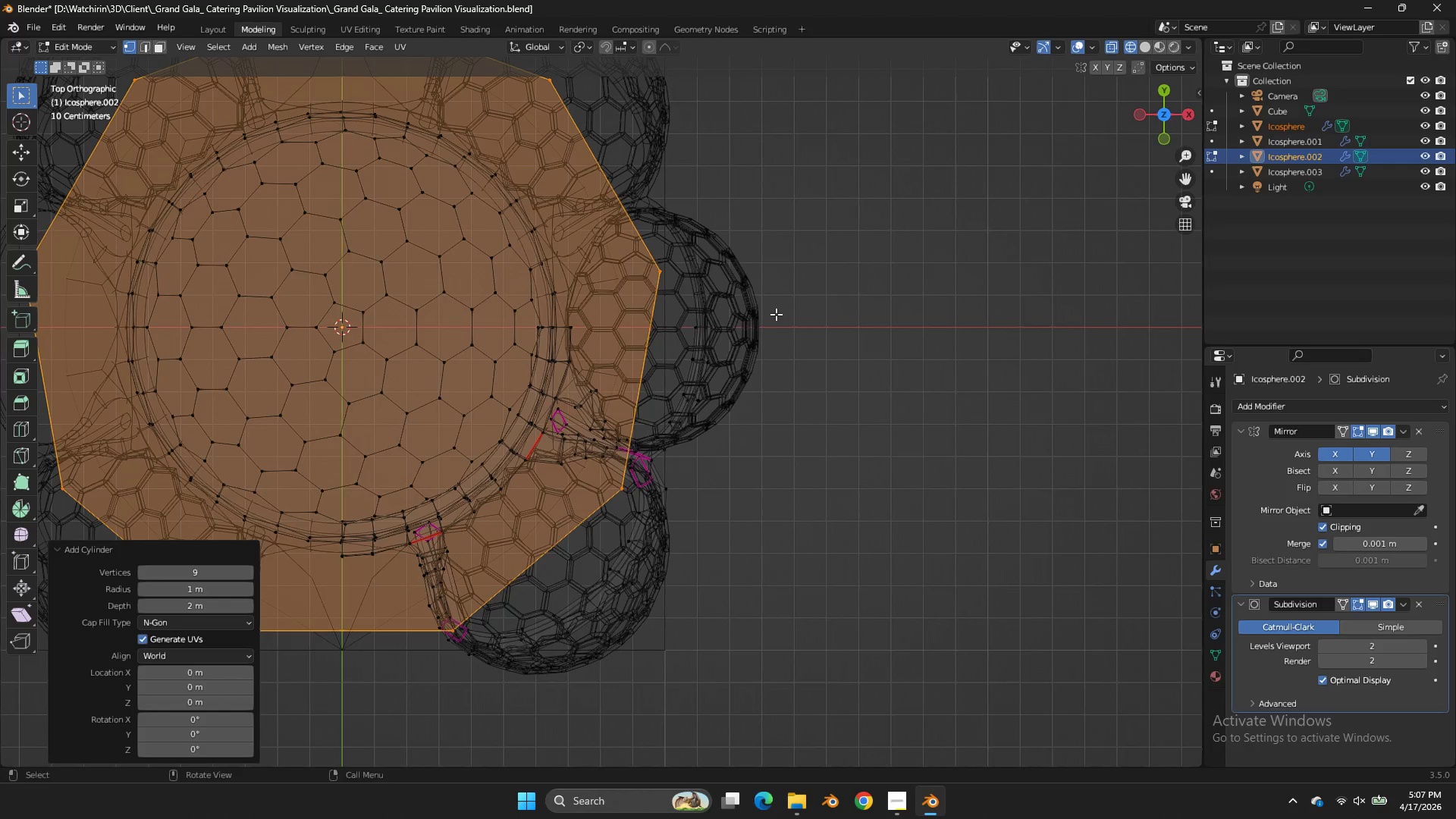 
key(S)
 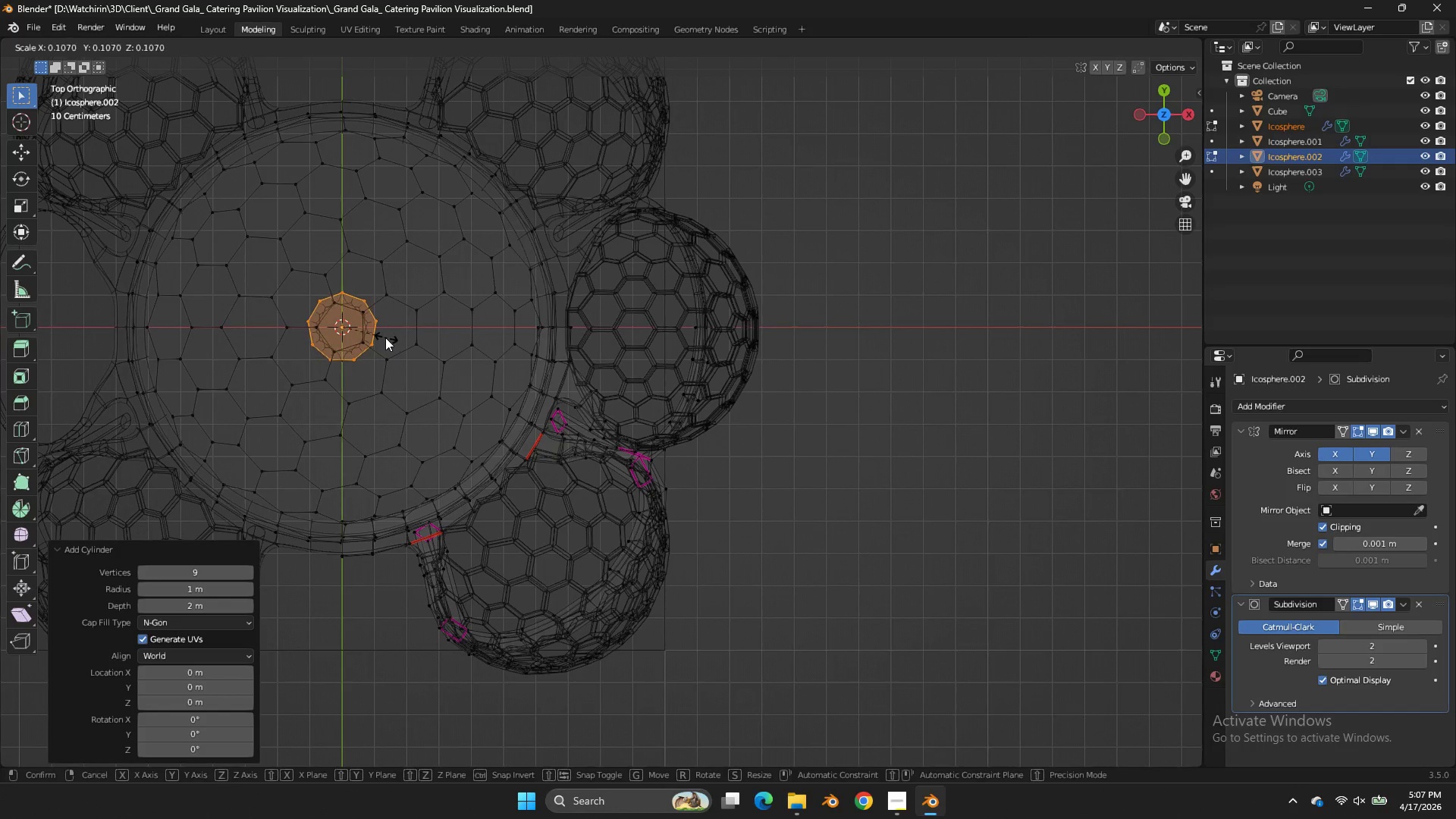 
left_click([380, 334])
 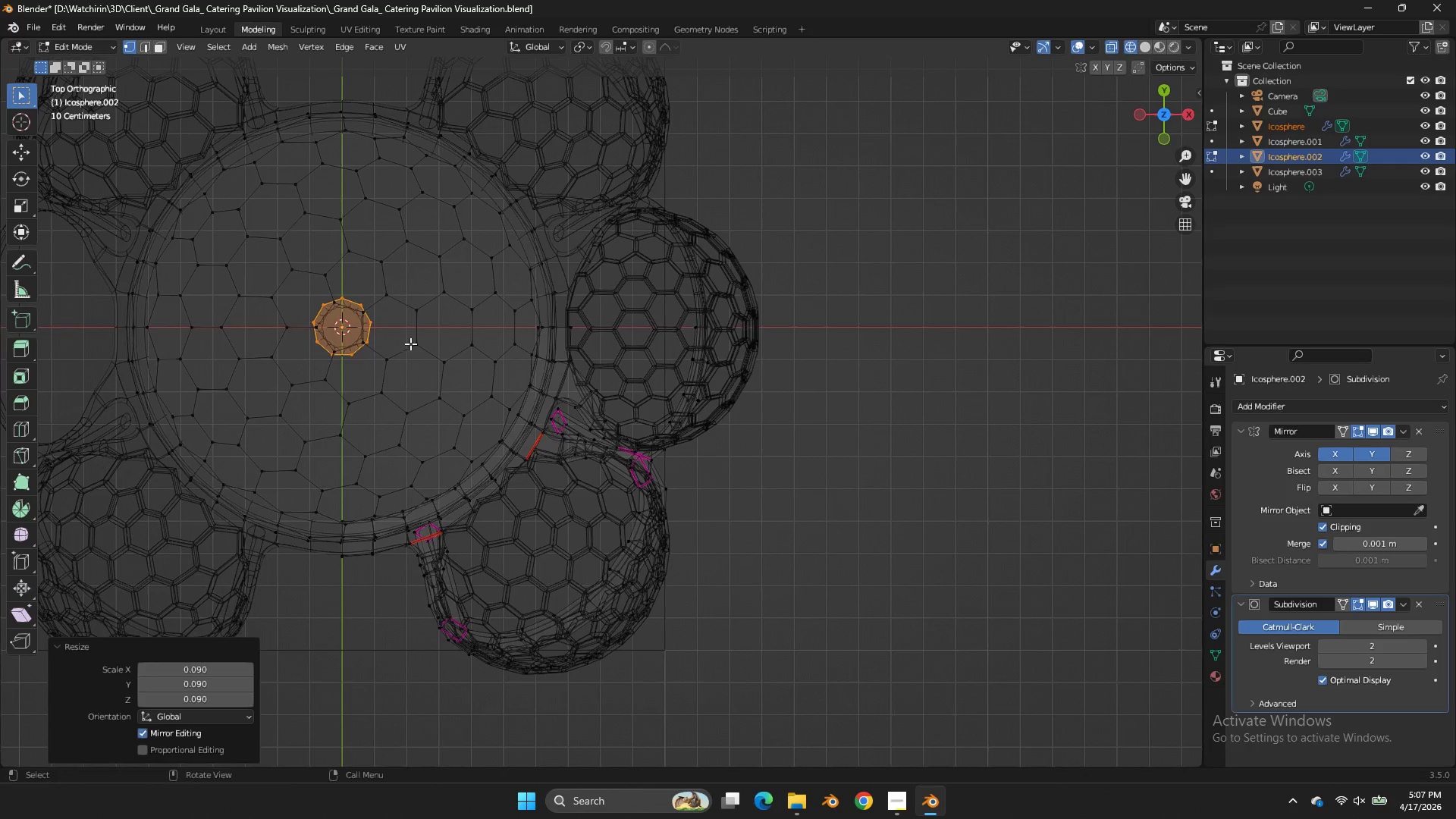 
key(G)
 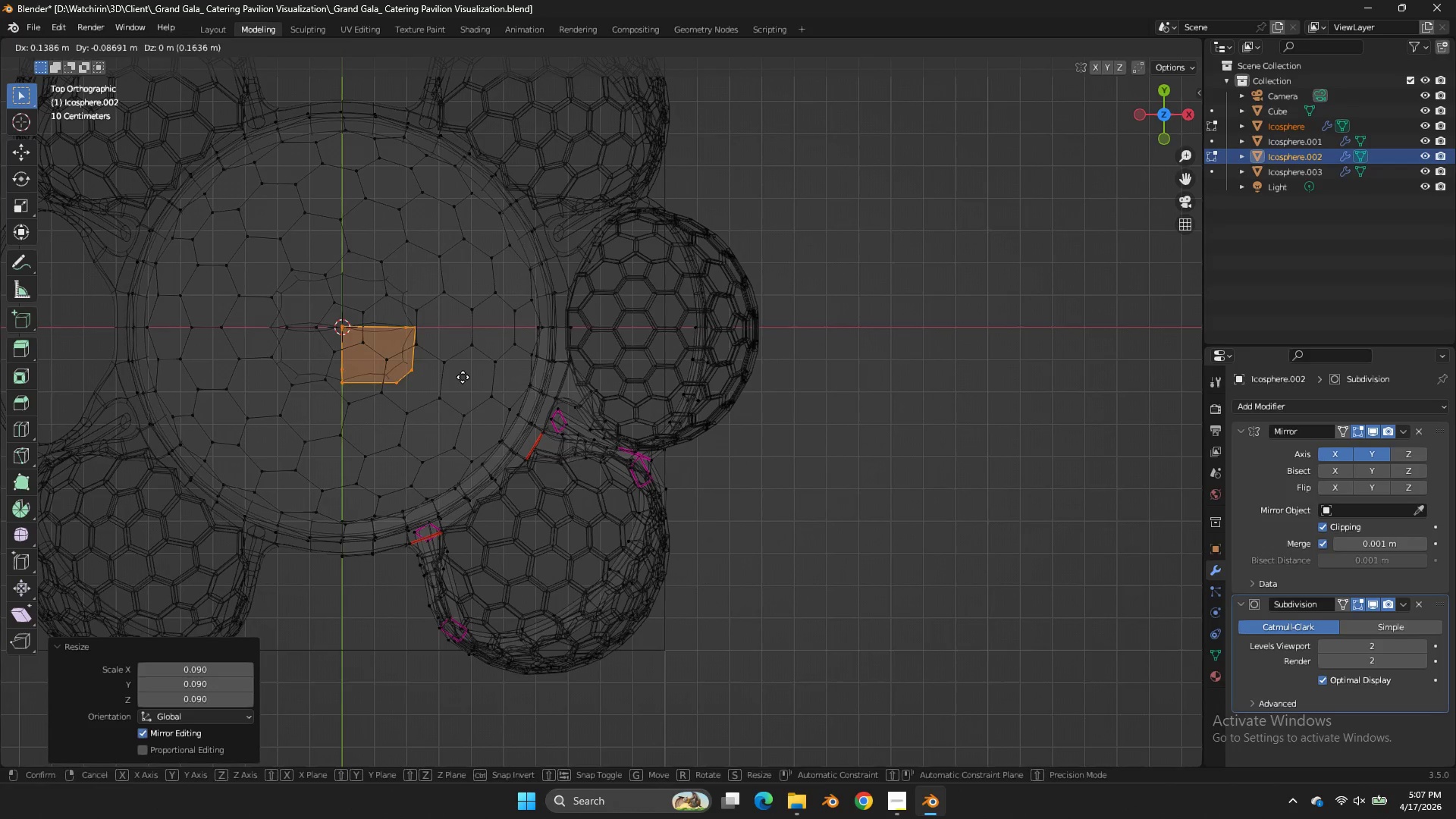 
right_click([463, 377])
 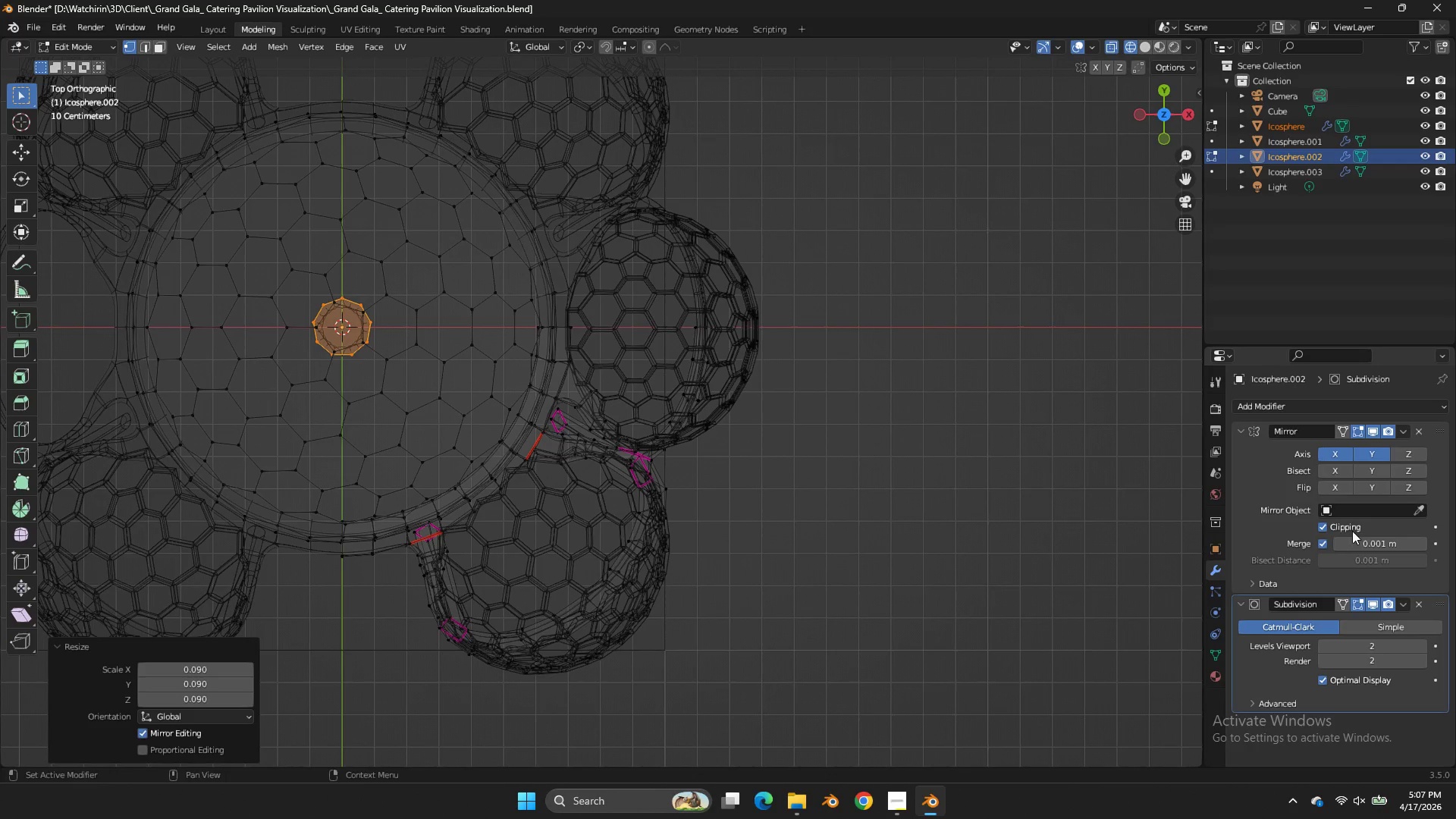 
left_click([1332, 523])
 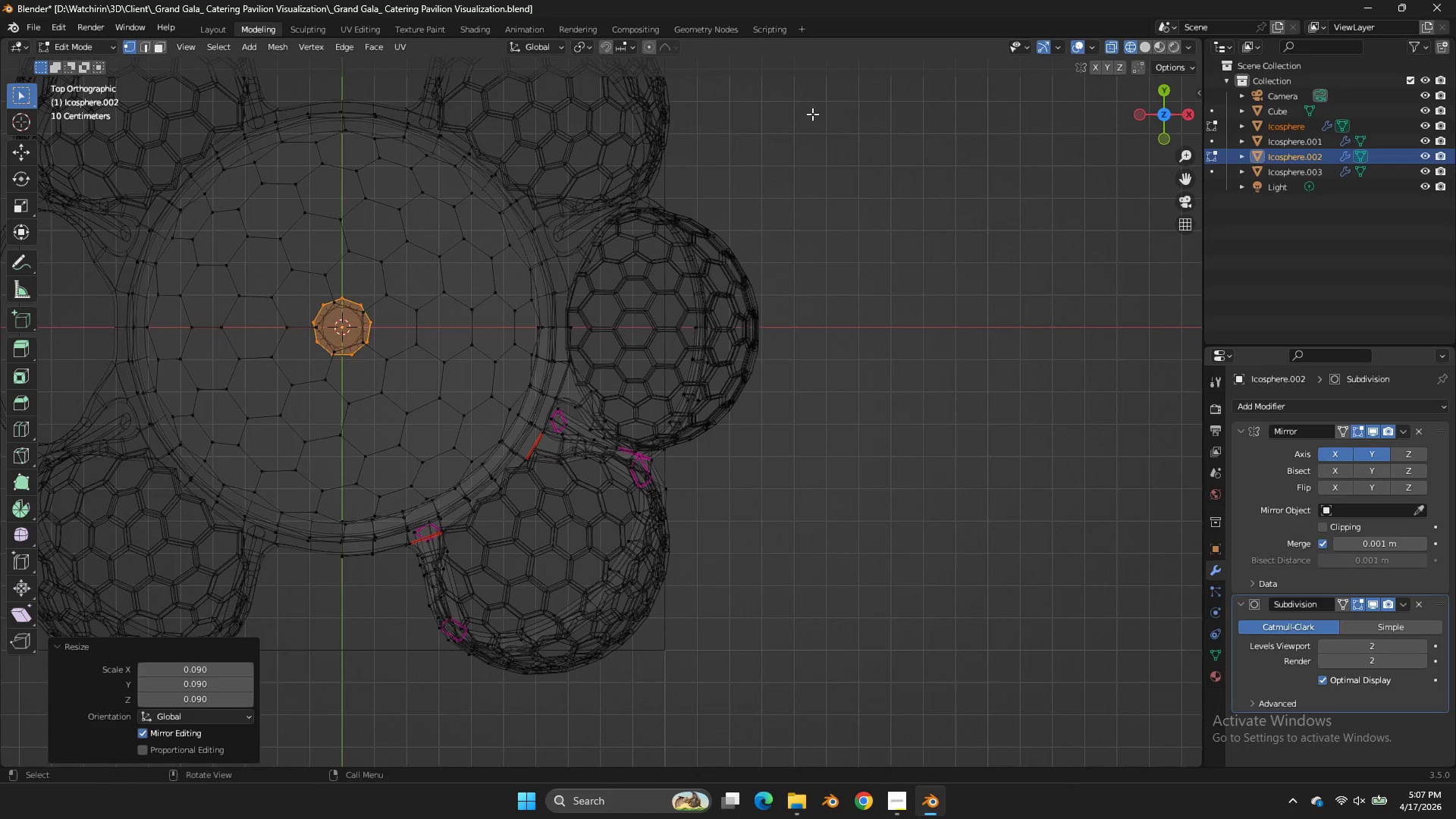 
scroll: coordinate [778, 147], scroll_direction: up, amount: 2.0
 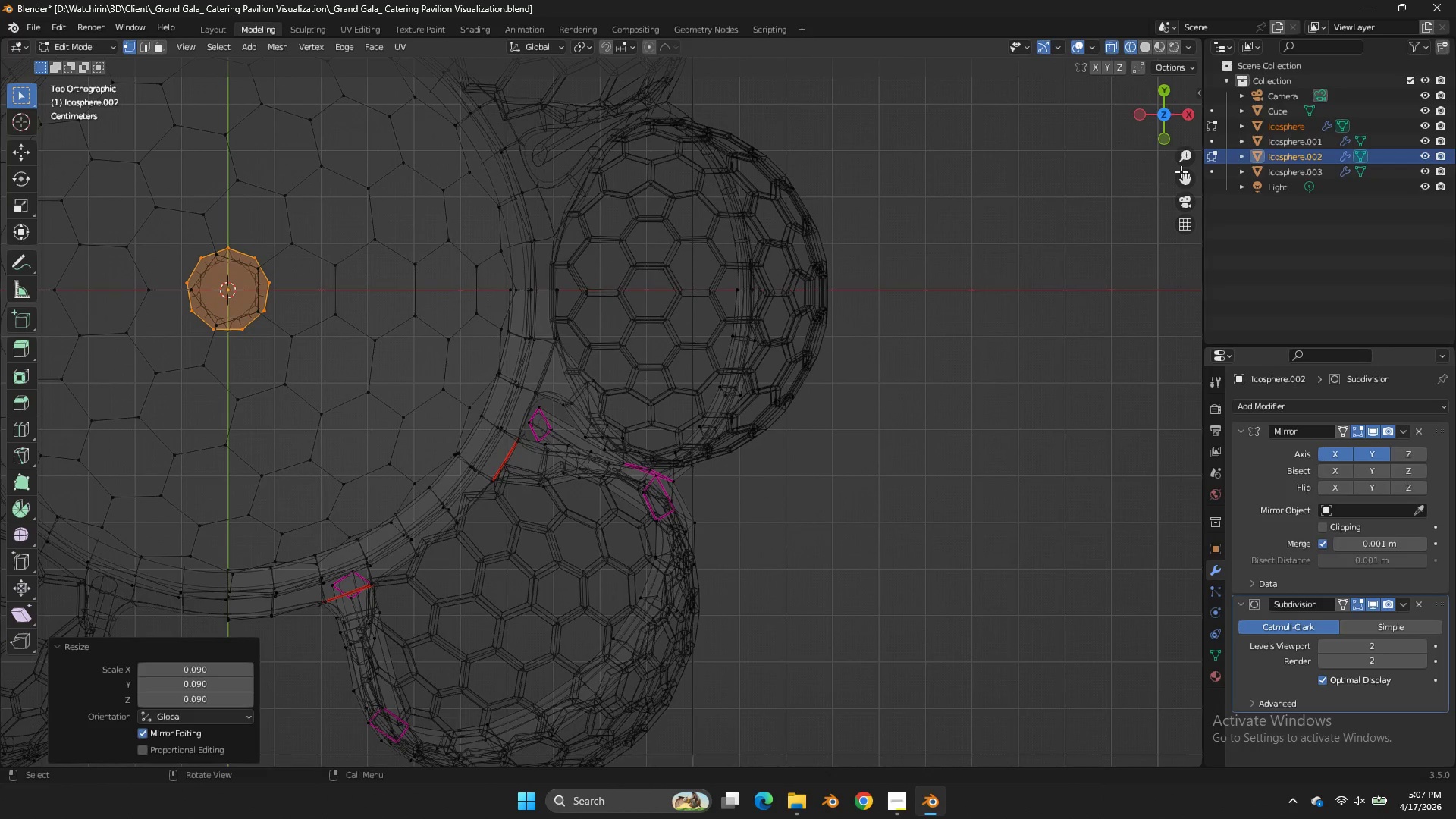 
left_click_drag(start_coordinate=[1182, 174], to_coordinate=[312, 250])
 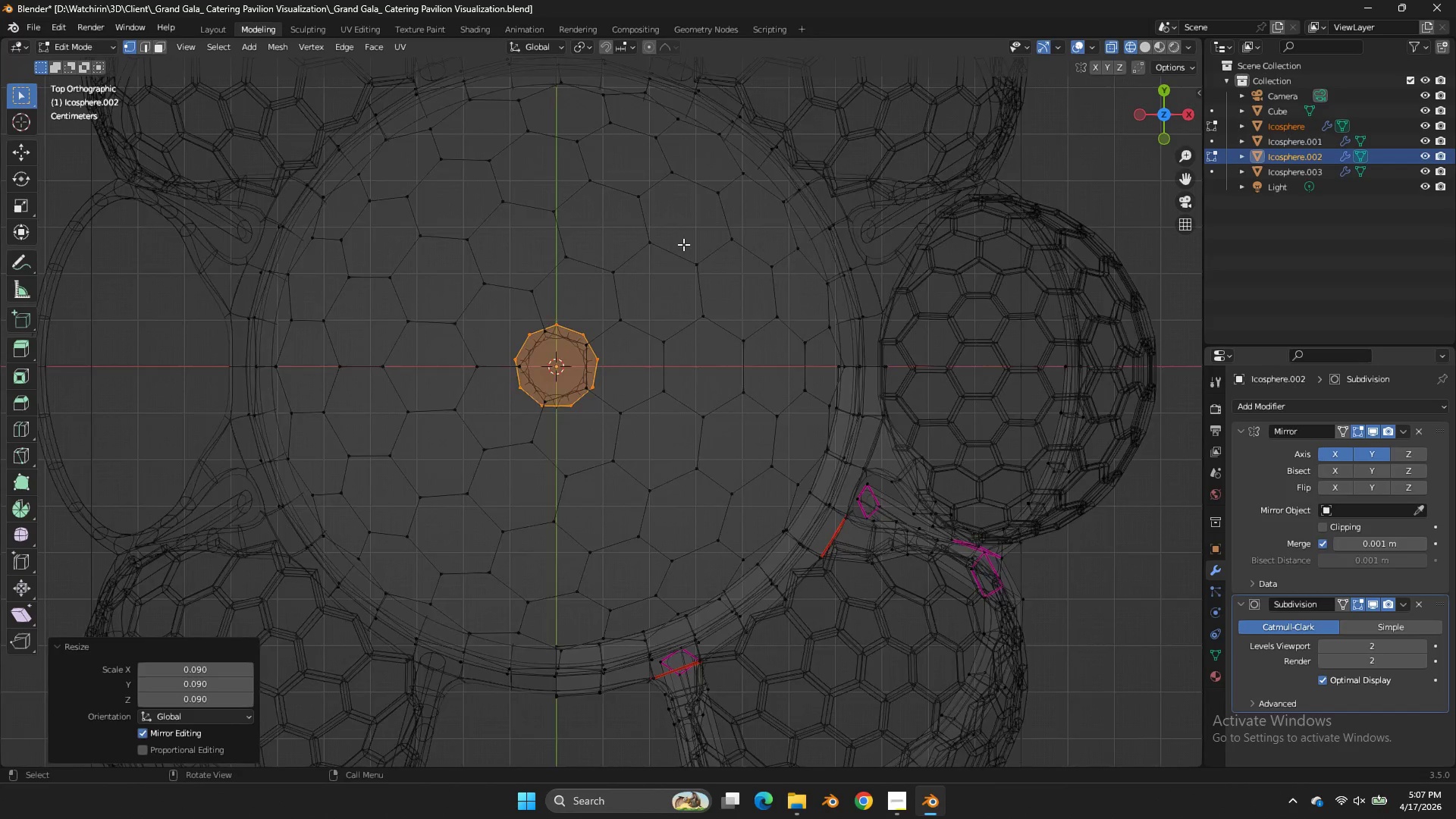 
scroll: coordinate [683, 244], scroll_direction: up, amount: 2.0
 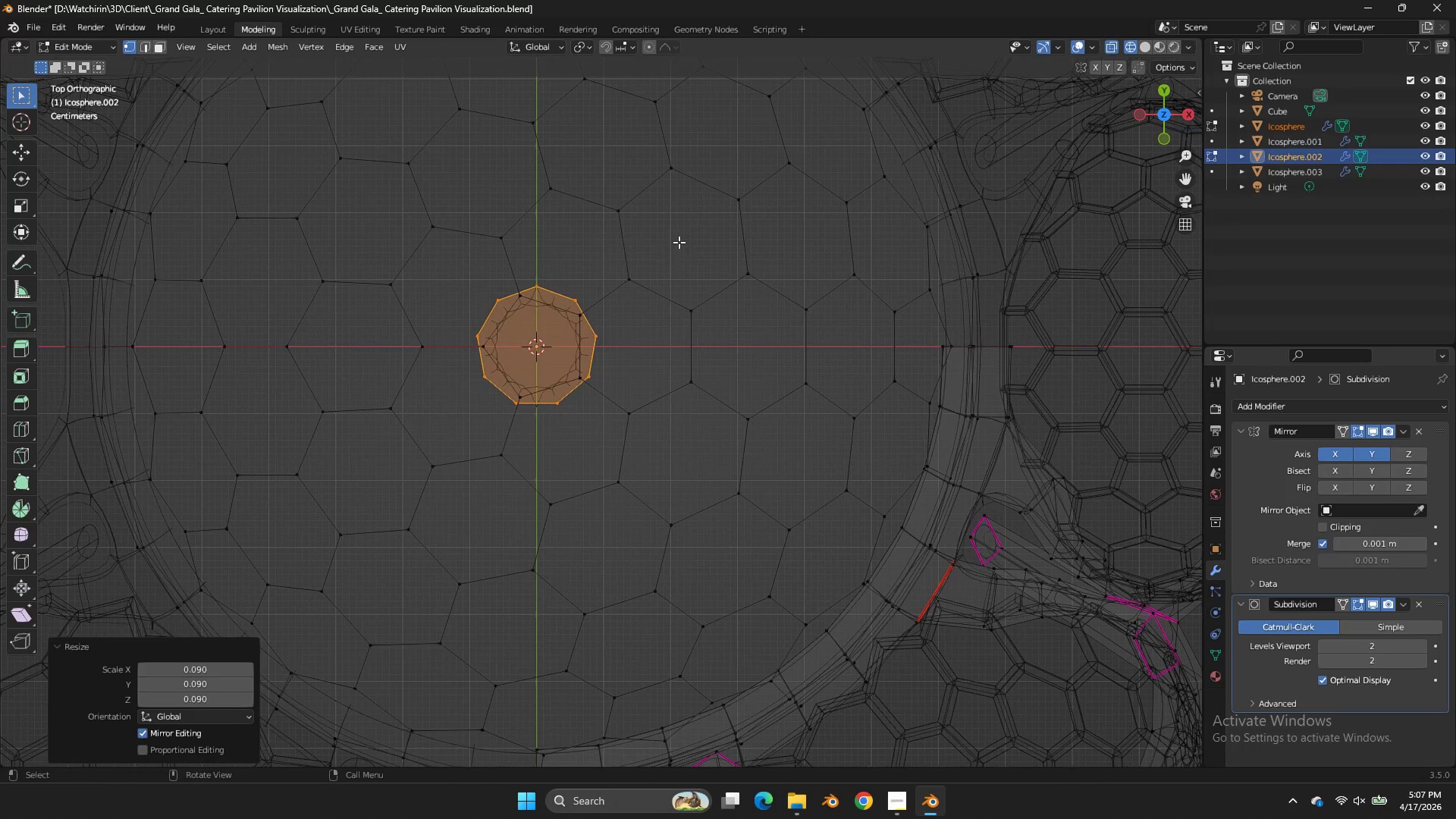 
left_click_drag(start_coordinate=[679, 242], to_coordinate=[442, 320])
 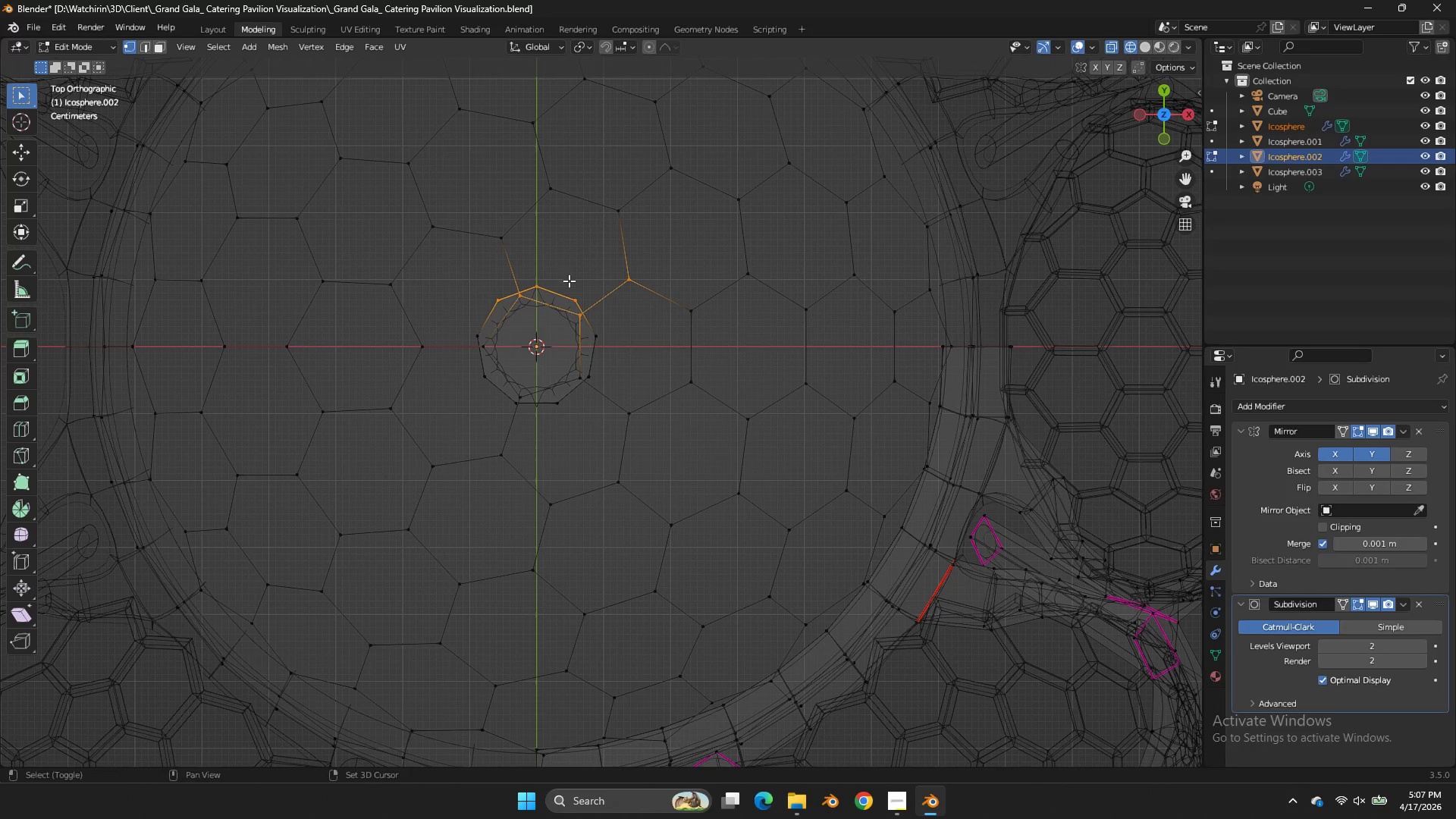 
key(Shift+ShiftLeft)
 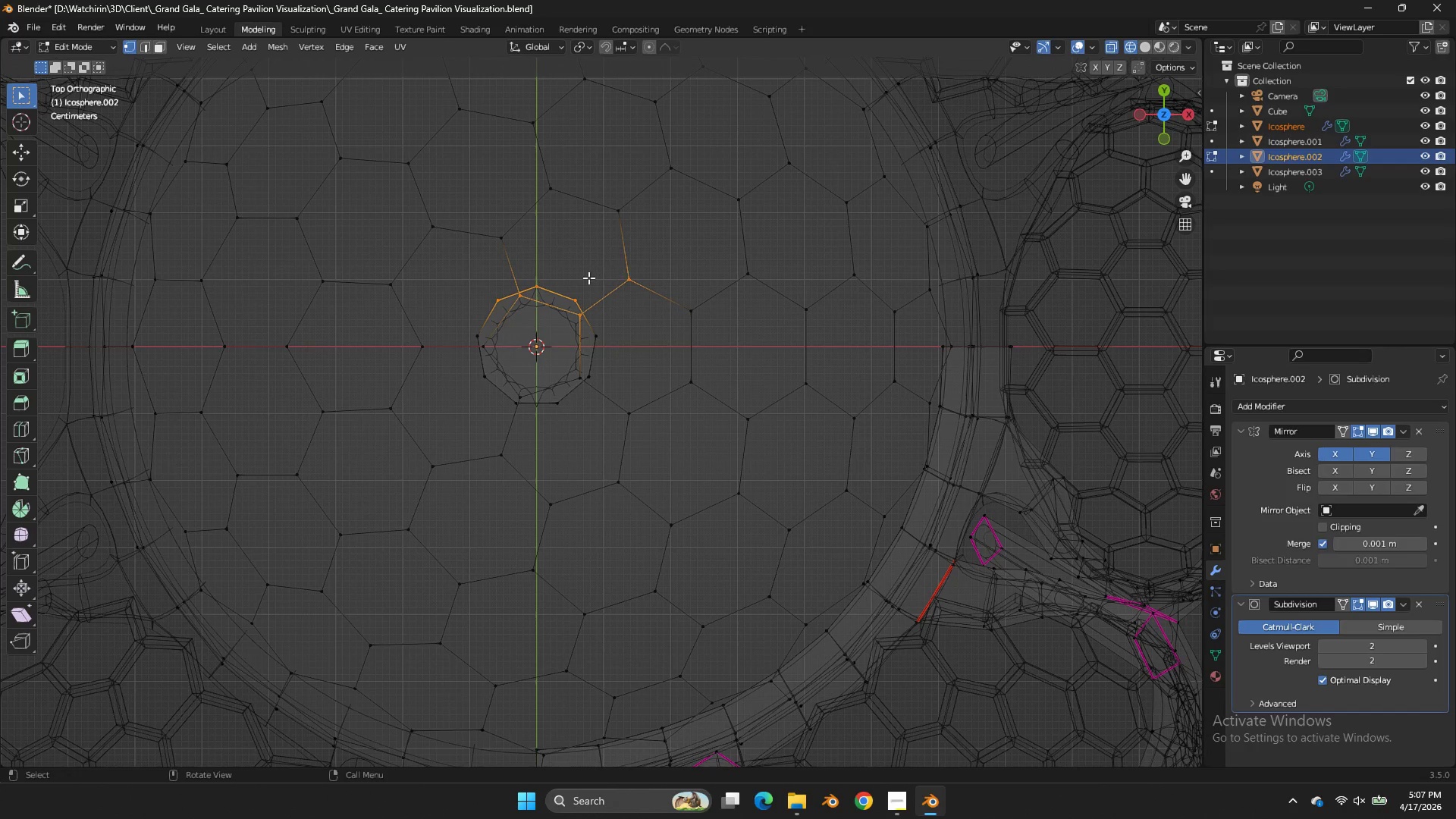 
key(Control+ControlLeft)
 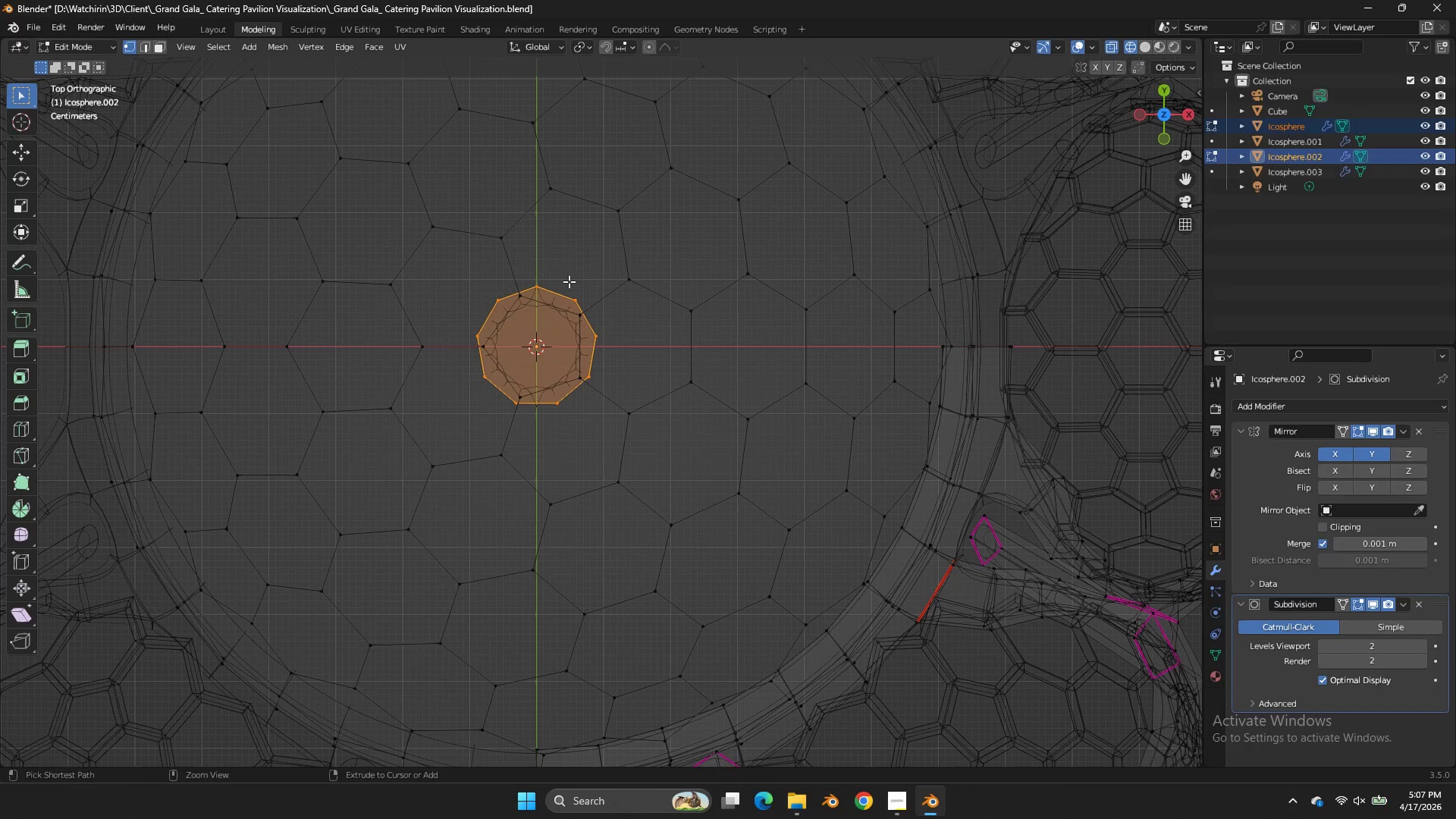 
key(Control+Z)
 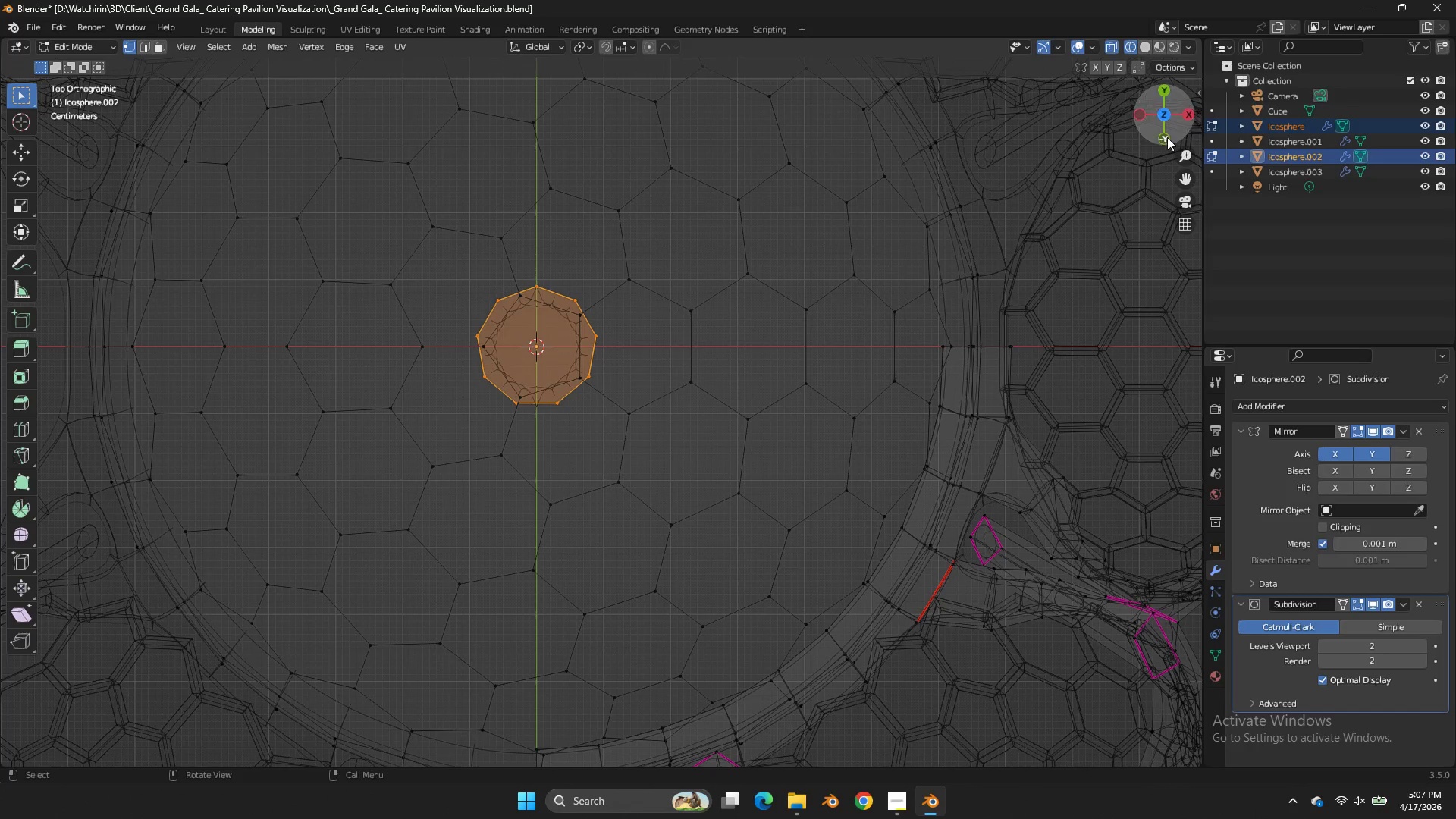 
left_click_drag(start_coordinate=[1173, 124], to_coordinate=[155, 688])
 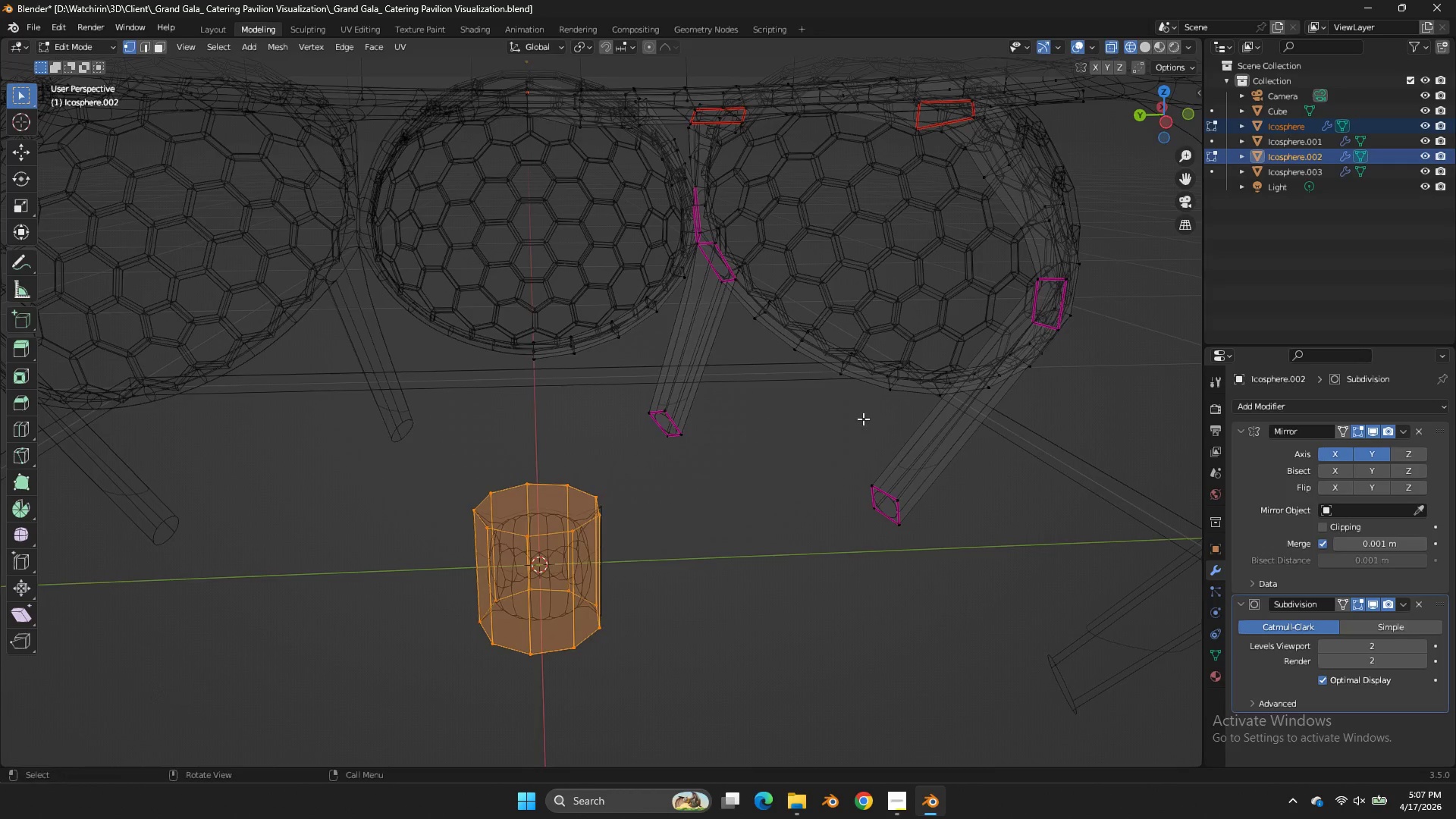 
scroll: coordinate [863, 419], scroll_direction: up, amount: 3.0
 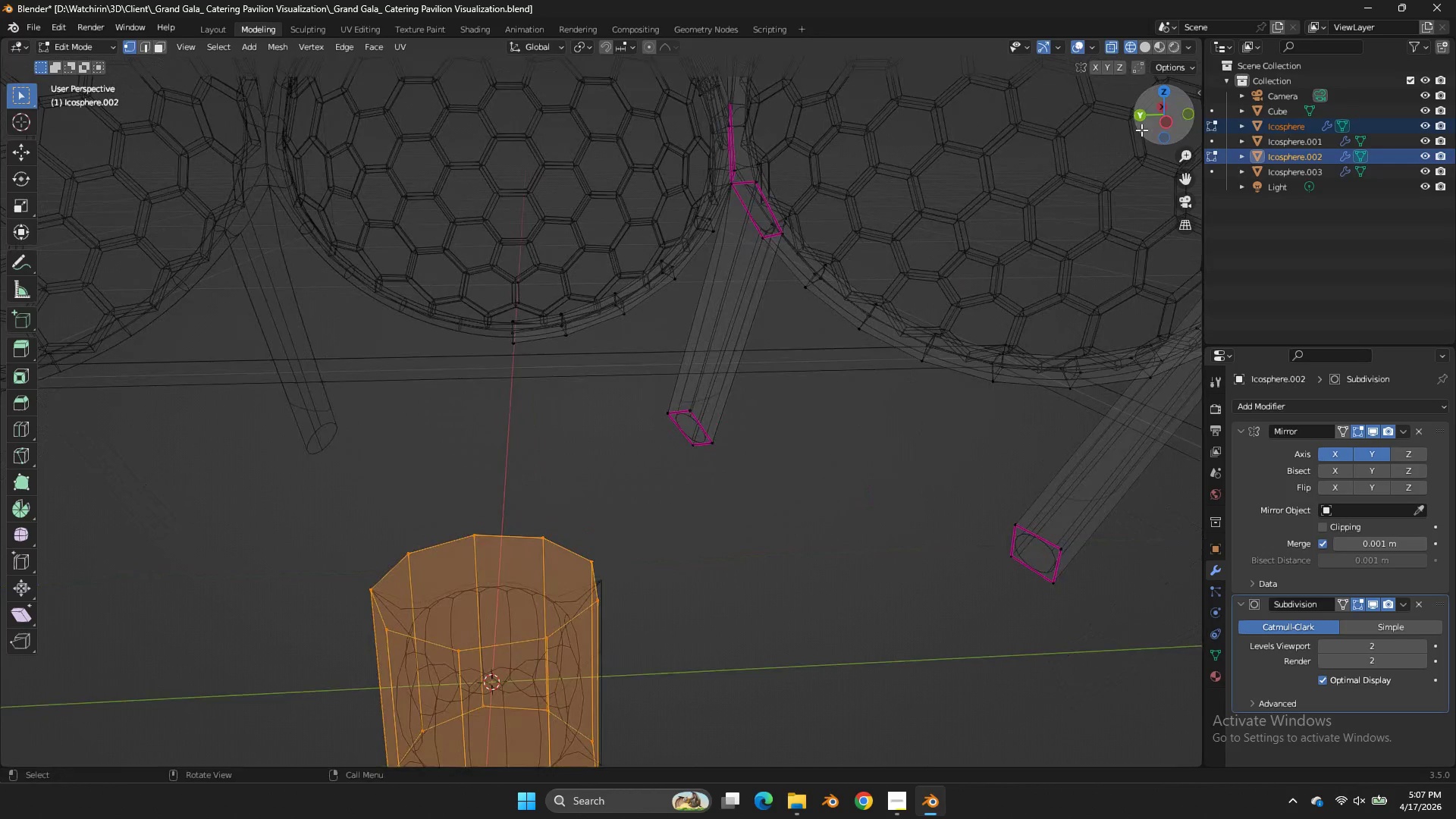 
left_click_drag(start_coordinate=[1175, 113], to_coordinate=[1142, 122])
 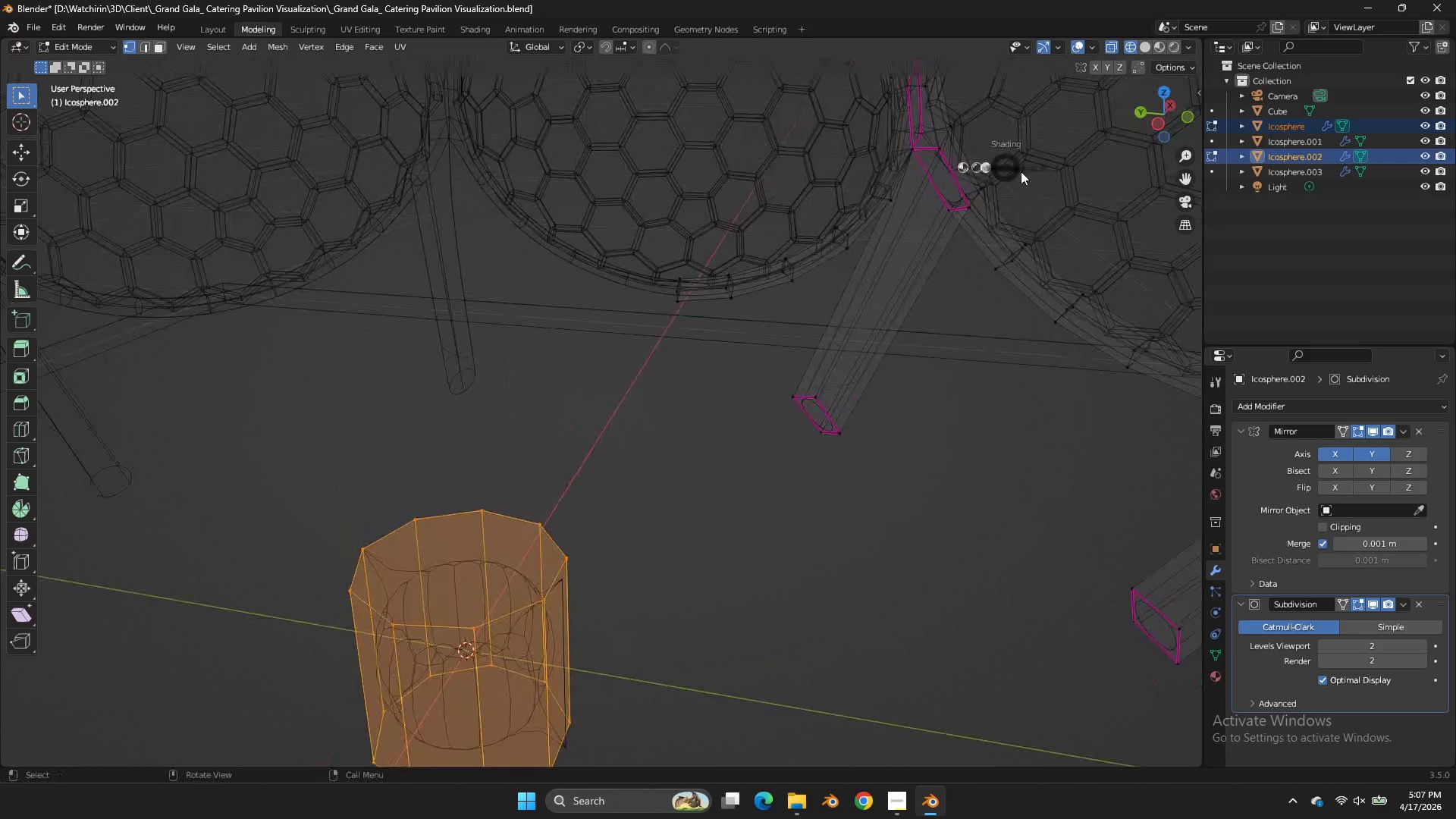 
key(Z)
 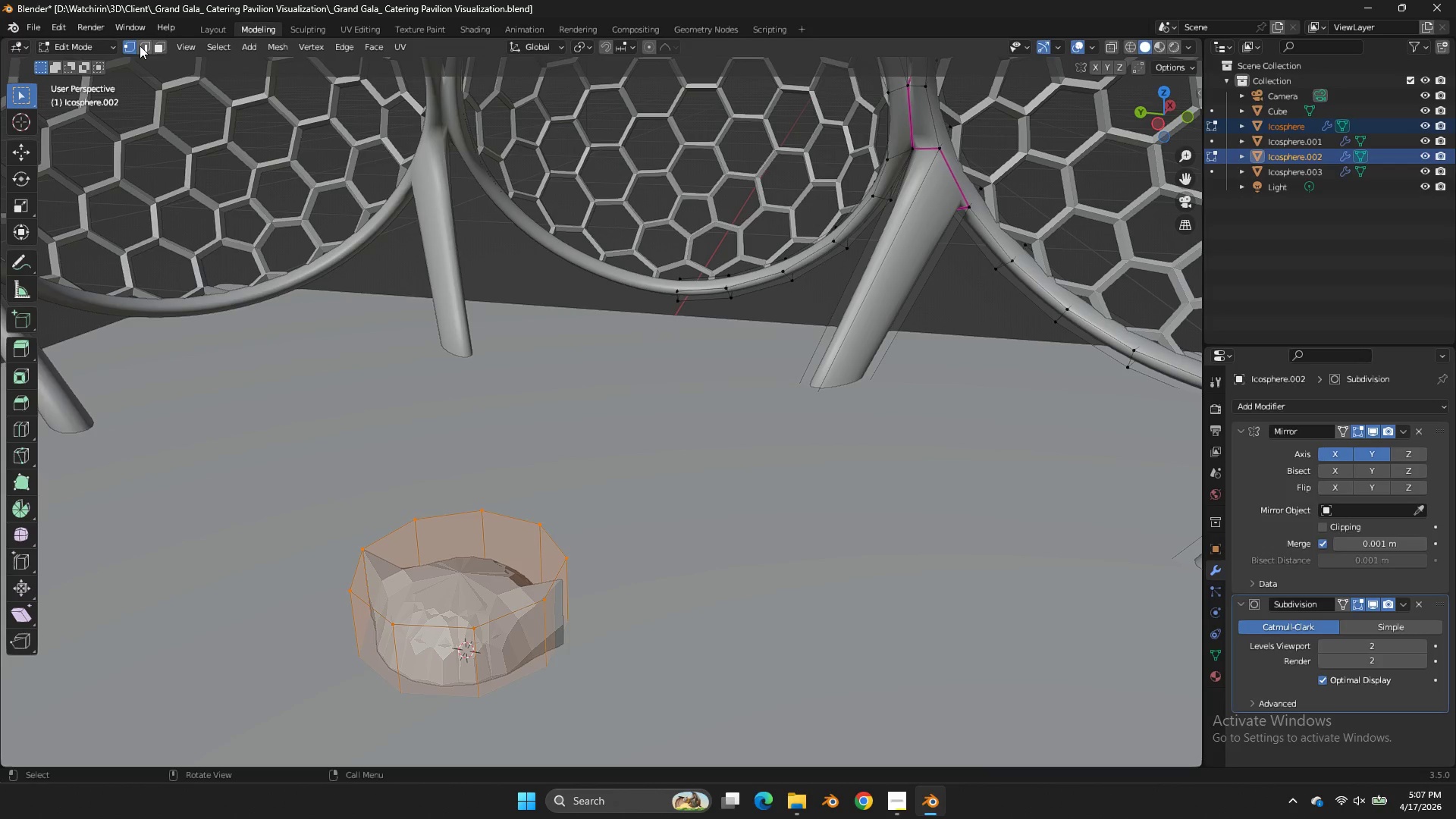 
left_click([158, 48])
 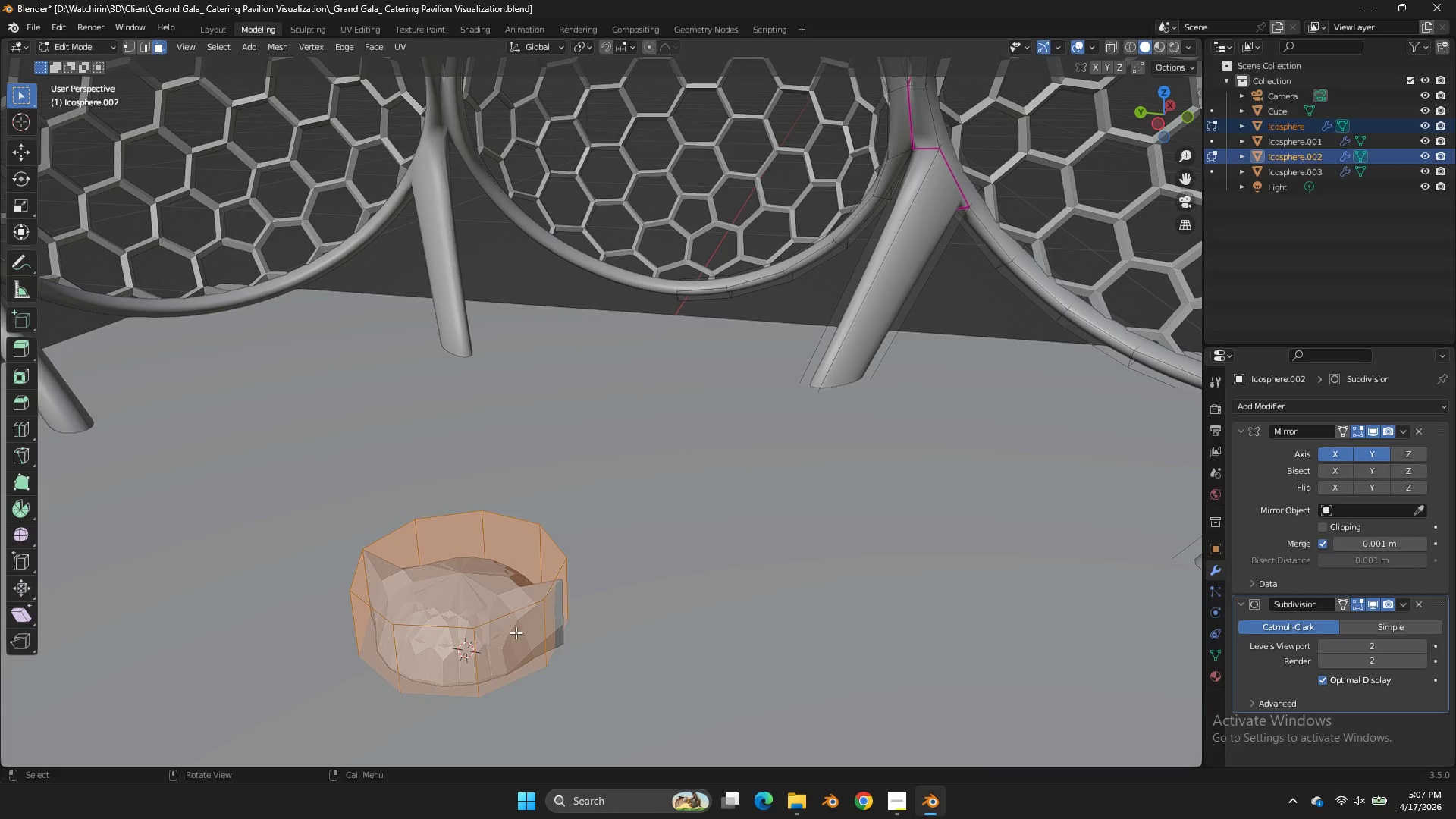 
left_click([516, 632])
 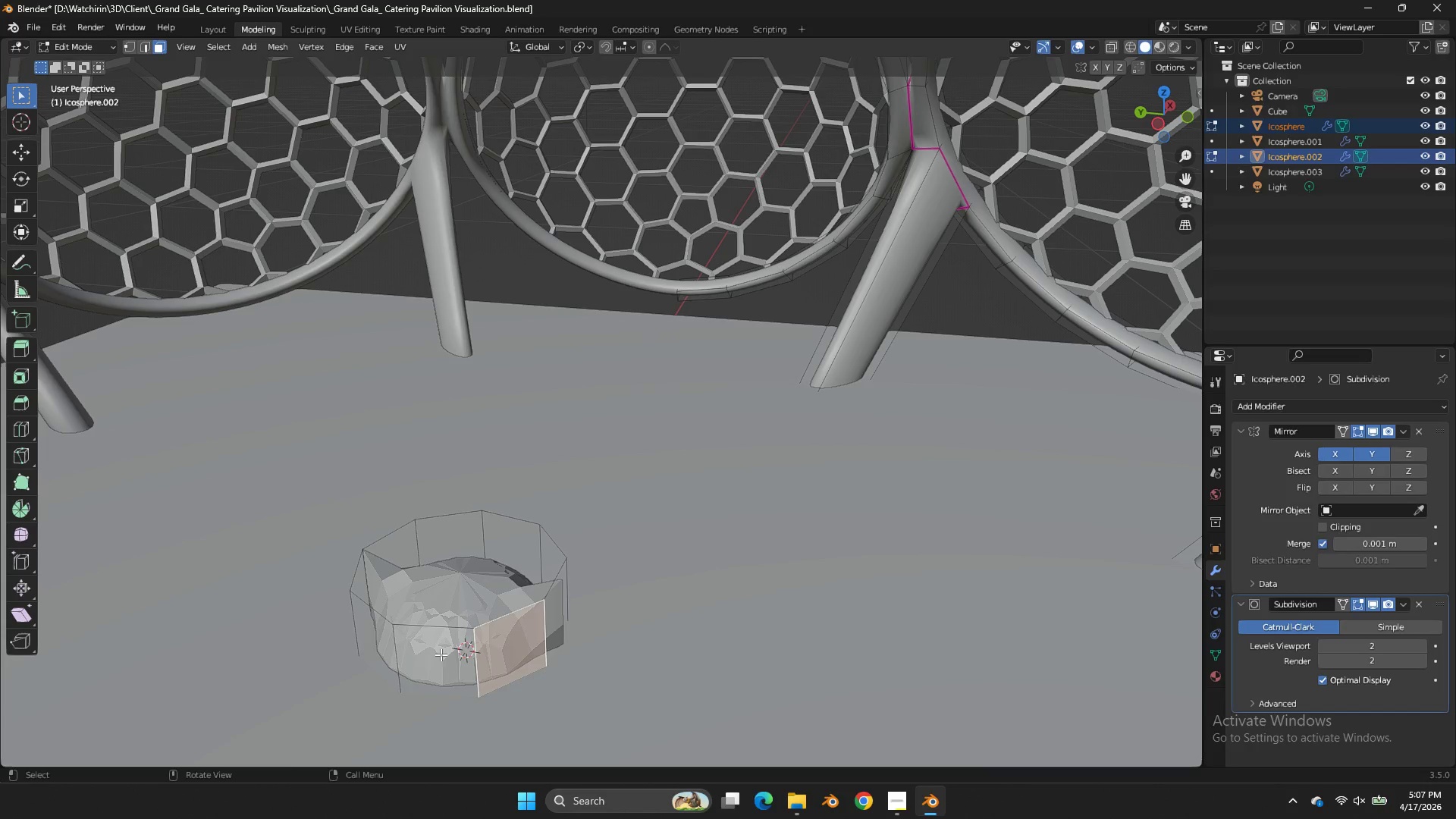 
double_click([371, 638])
 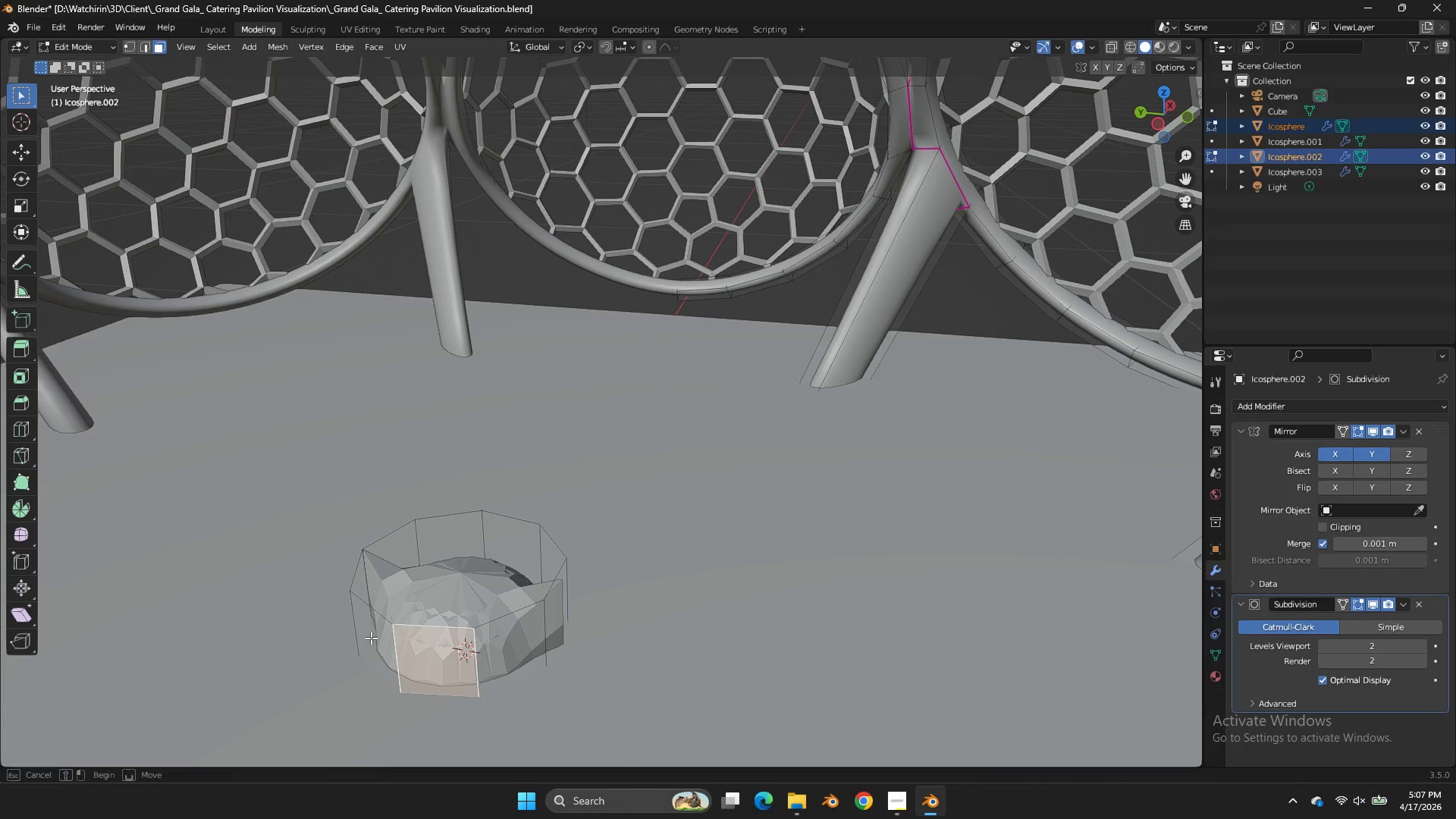 
key(Z)
 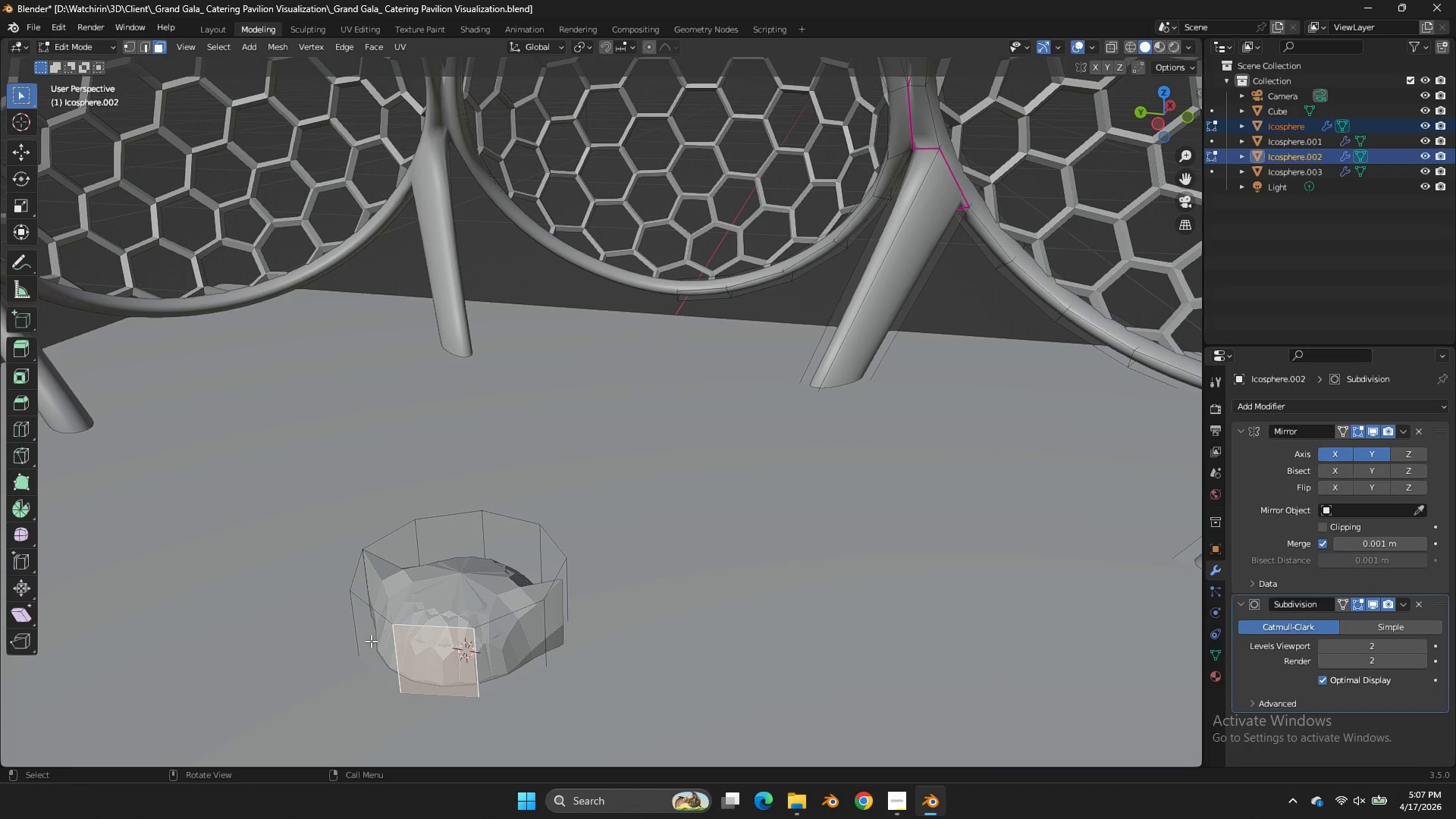 
key(Shift+ShiftLeft)
 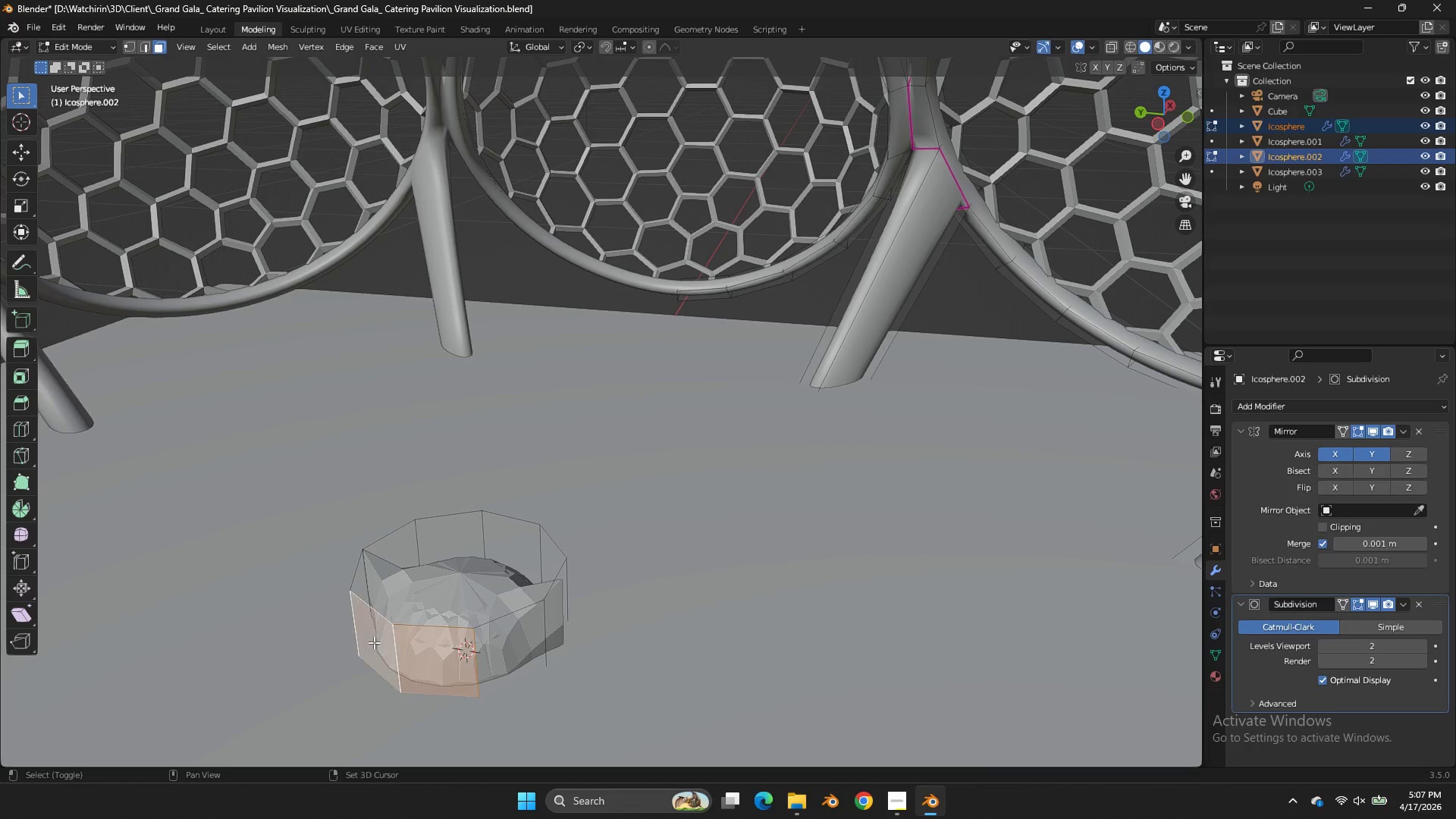 
left_click([374, 642])
 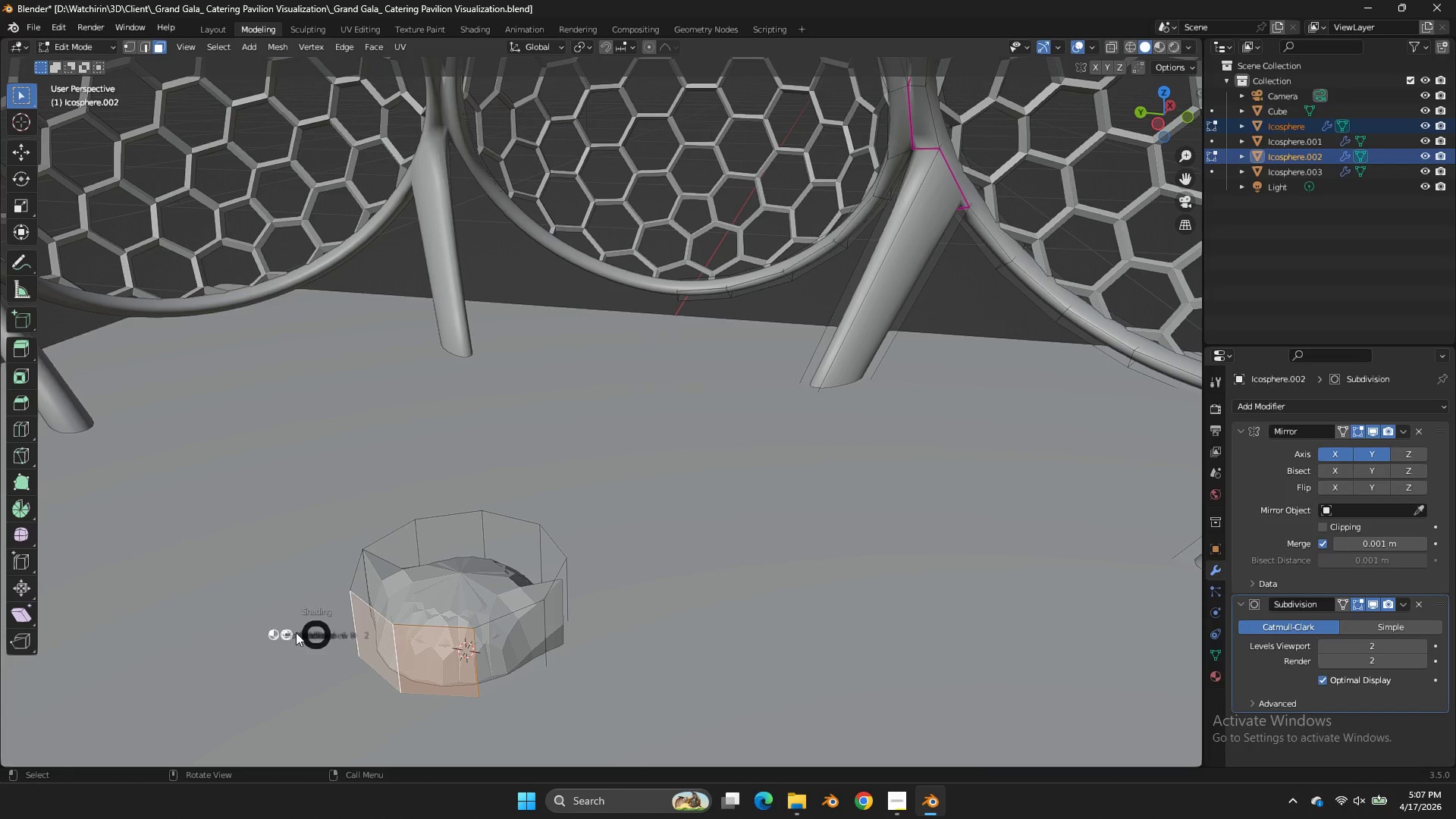 
key(Z)
 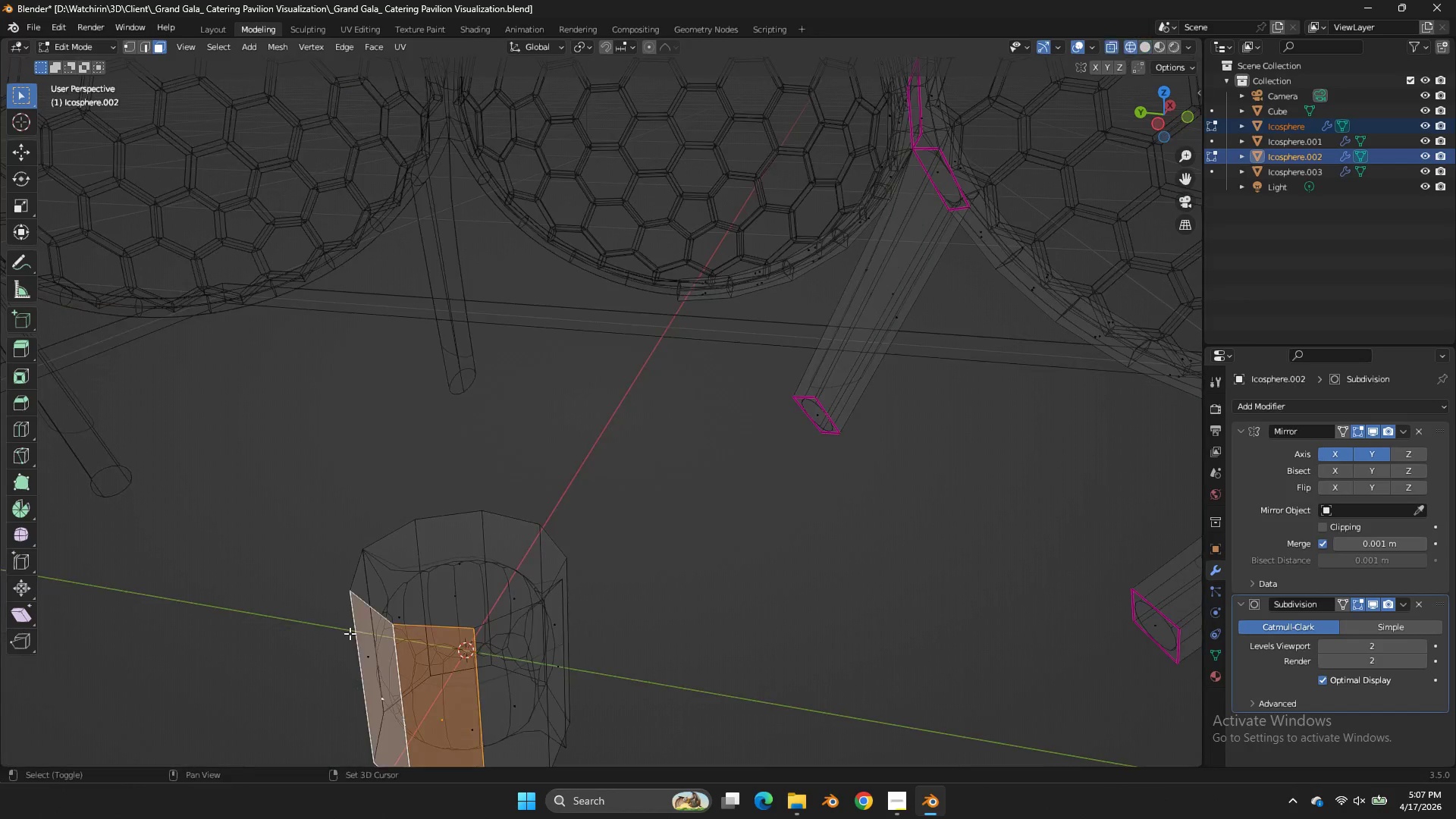 
hold_key(key=ShiftLeft, duration=0.89)
left_click([375, 647])
 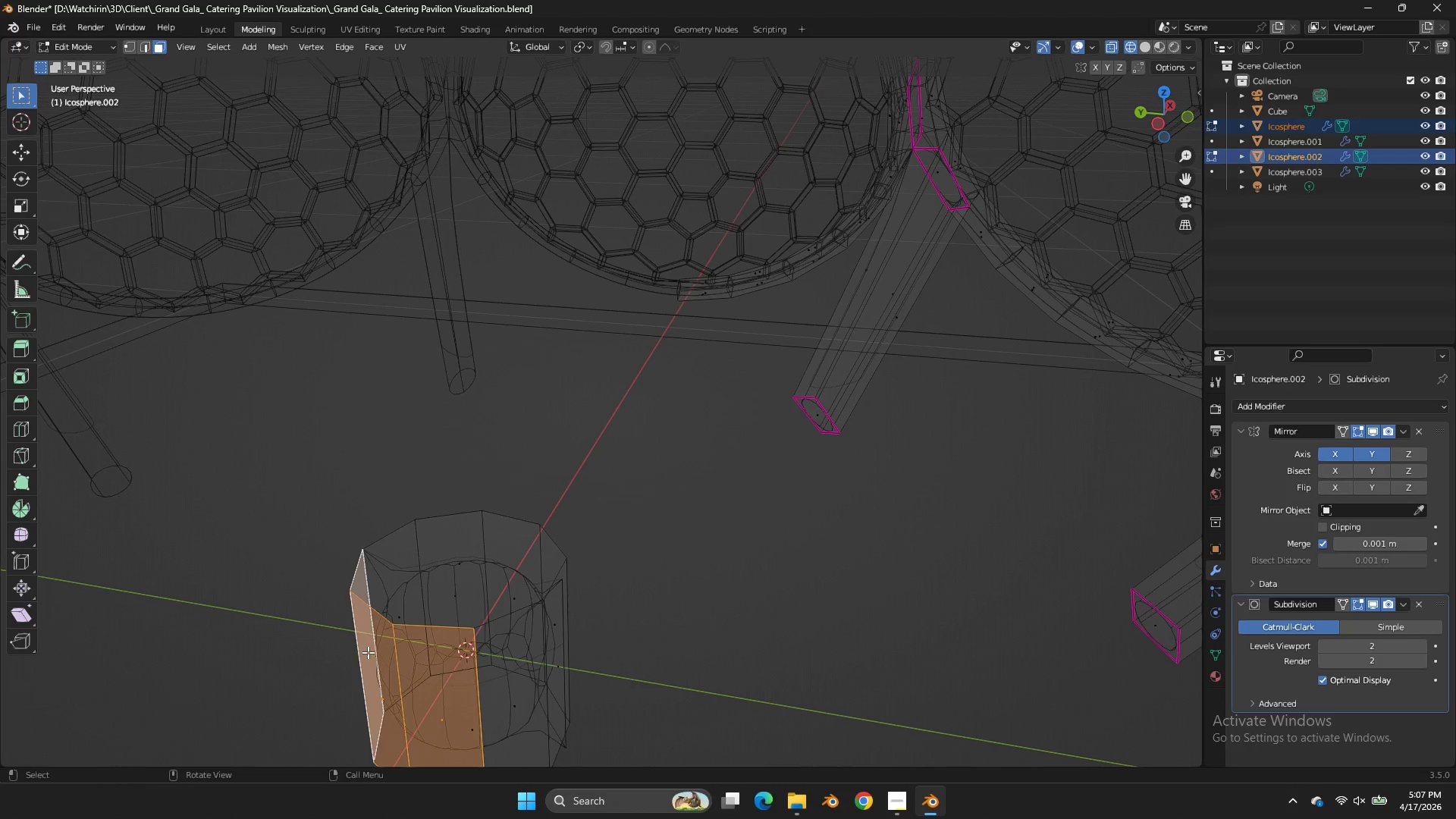 
key(X)
 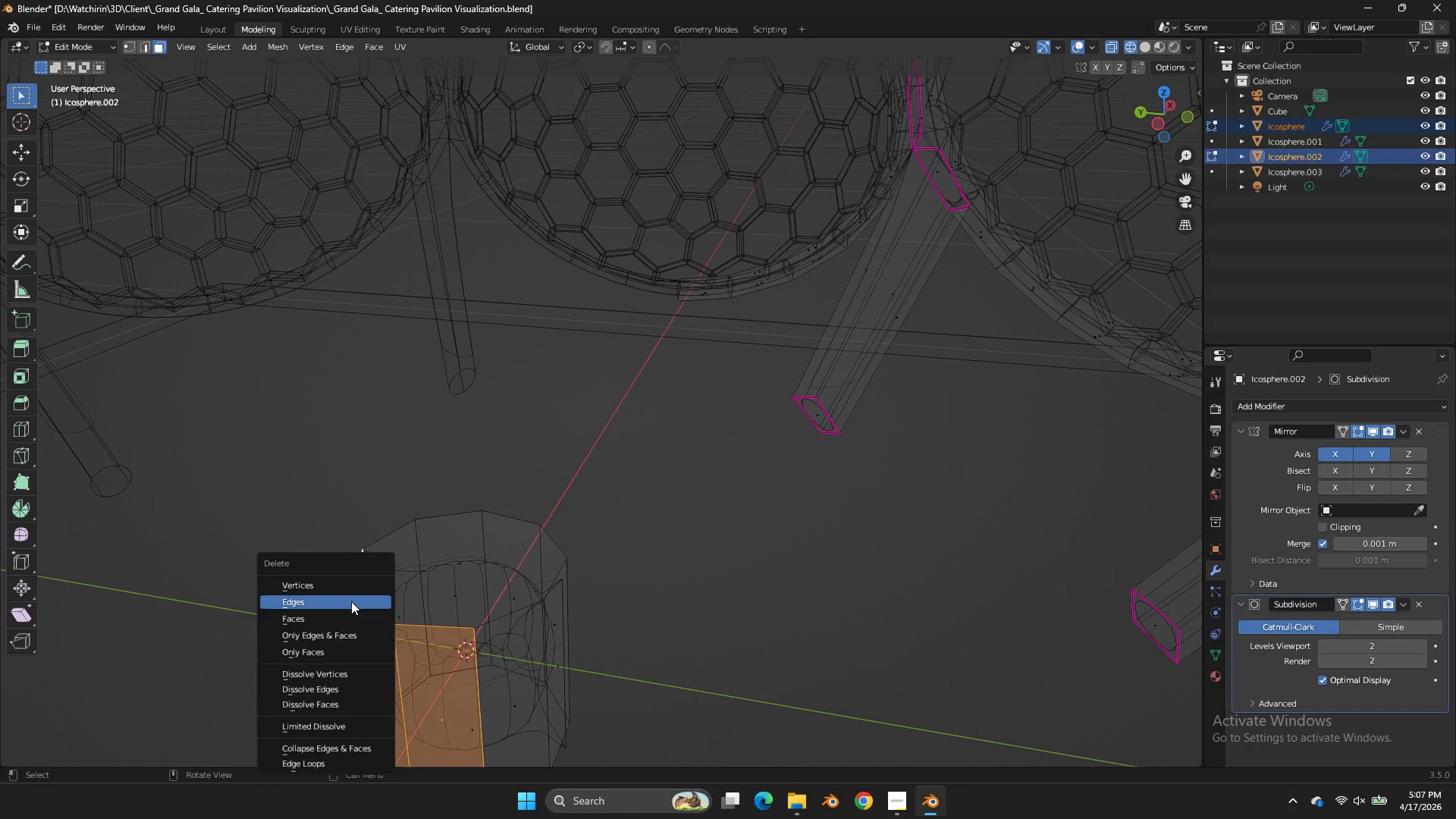 
left_click([350, 617])
 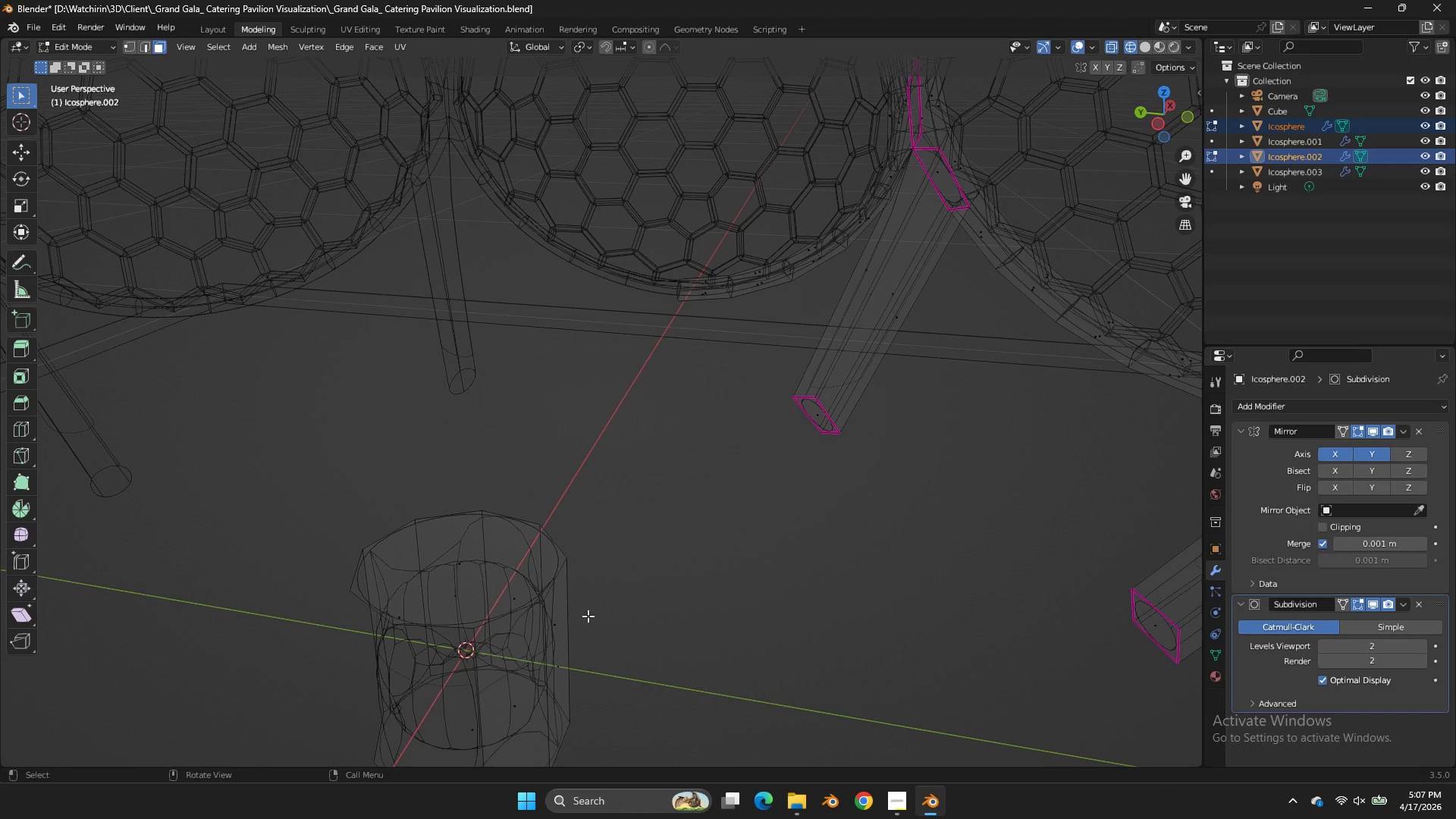 
left_click([516, 668])
 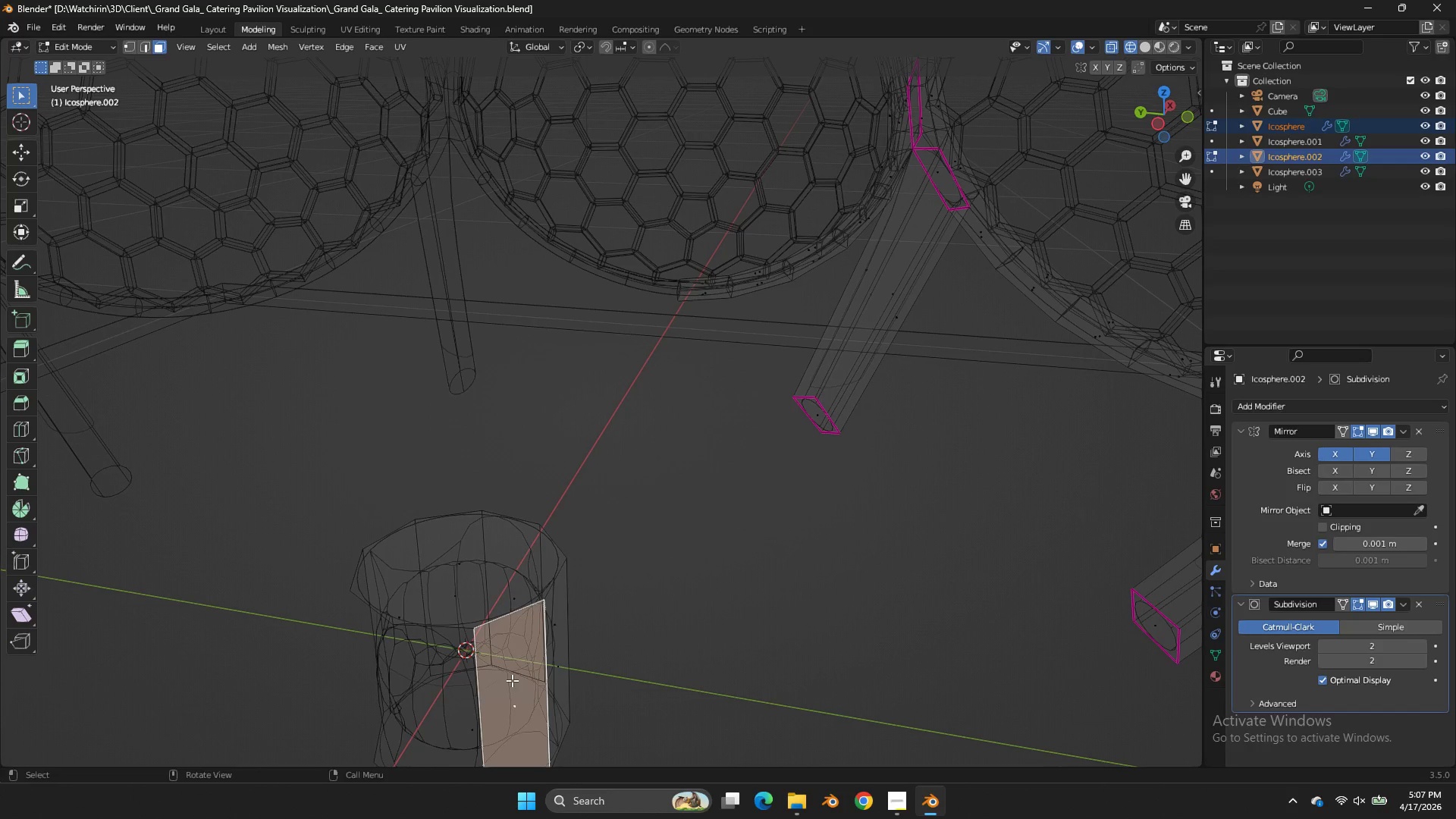 
key(X)
 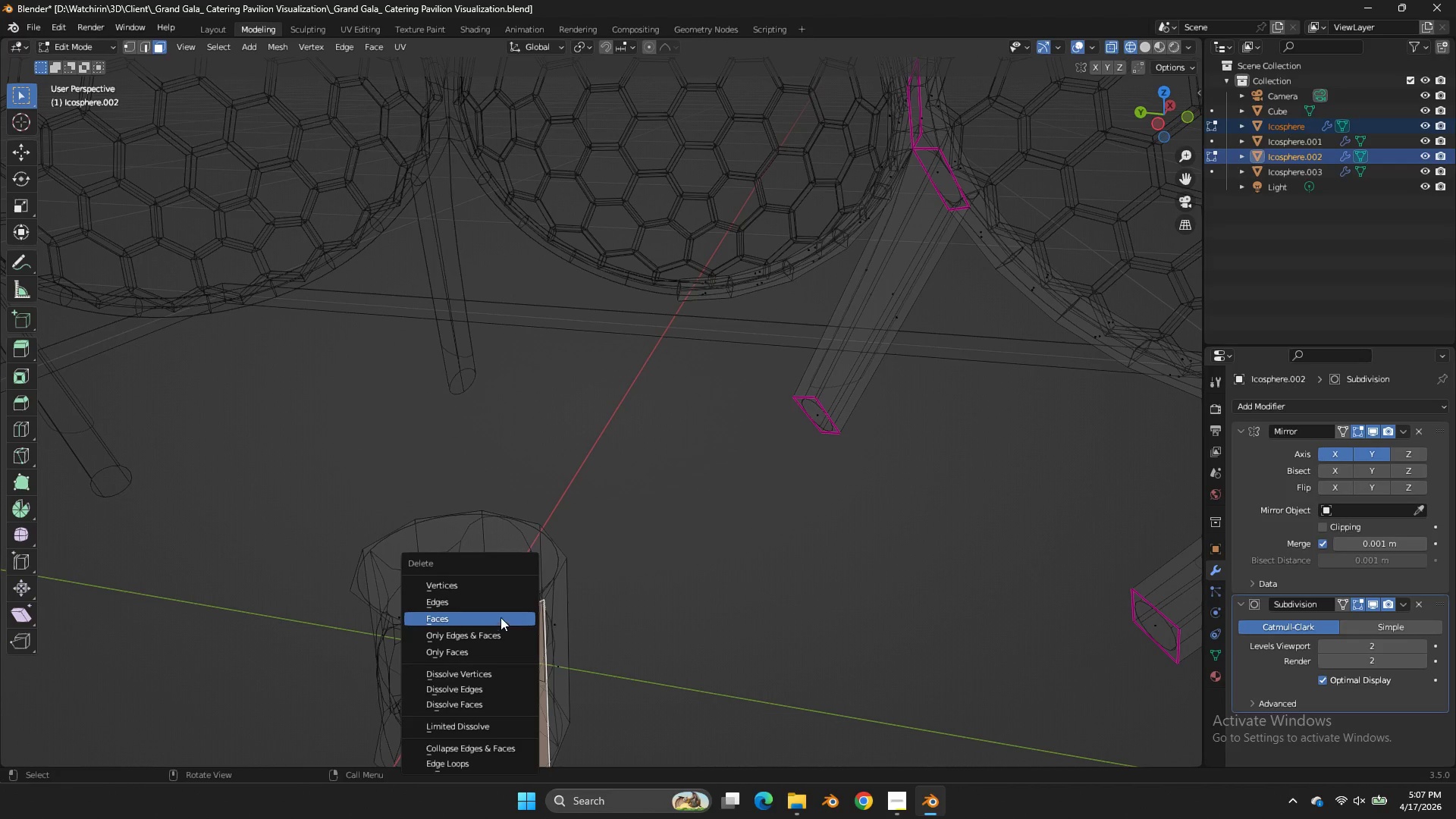 
left_click([498, 612])
 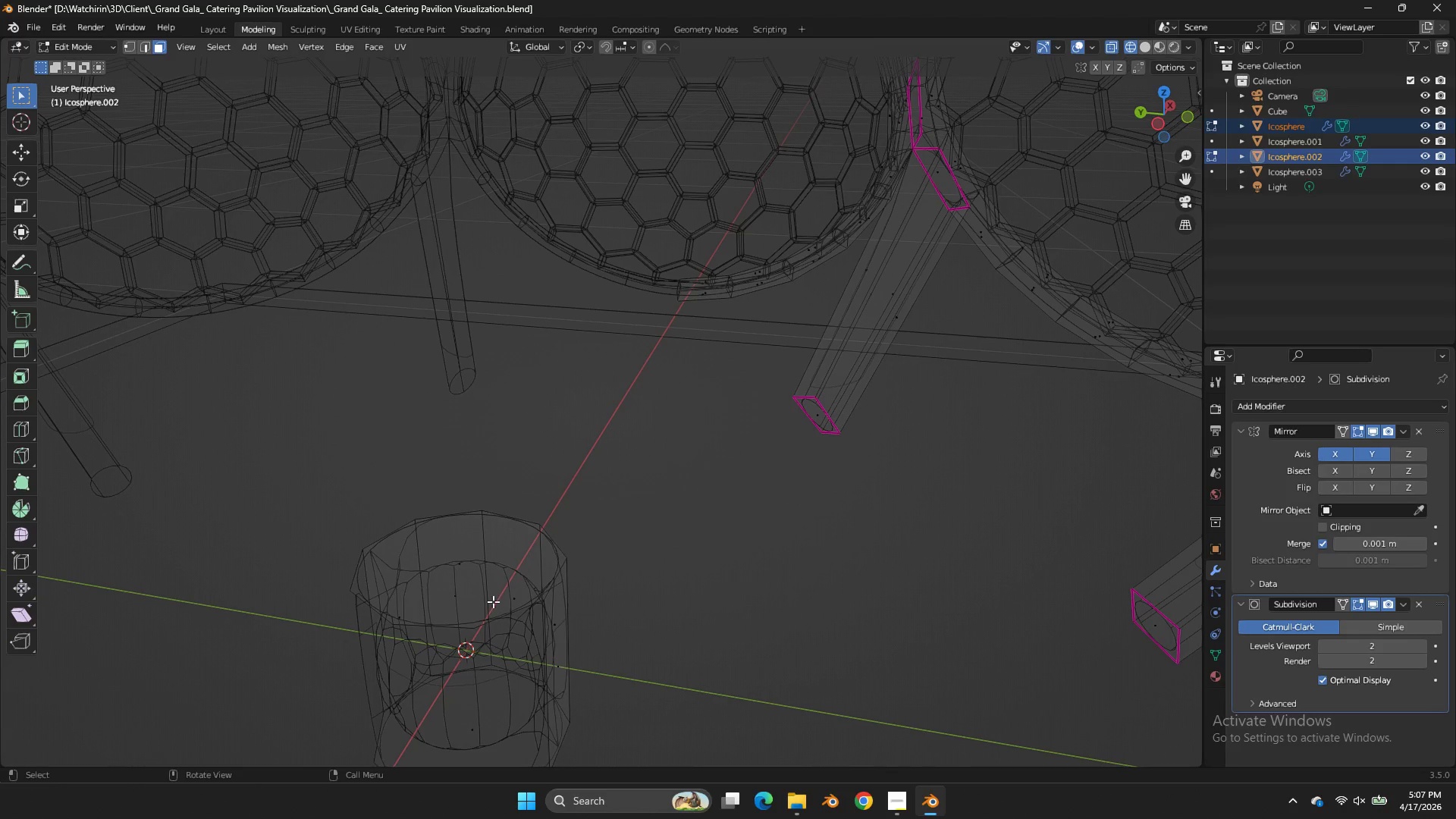 
left_click([491, 601])
 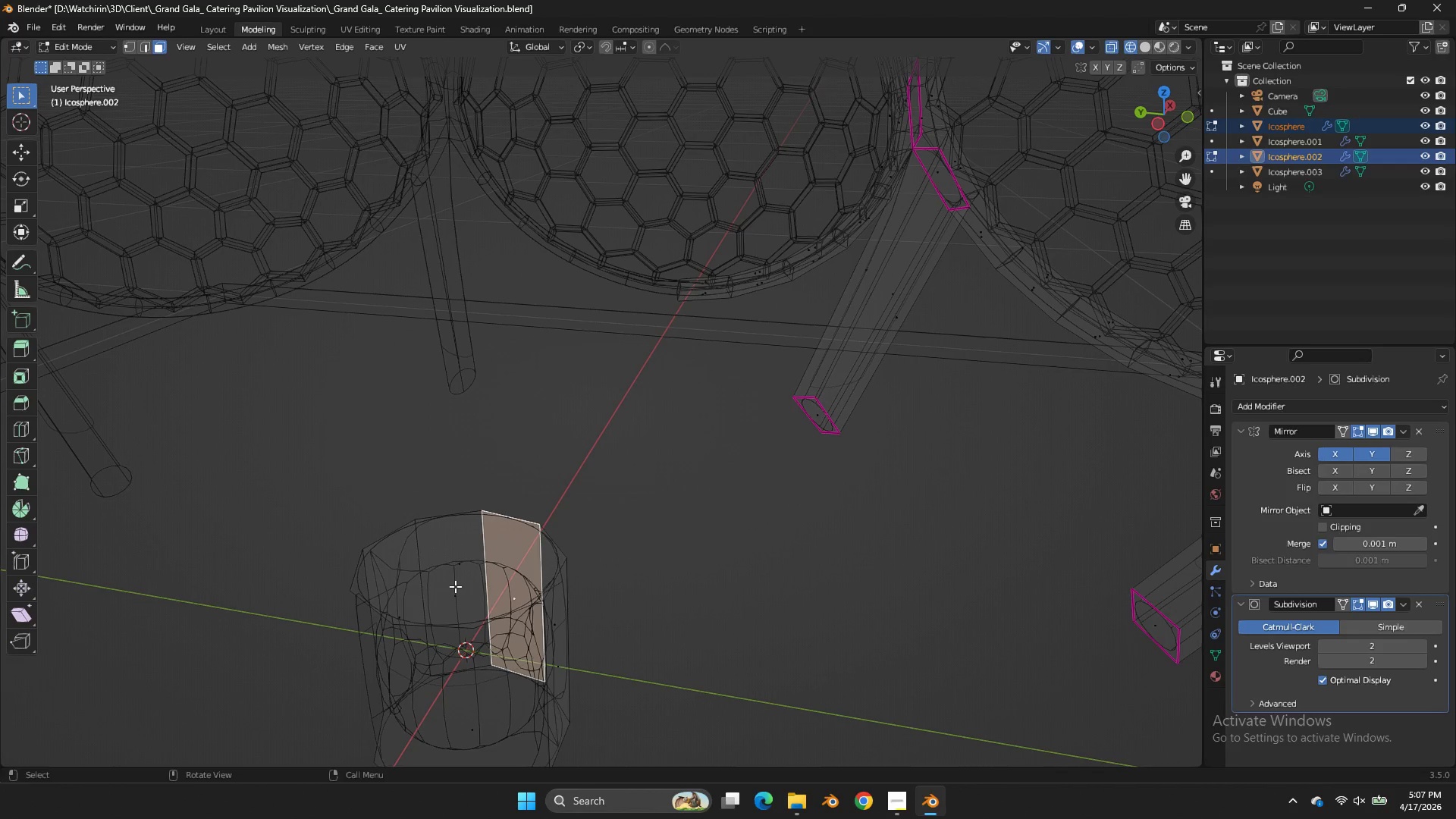 
left_click([455, 586])
 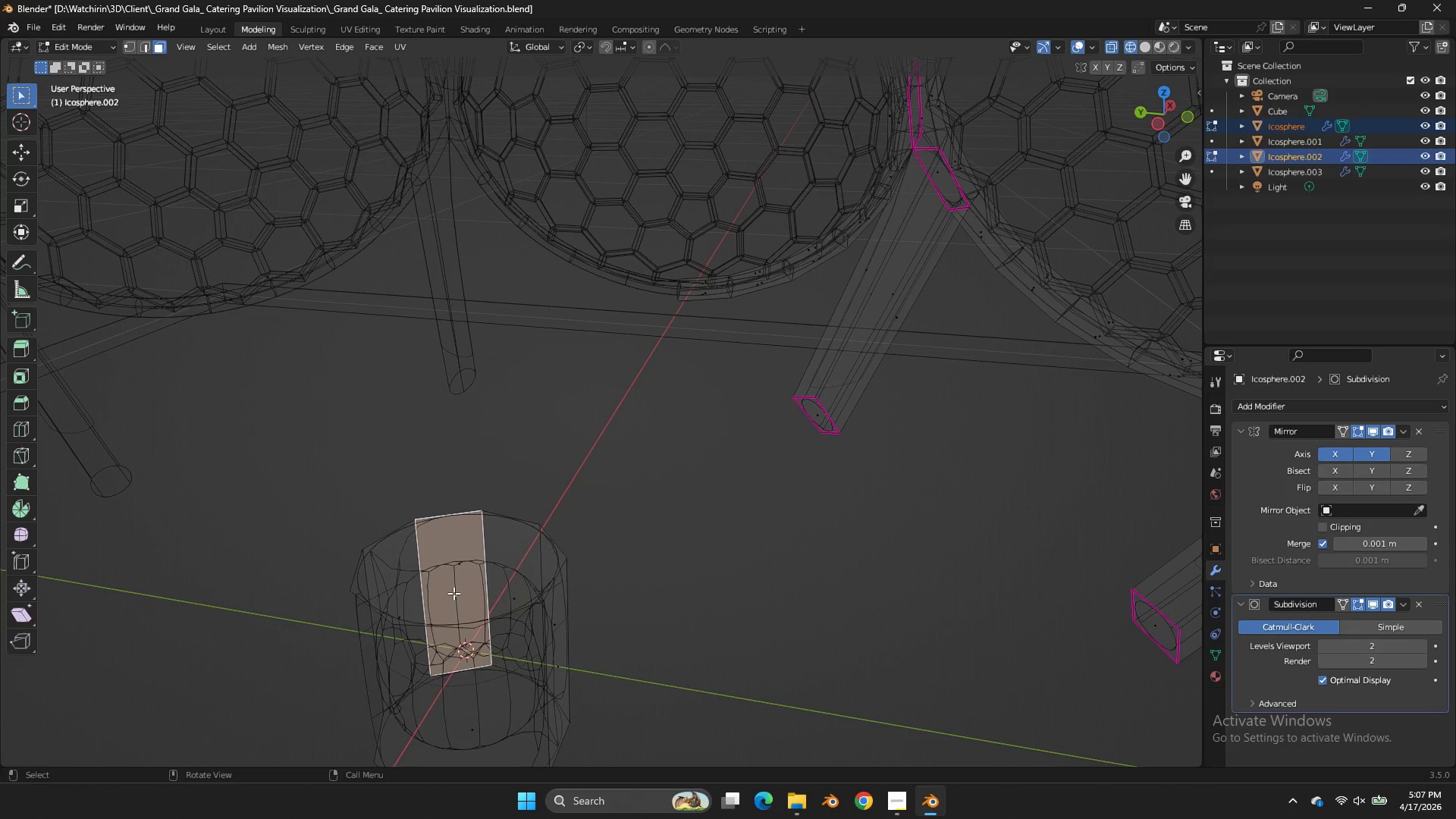 
key(Z)
 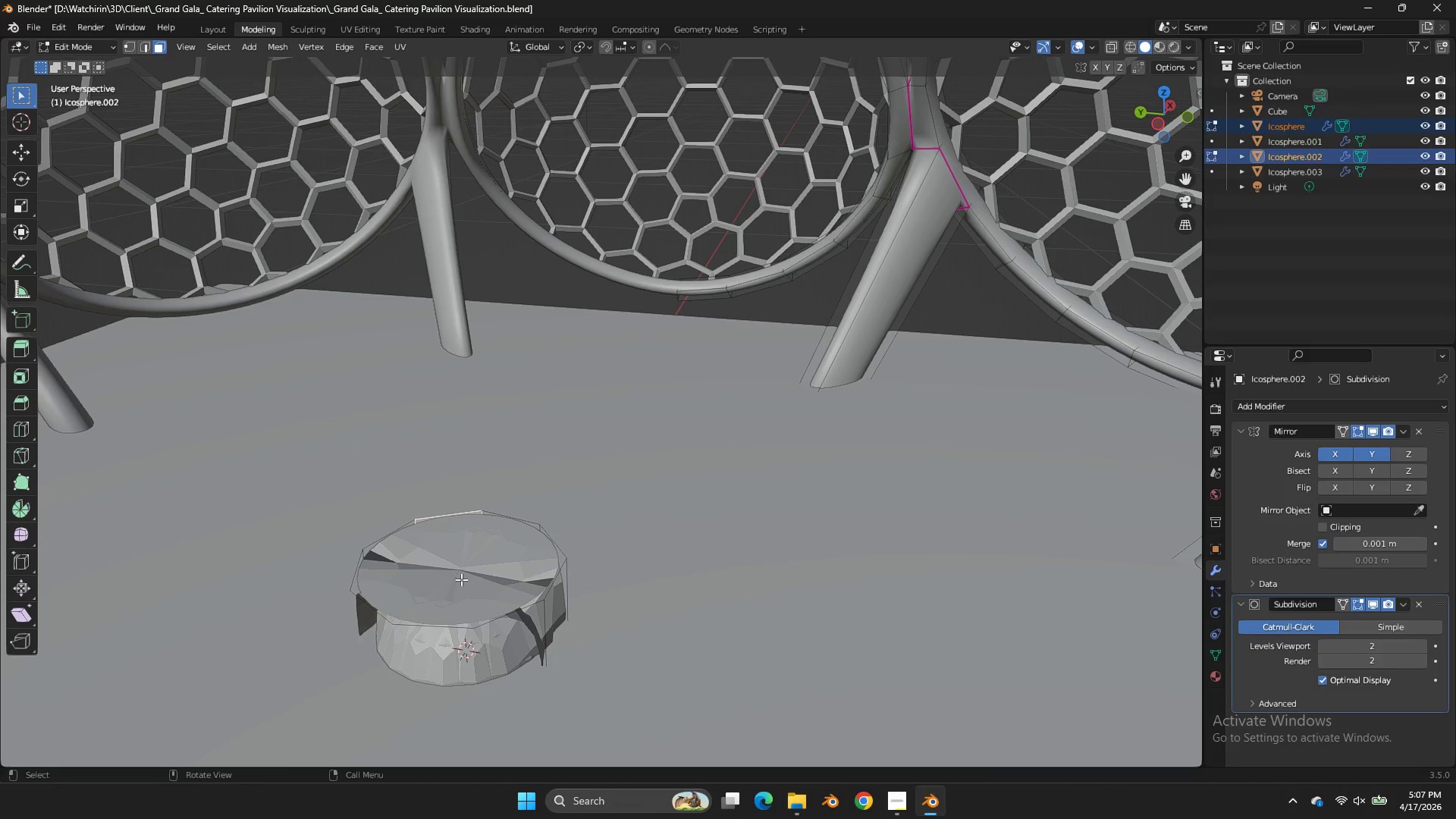 
left_click([461, 579])
 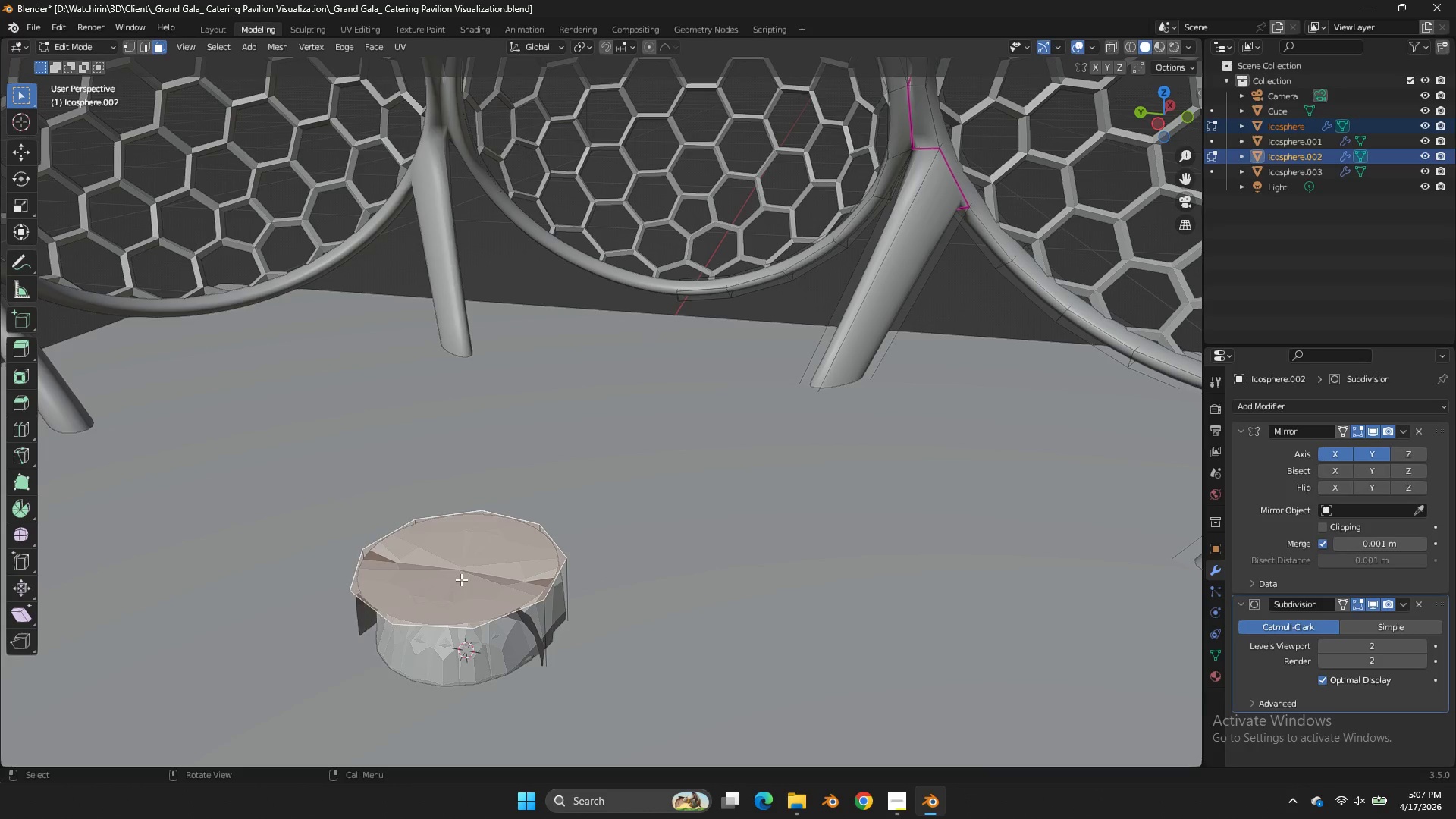 
key(X)
 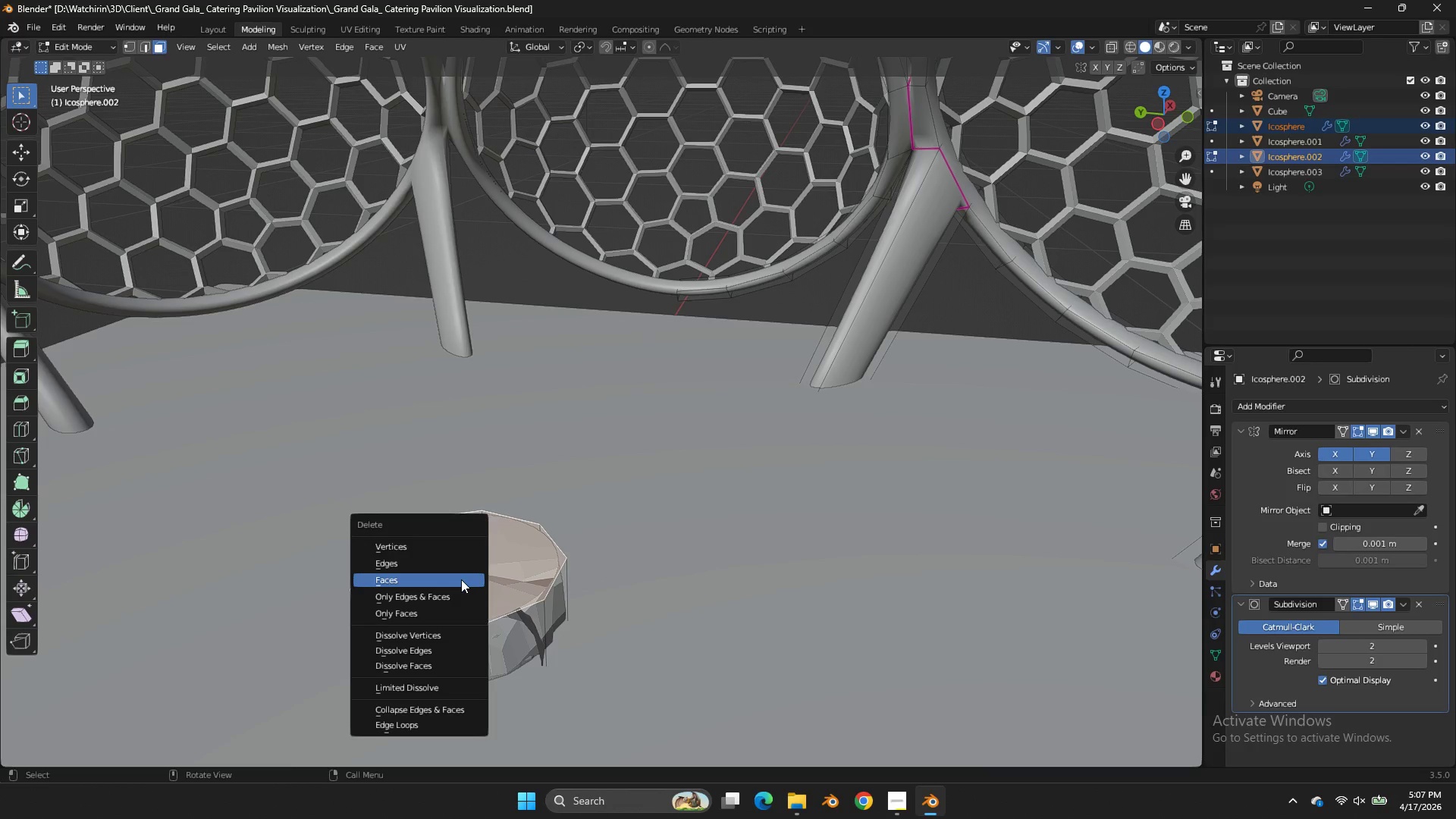 
left_click([461, 579])
 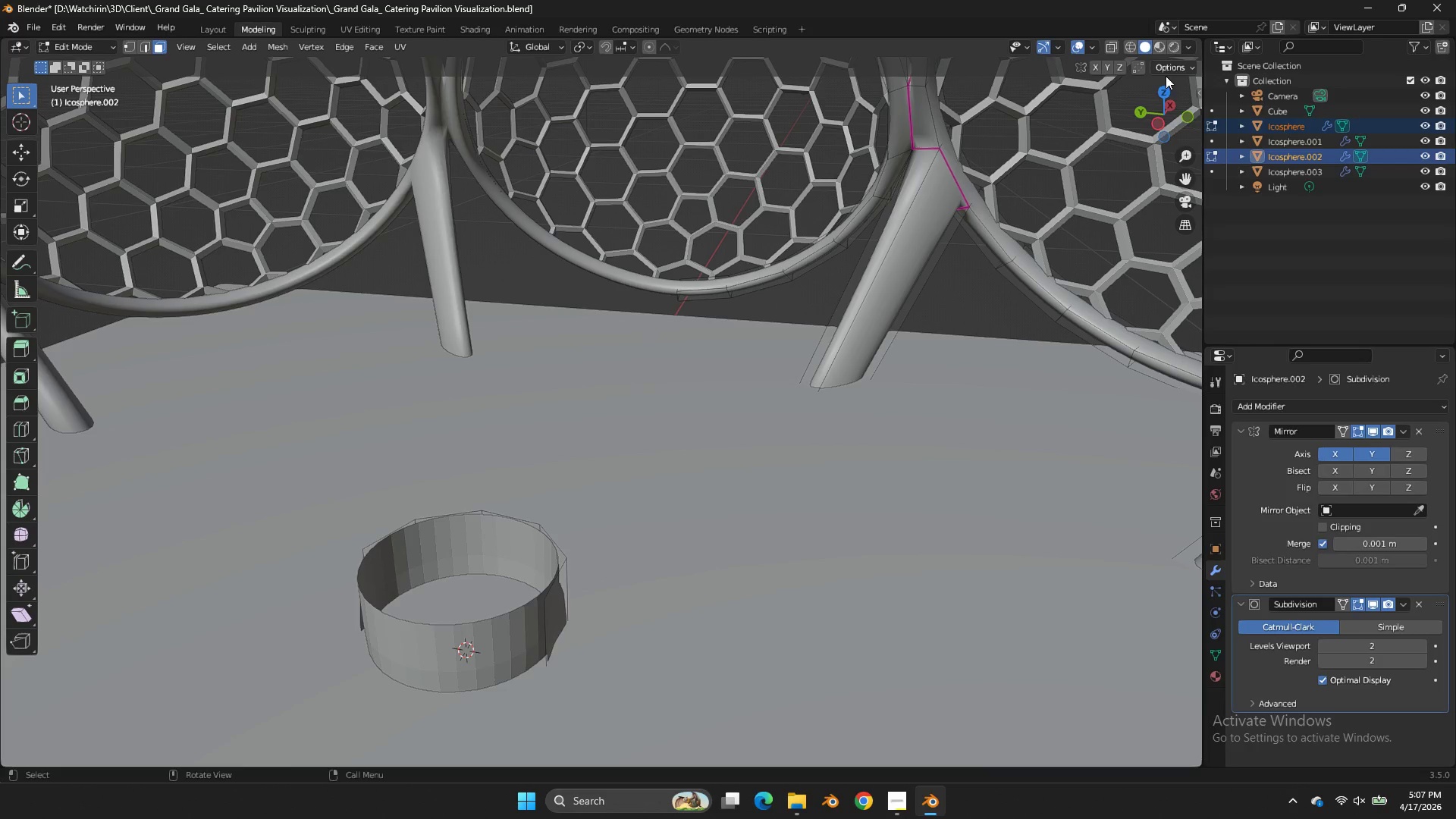 
left_click([1164, 85])
 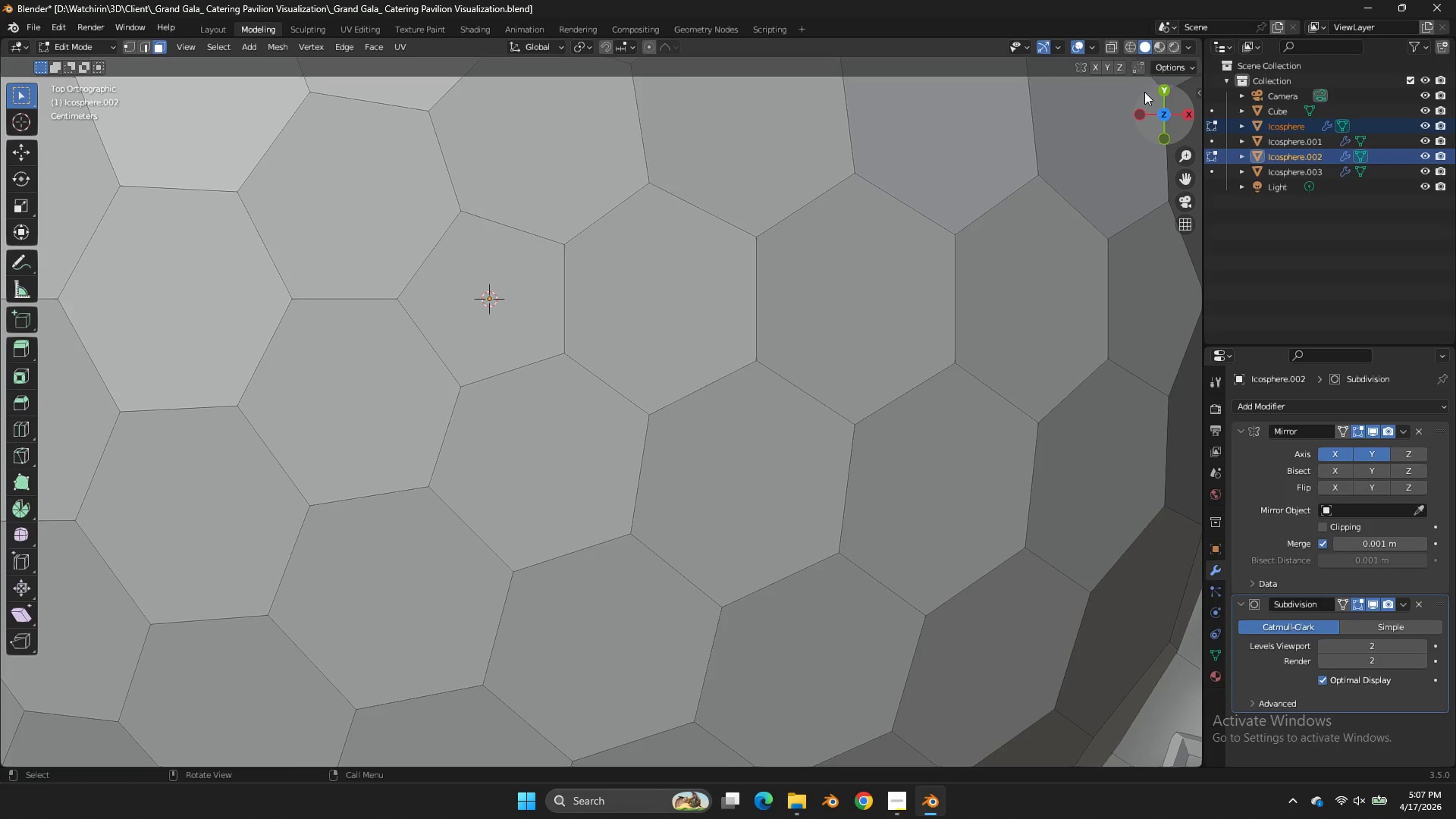 
type(za)
 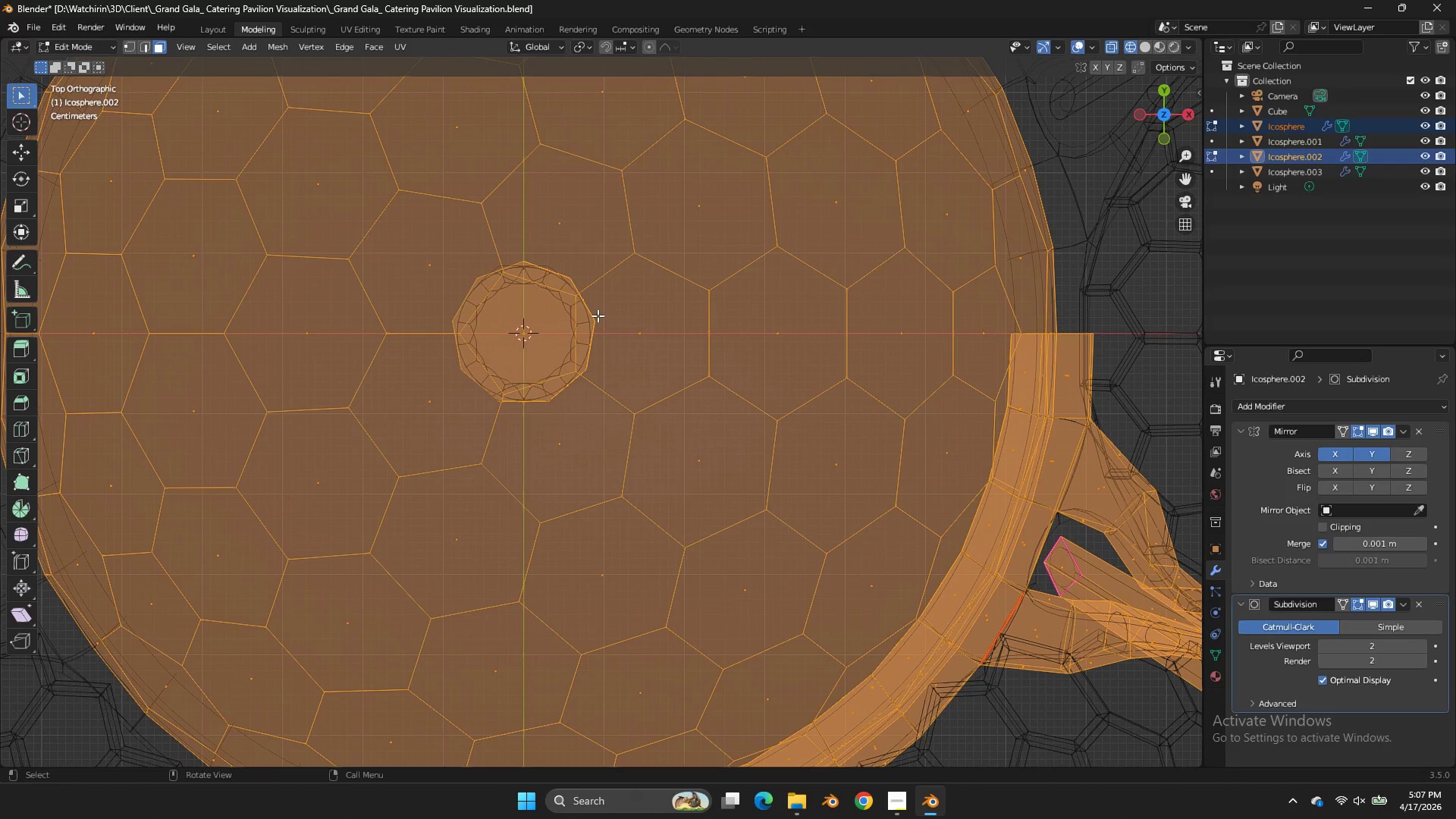 
scroll: coordinate [635, 146], scroll_direction: down, amount: 2.0
 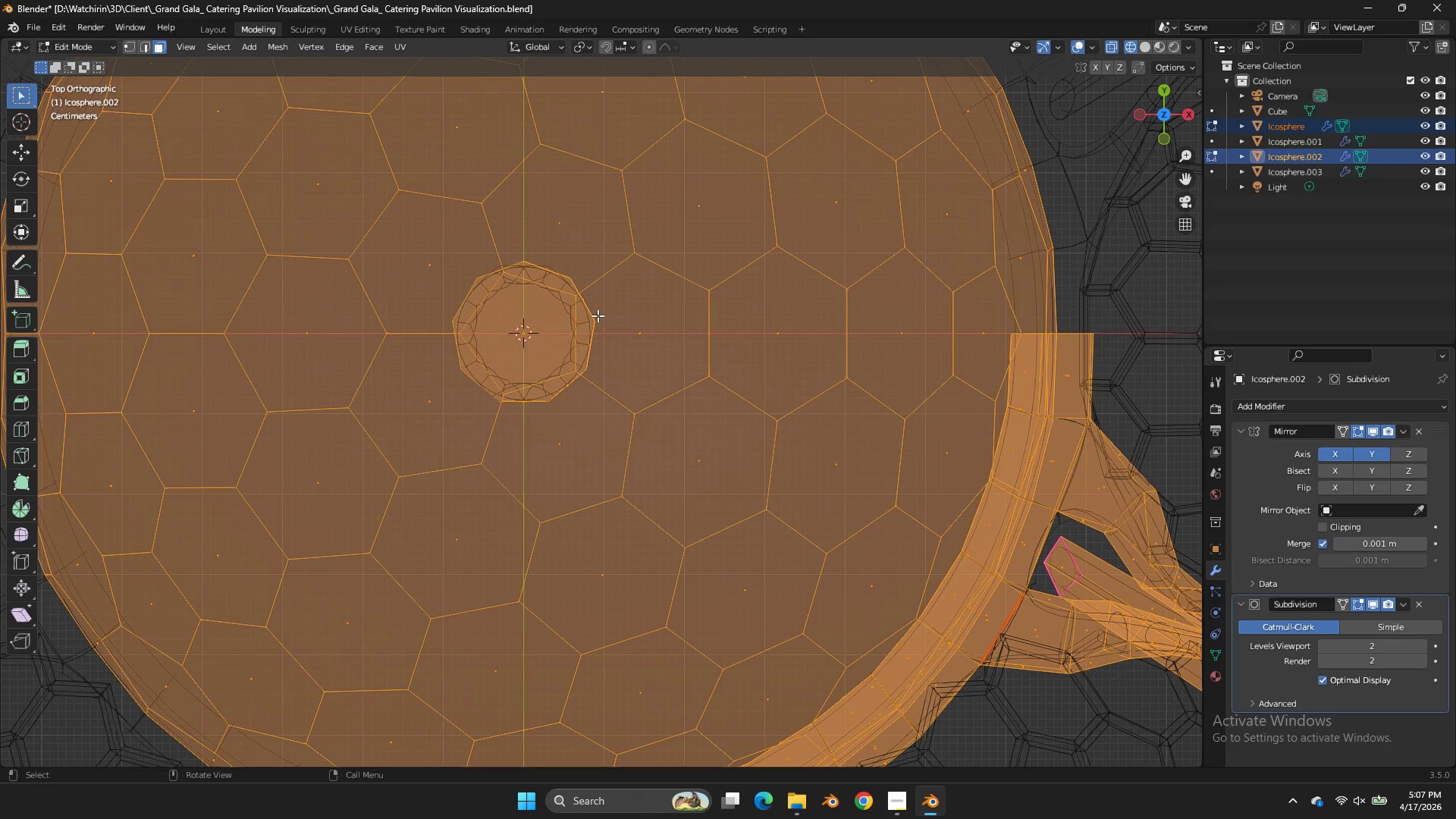 
left_click([592, 316])
 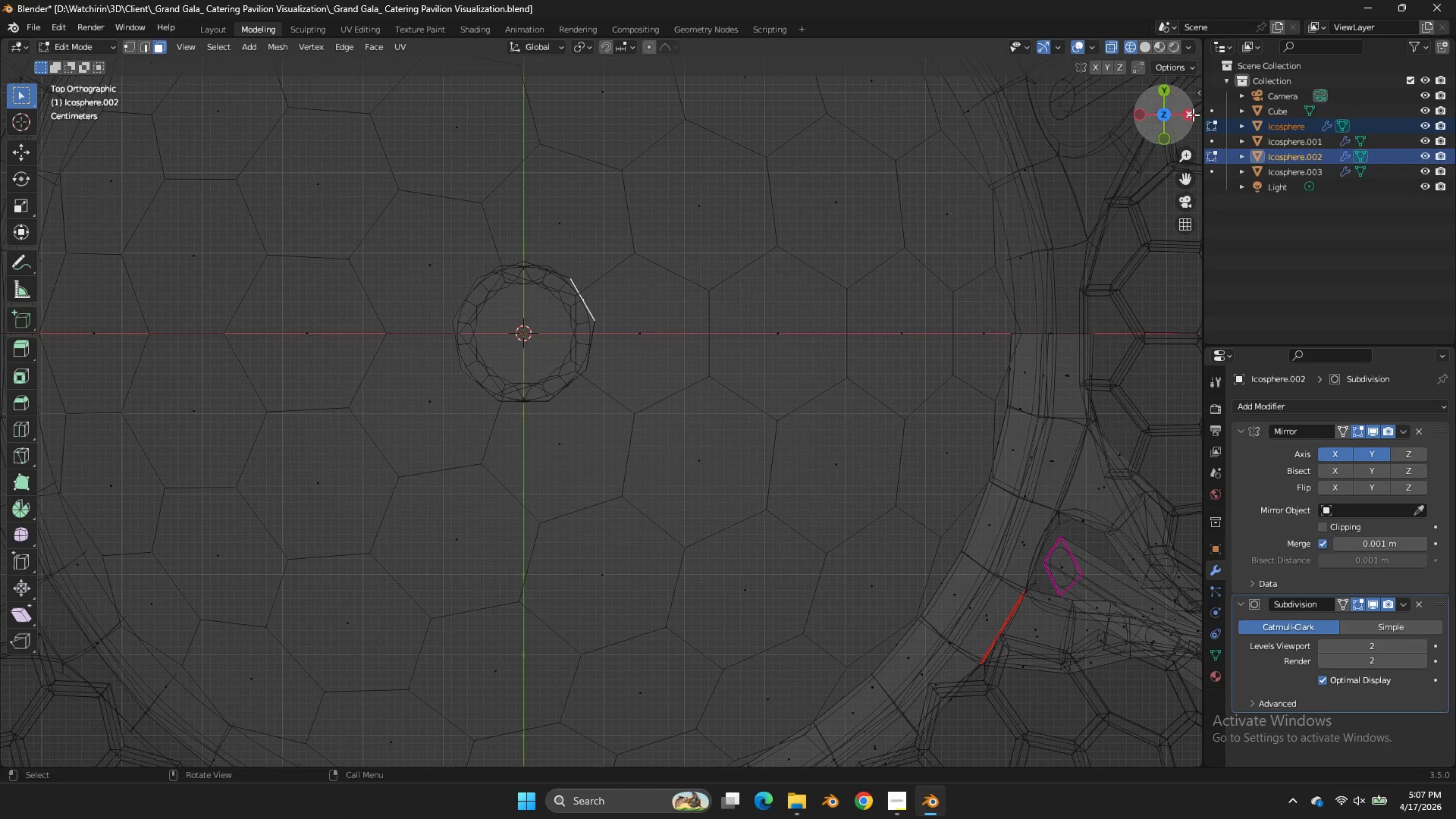 
left_click_drag(start_coordinate=[1189, 115], to_coordinate=[1185, 717])
 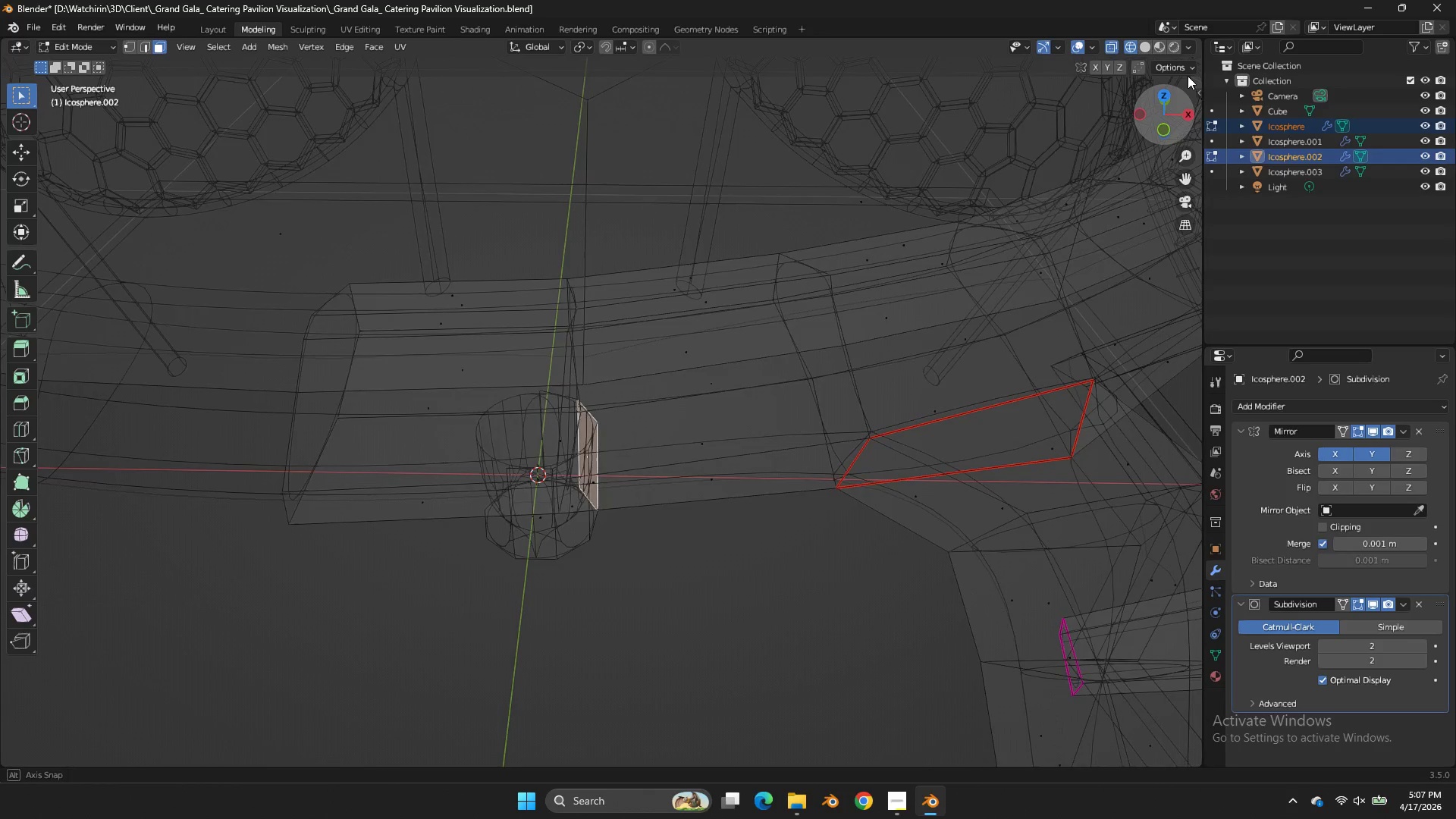 
left_click_drag(start_coordinate=[1187, 106], to_coordinate=[1187, 101])
 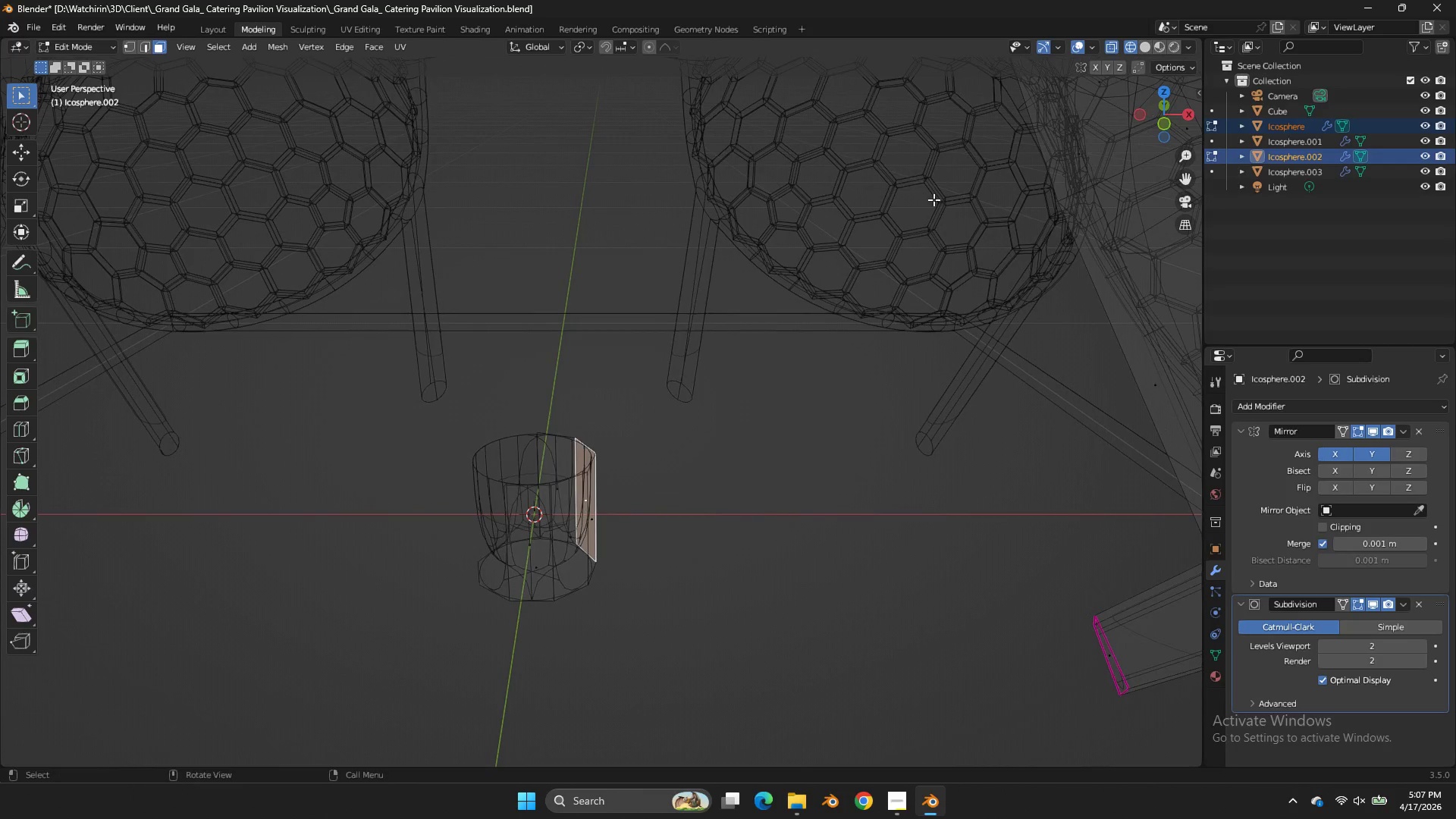 
key(Z)
 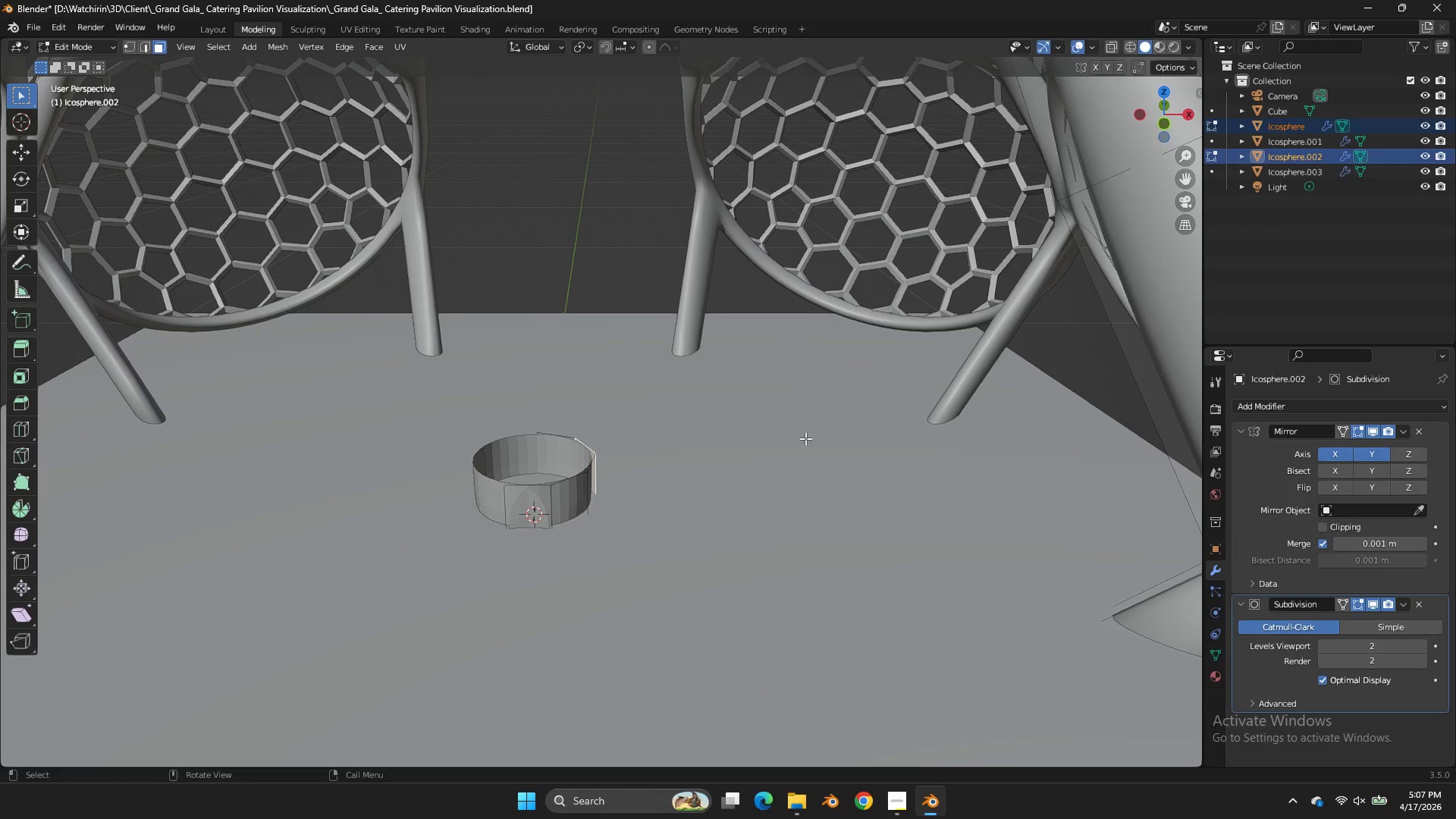 
scroll: coordinate [799, 442], scroll_direction: down, amount: 2.0
 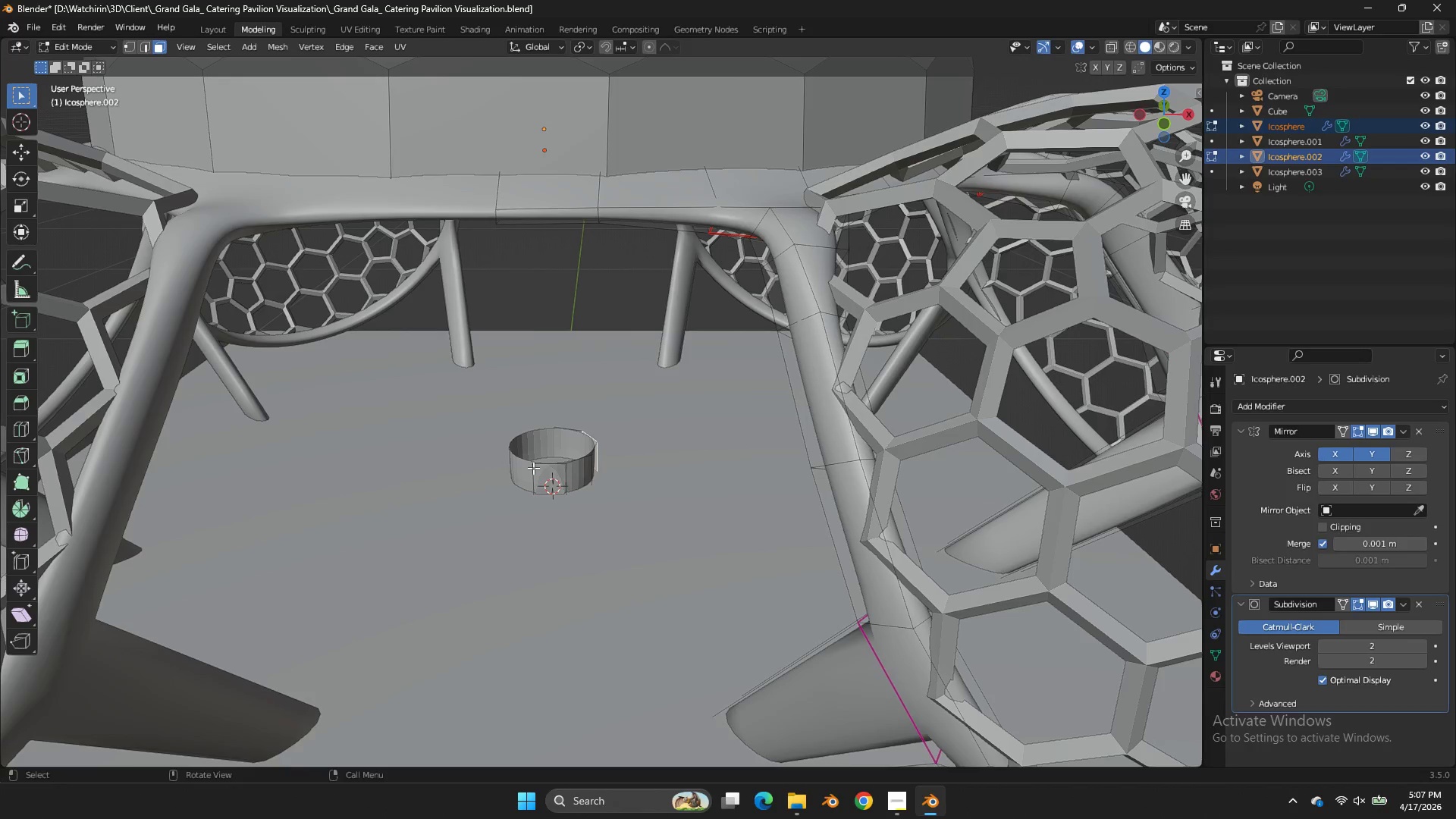 
left_click([533, 468])
 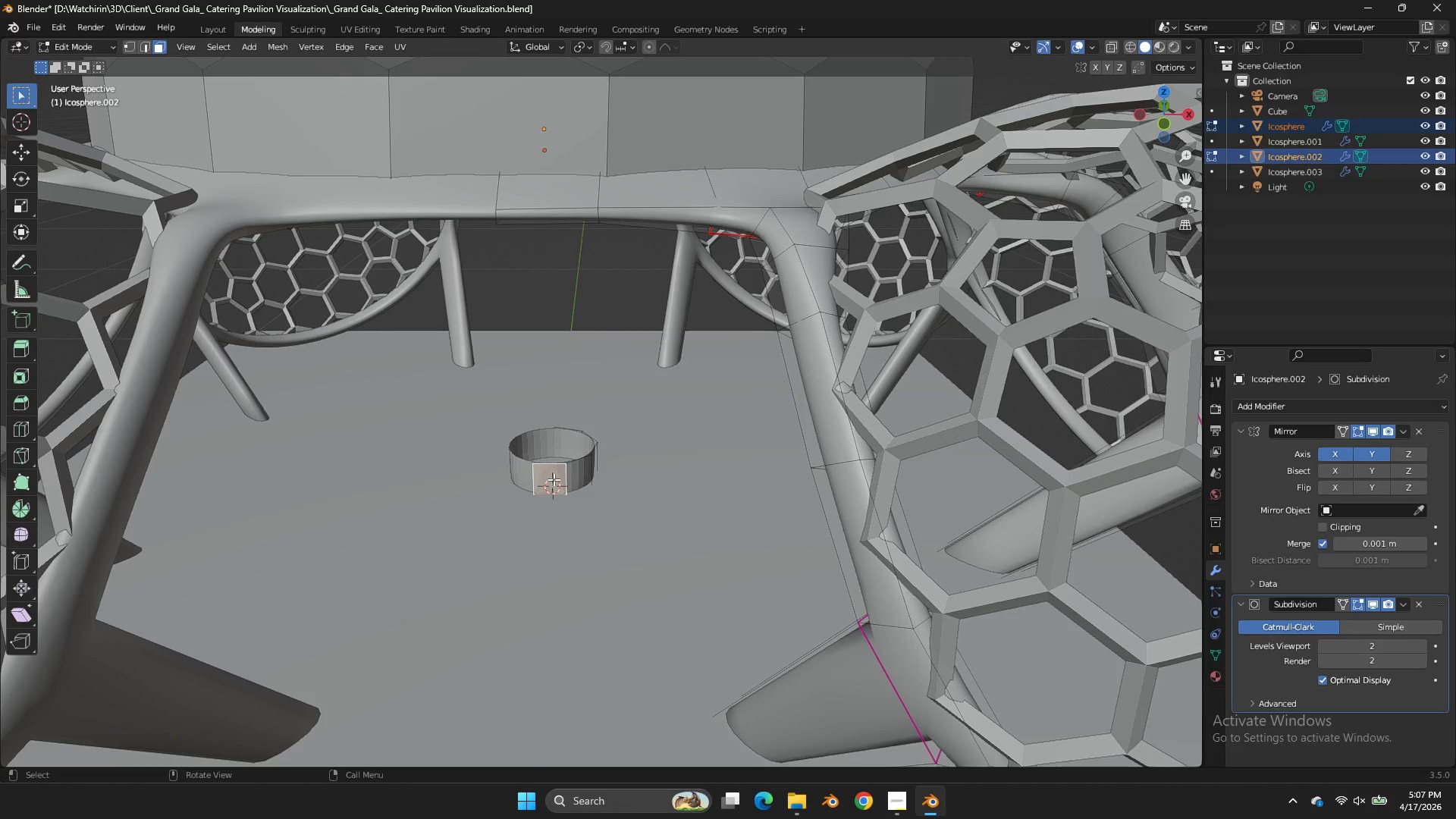 
key(L)
 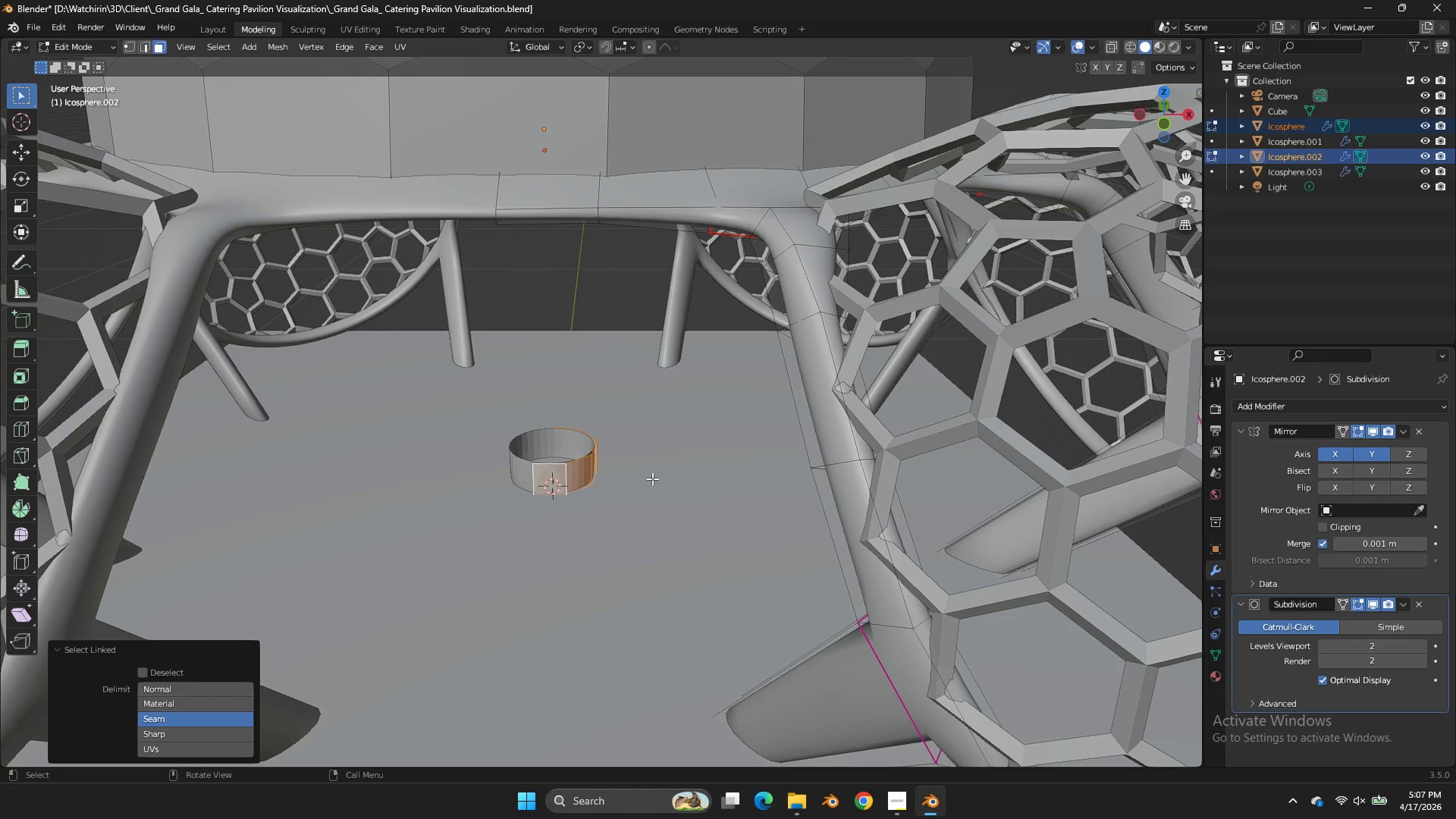 
type(gz)
 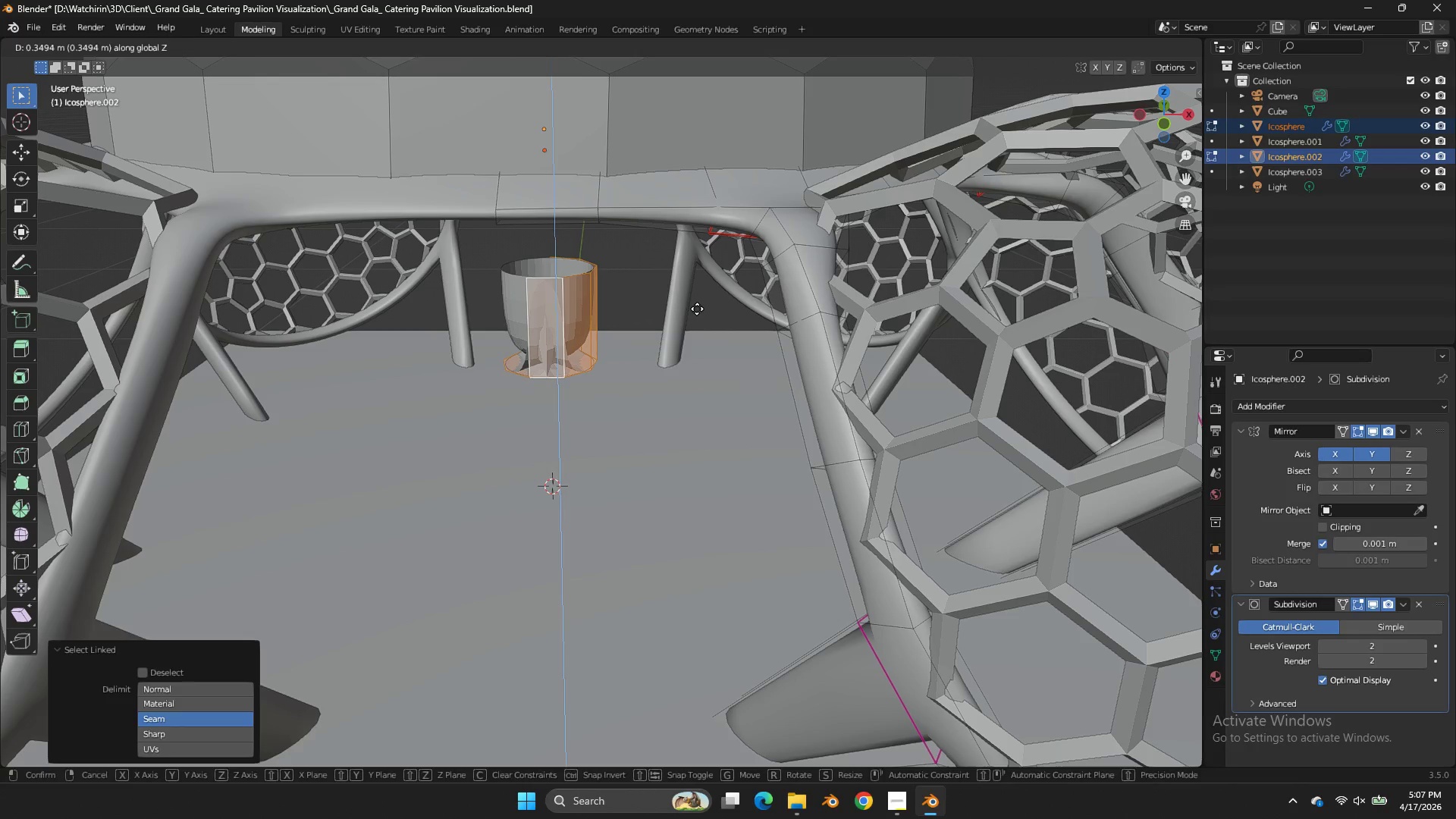 
left_click([697, 309])
 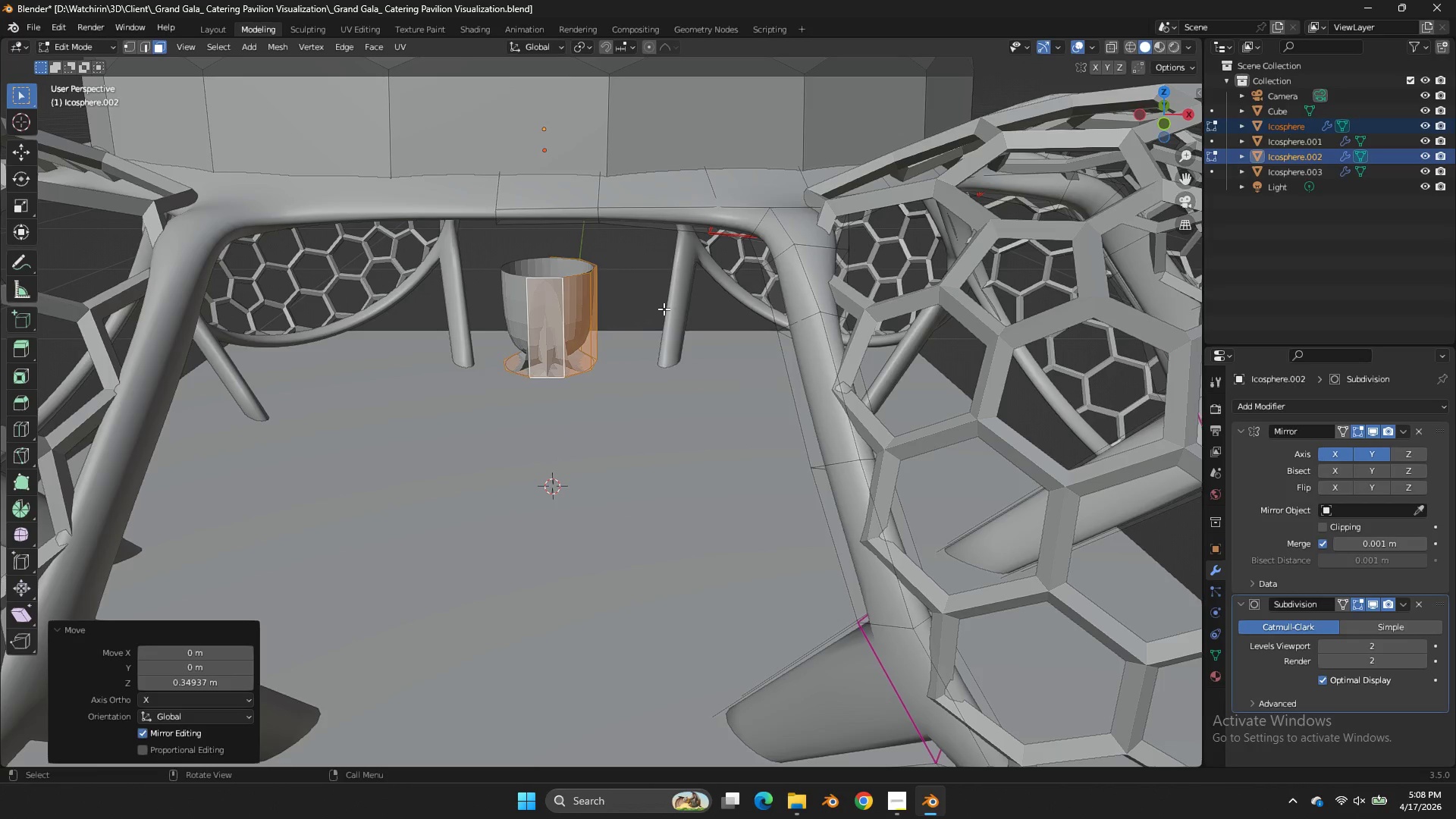 
key(Z)
 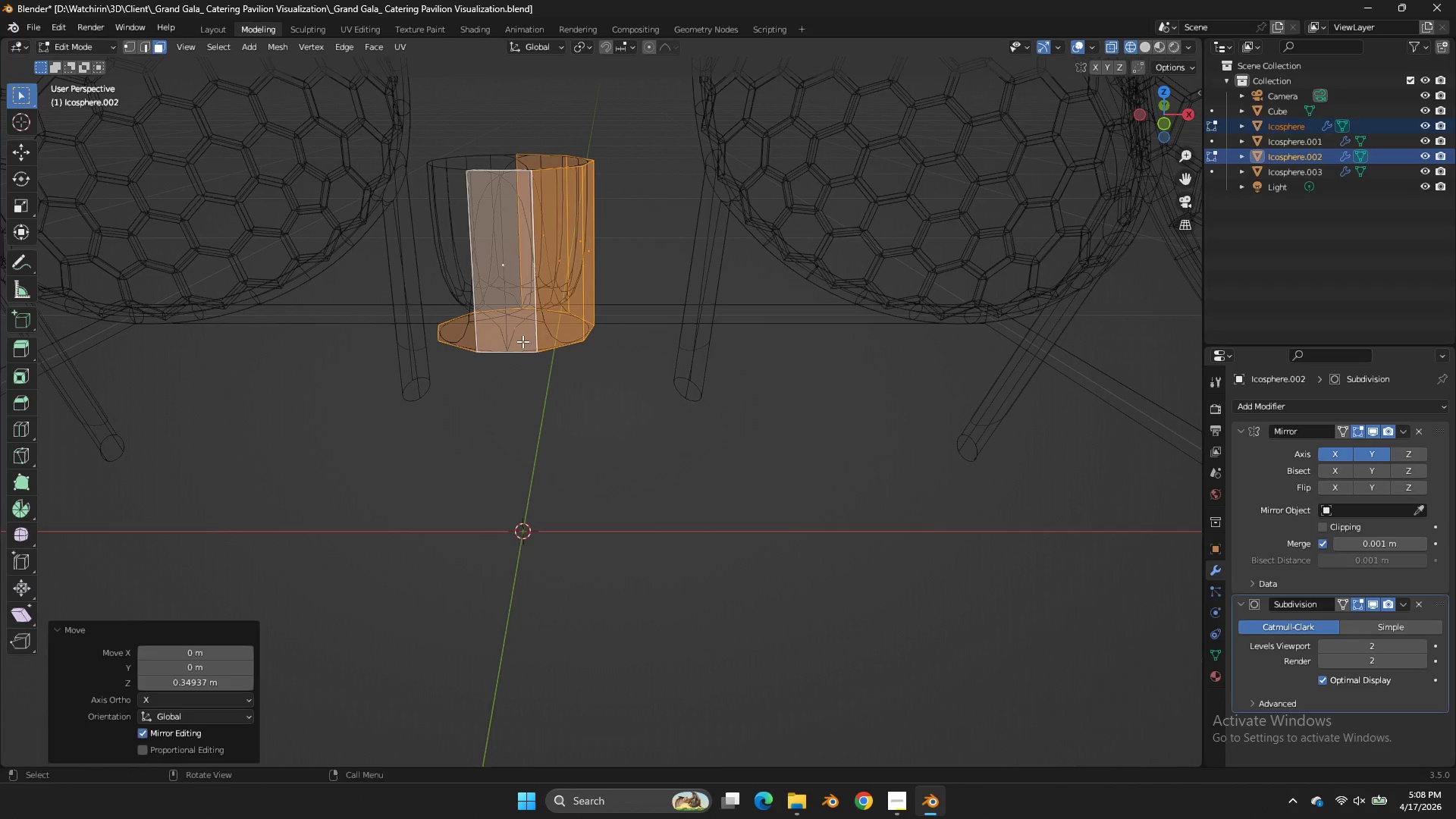 
scroll: coordinate [664, 309], scroll_direction: up, amount: 3.0
 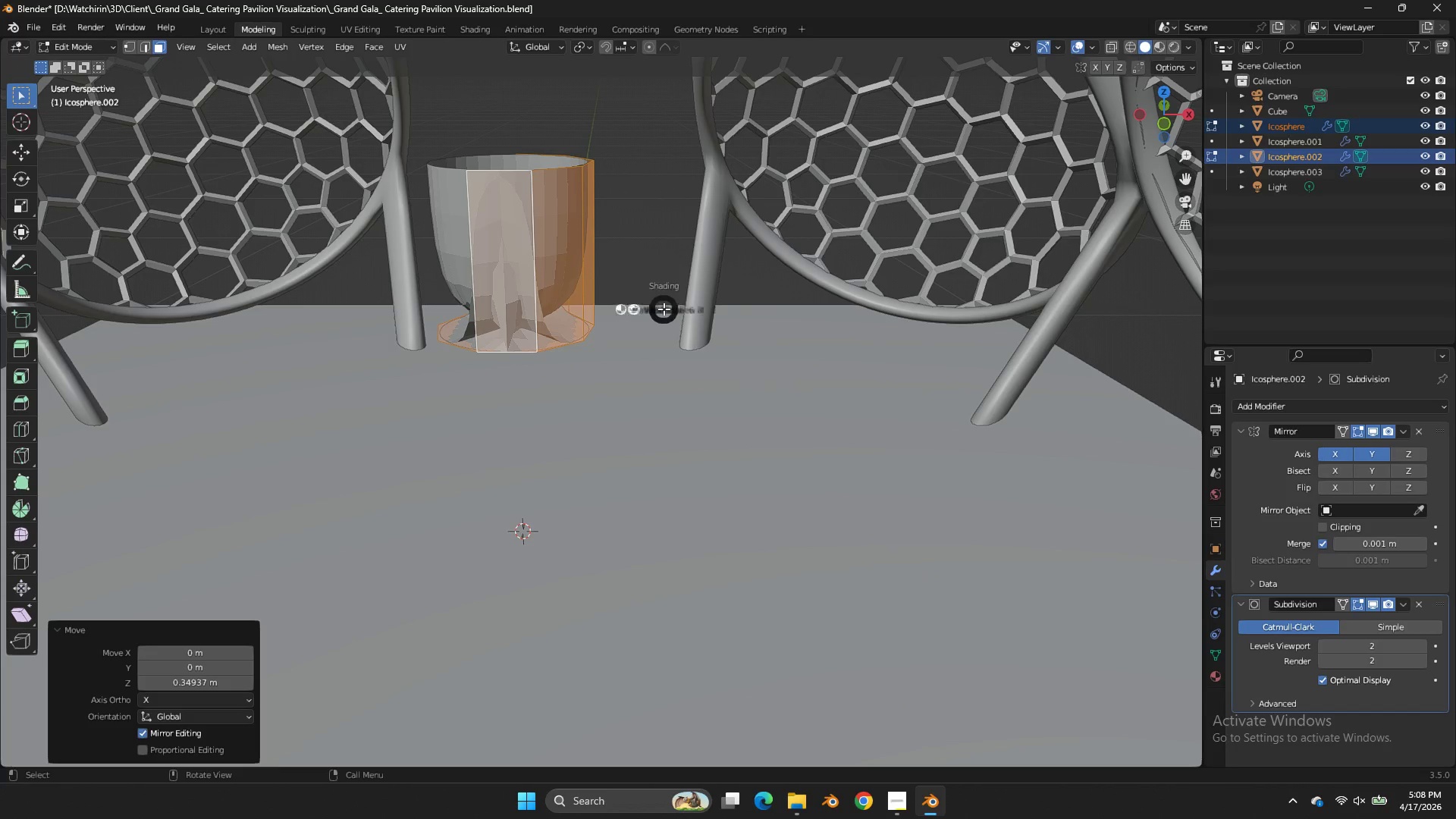 
left_click([521, 341])
 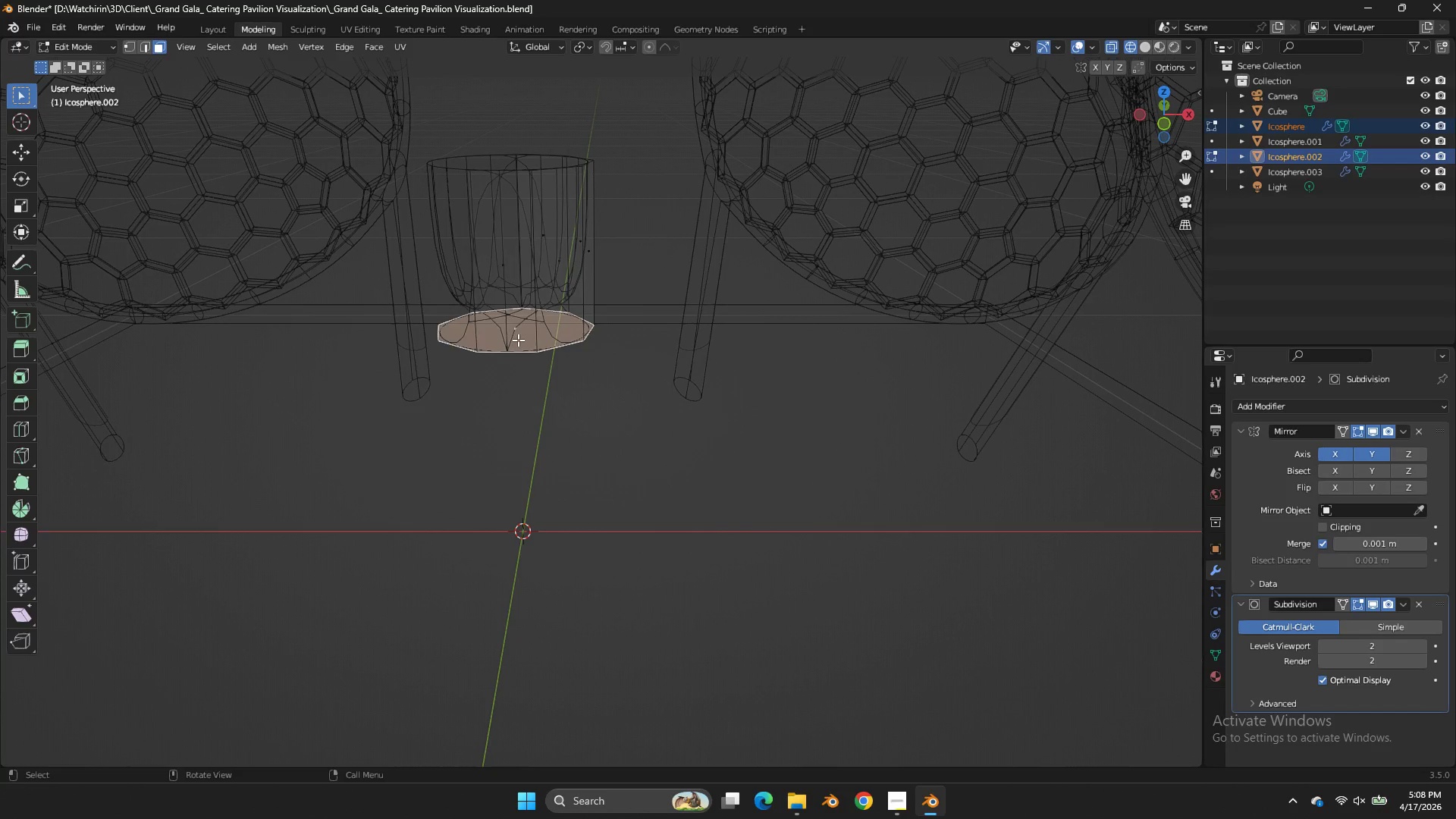 
key(X)
 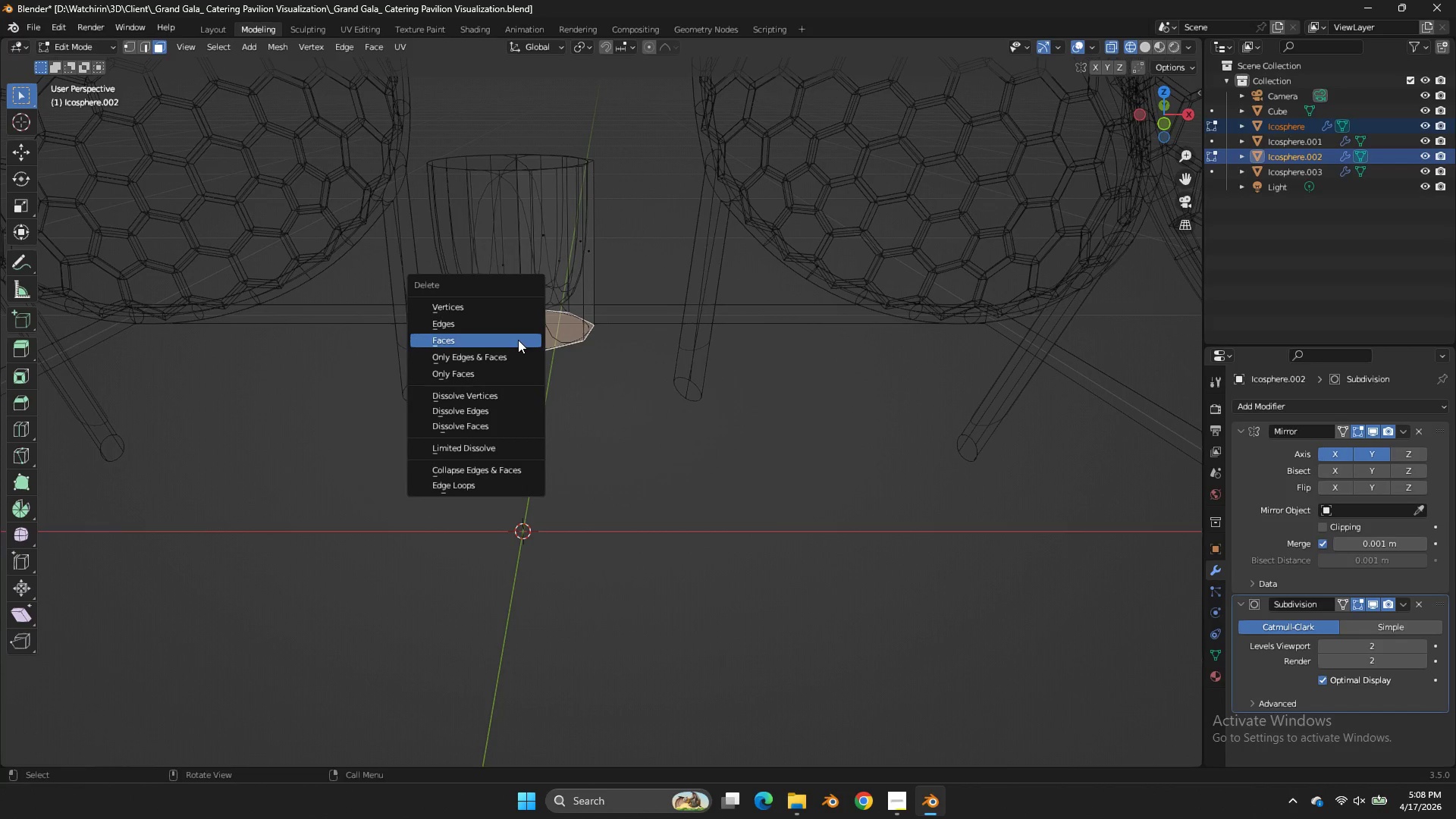 
left_click([518, 340])
 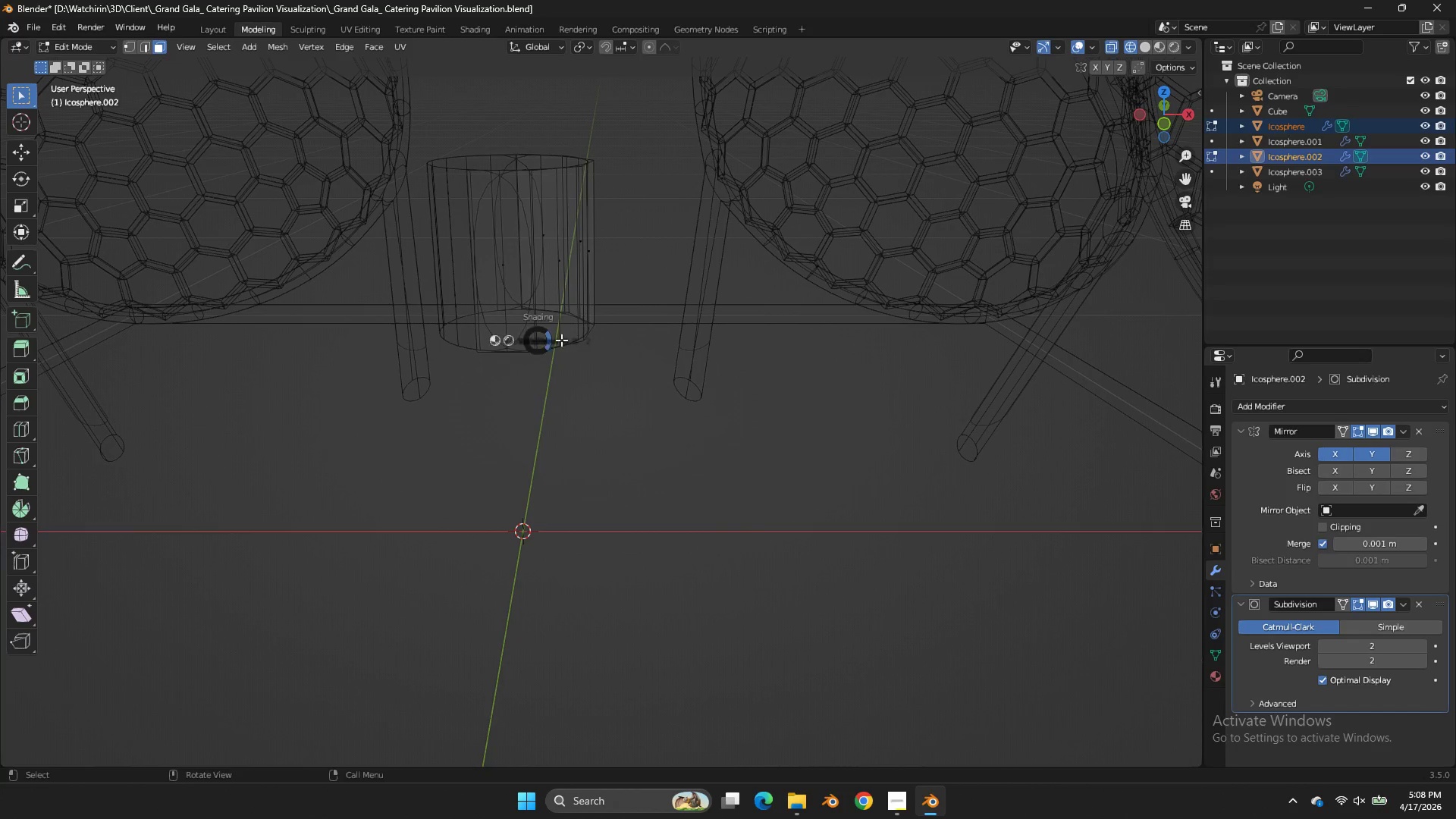 
key(Z)
 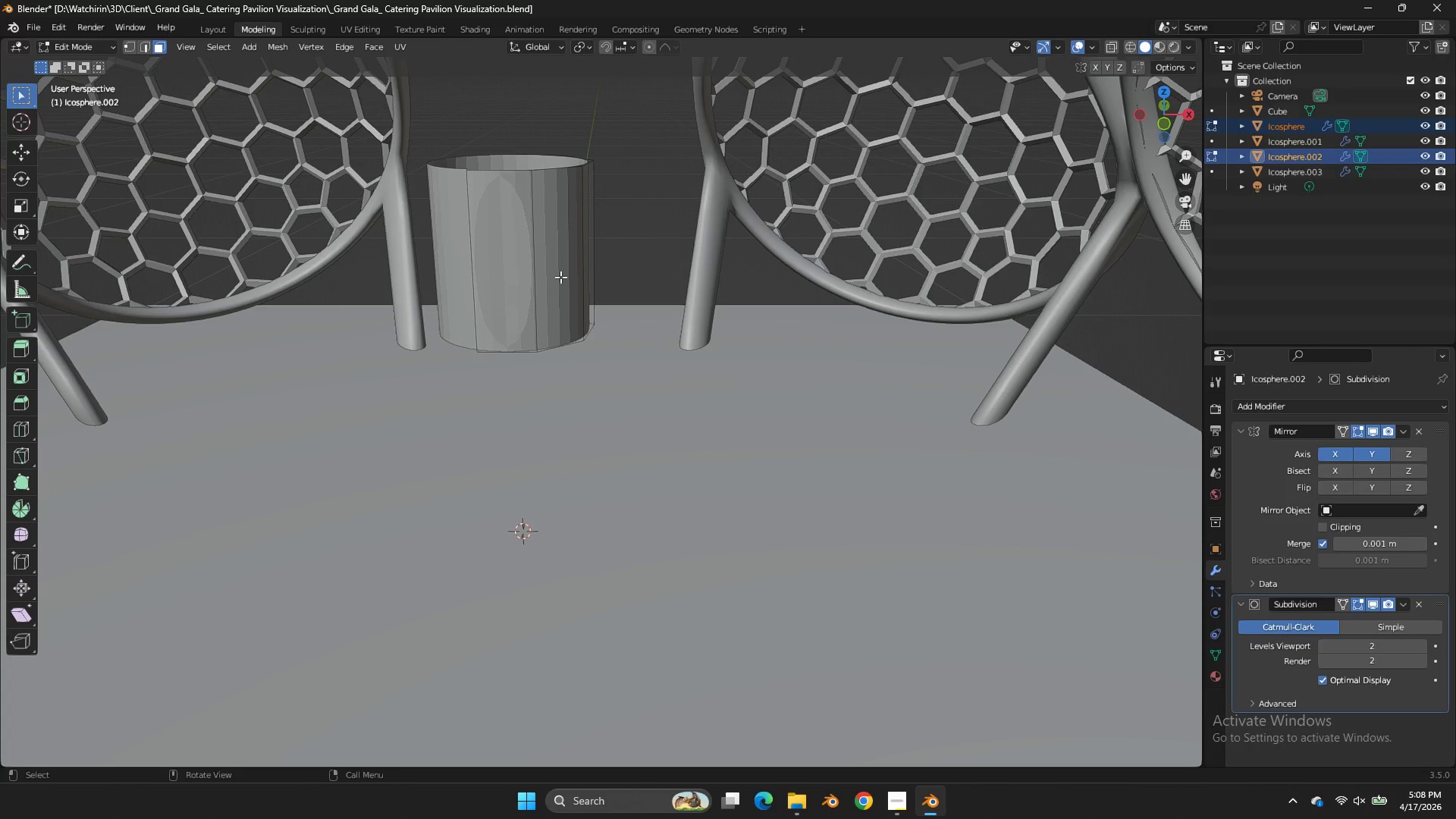 
left_click([541, 276])
 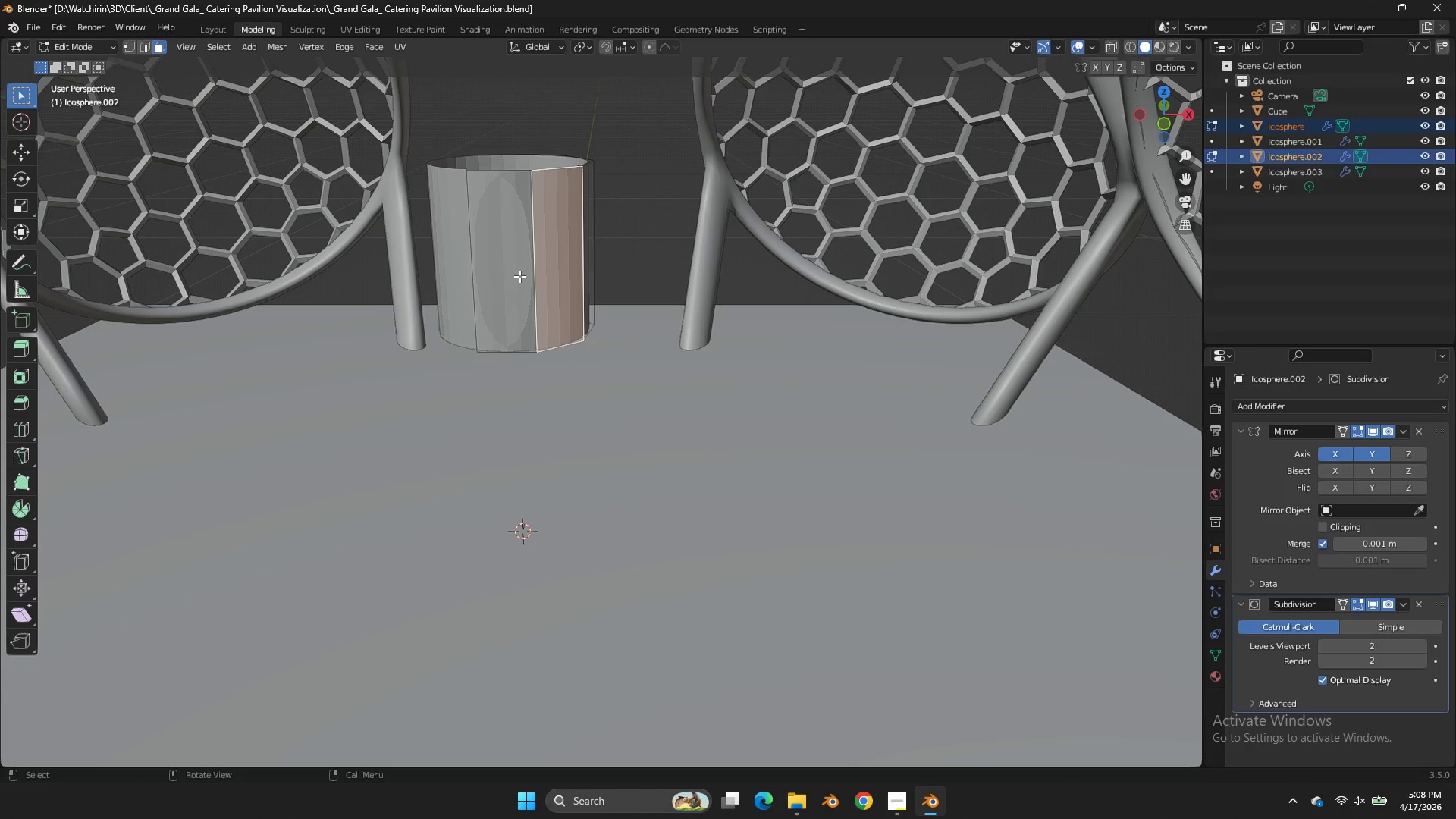 
left_click([519, 276])
 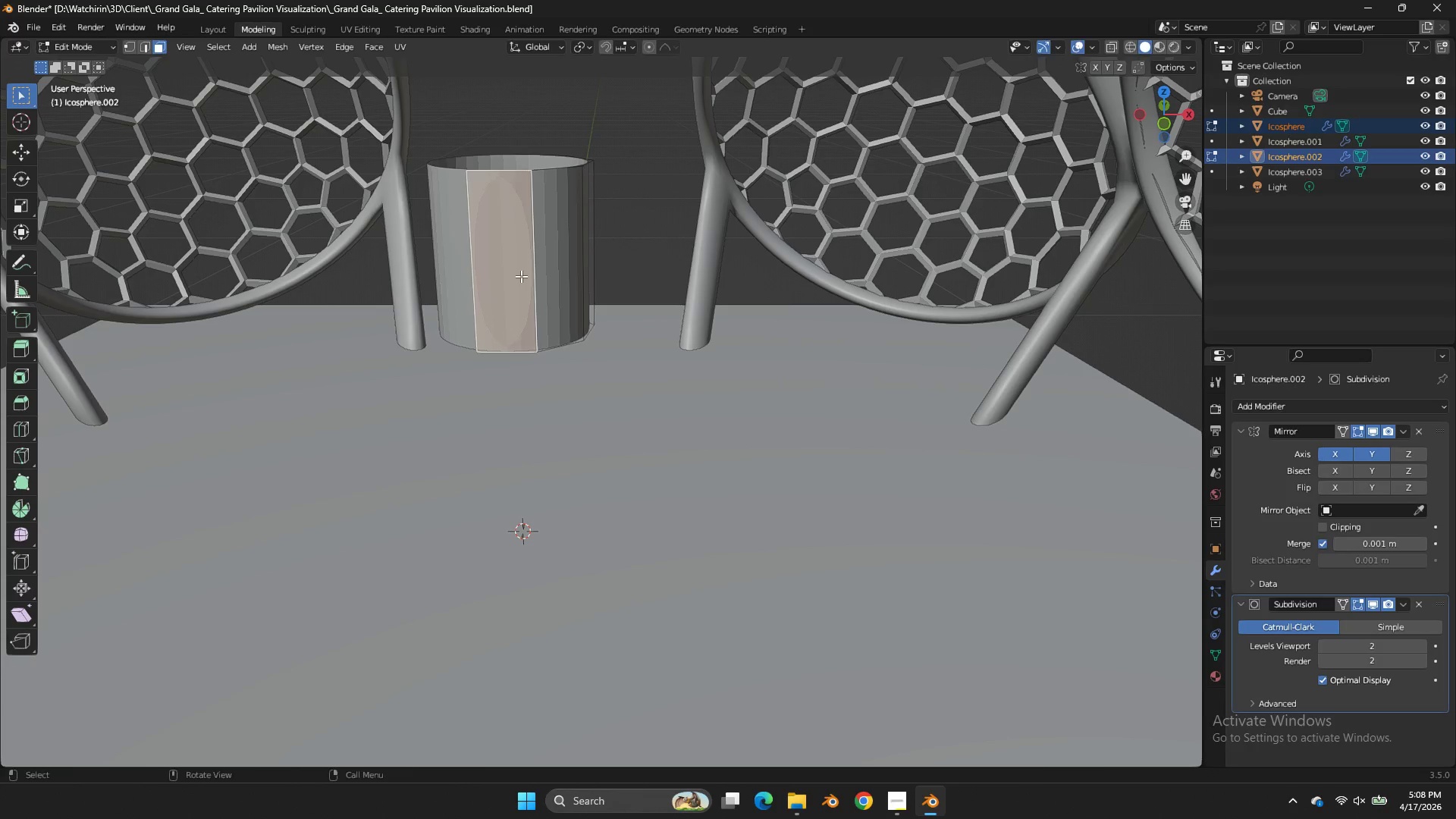 
key(G)
 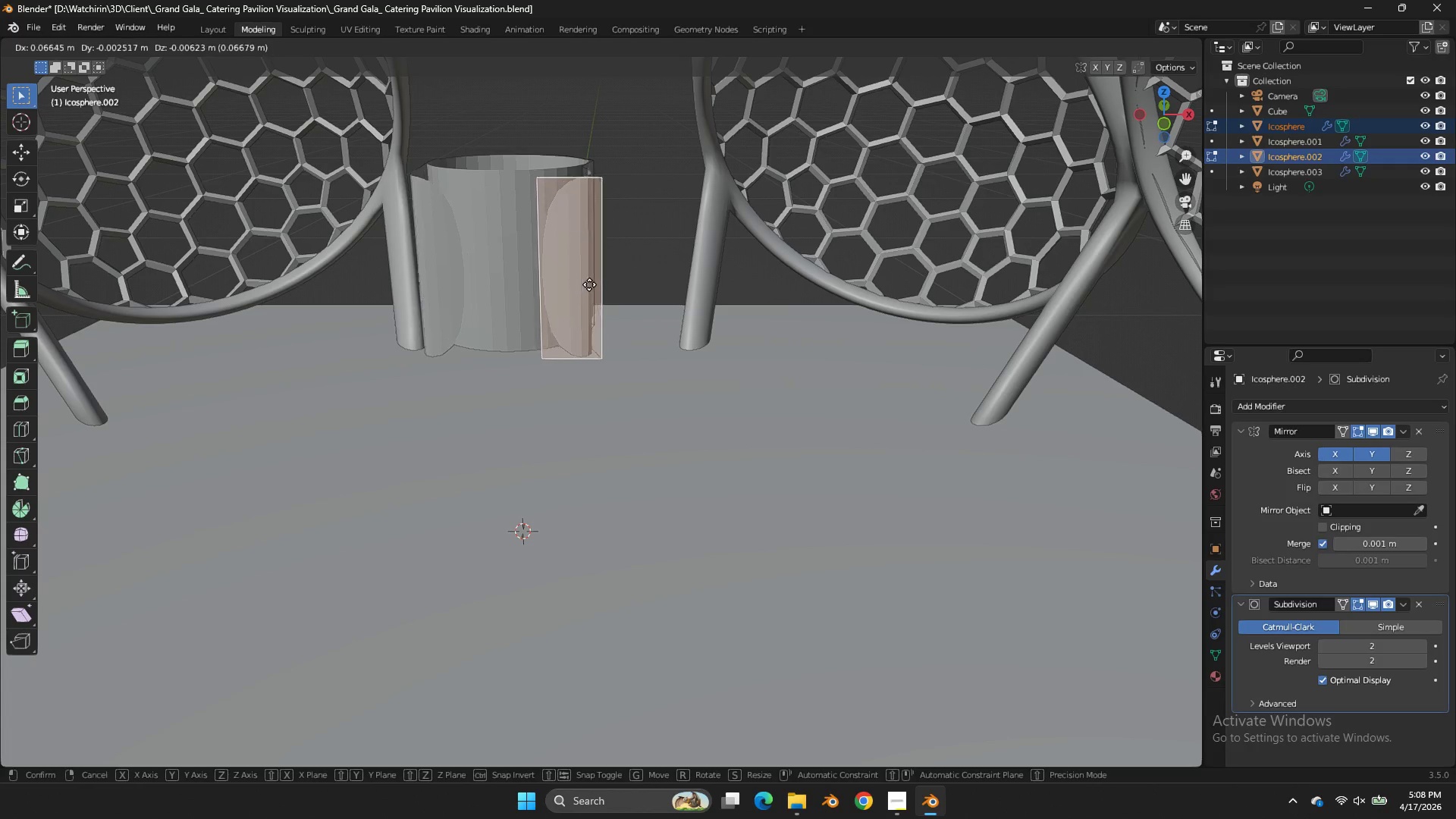 
right_click([610, 309])
 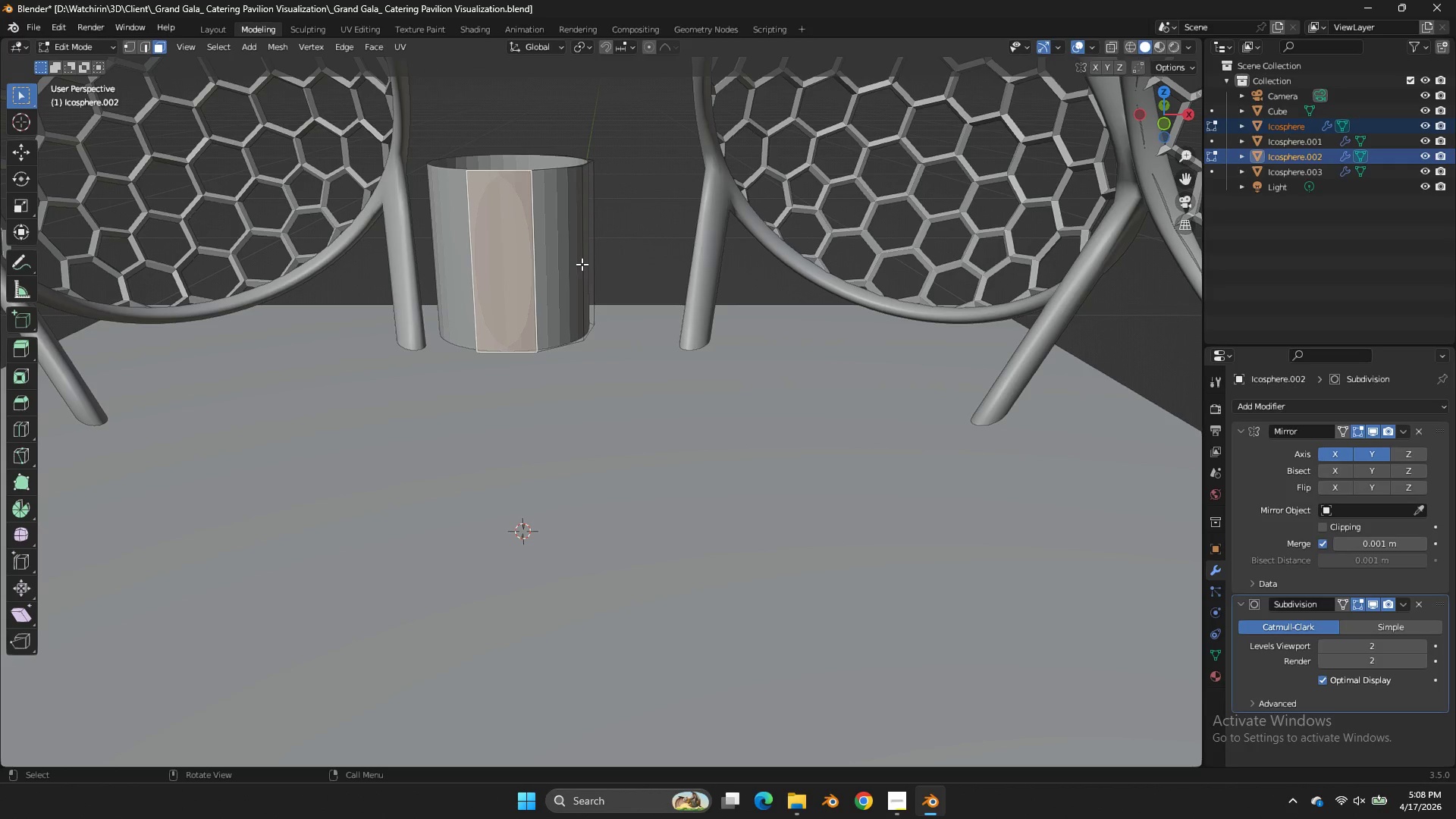 
left_click([576, 259])
 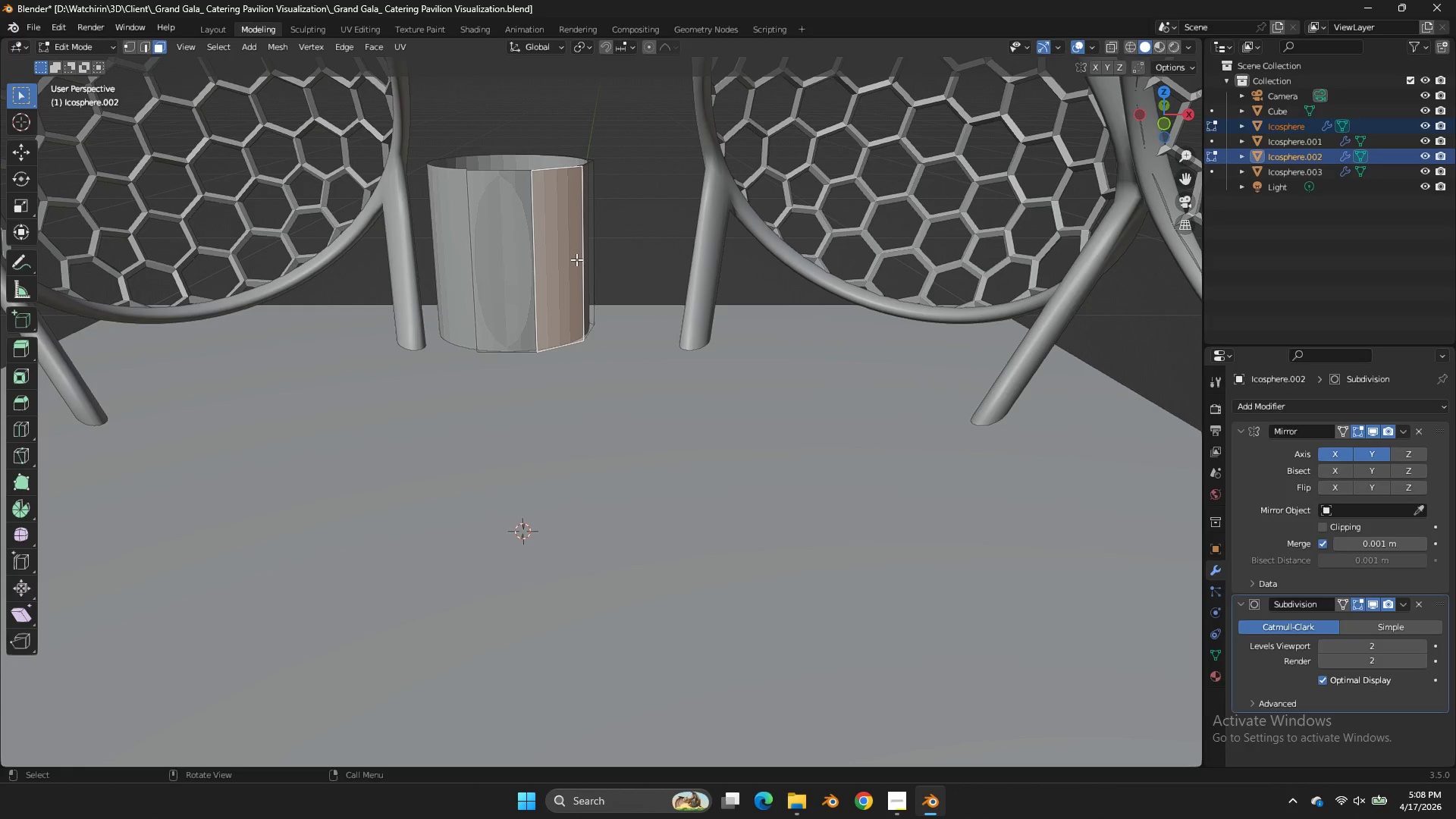 
type(kl)
 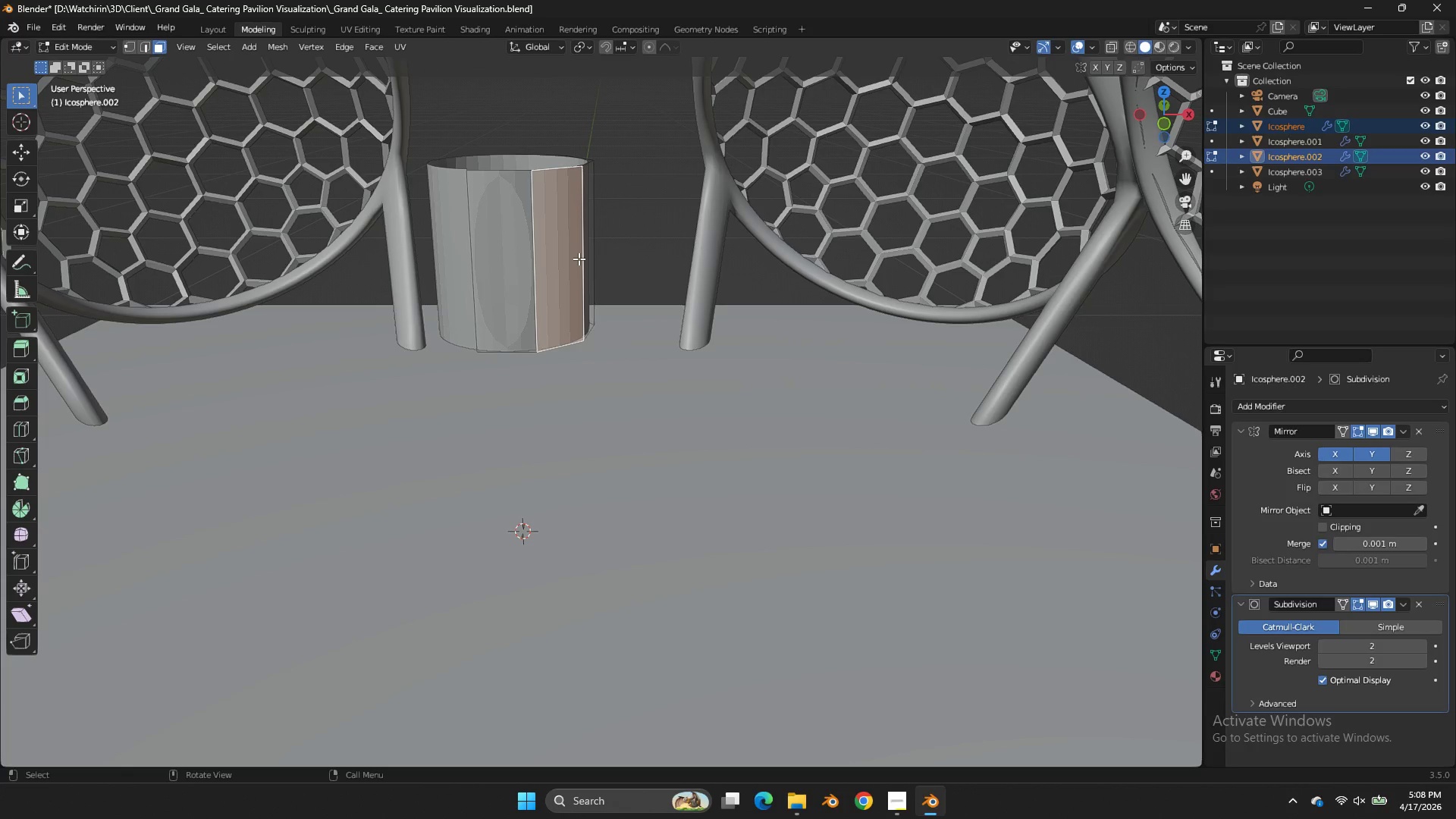 
right_click([579, 259])
 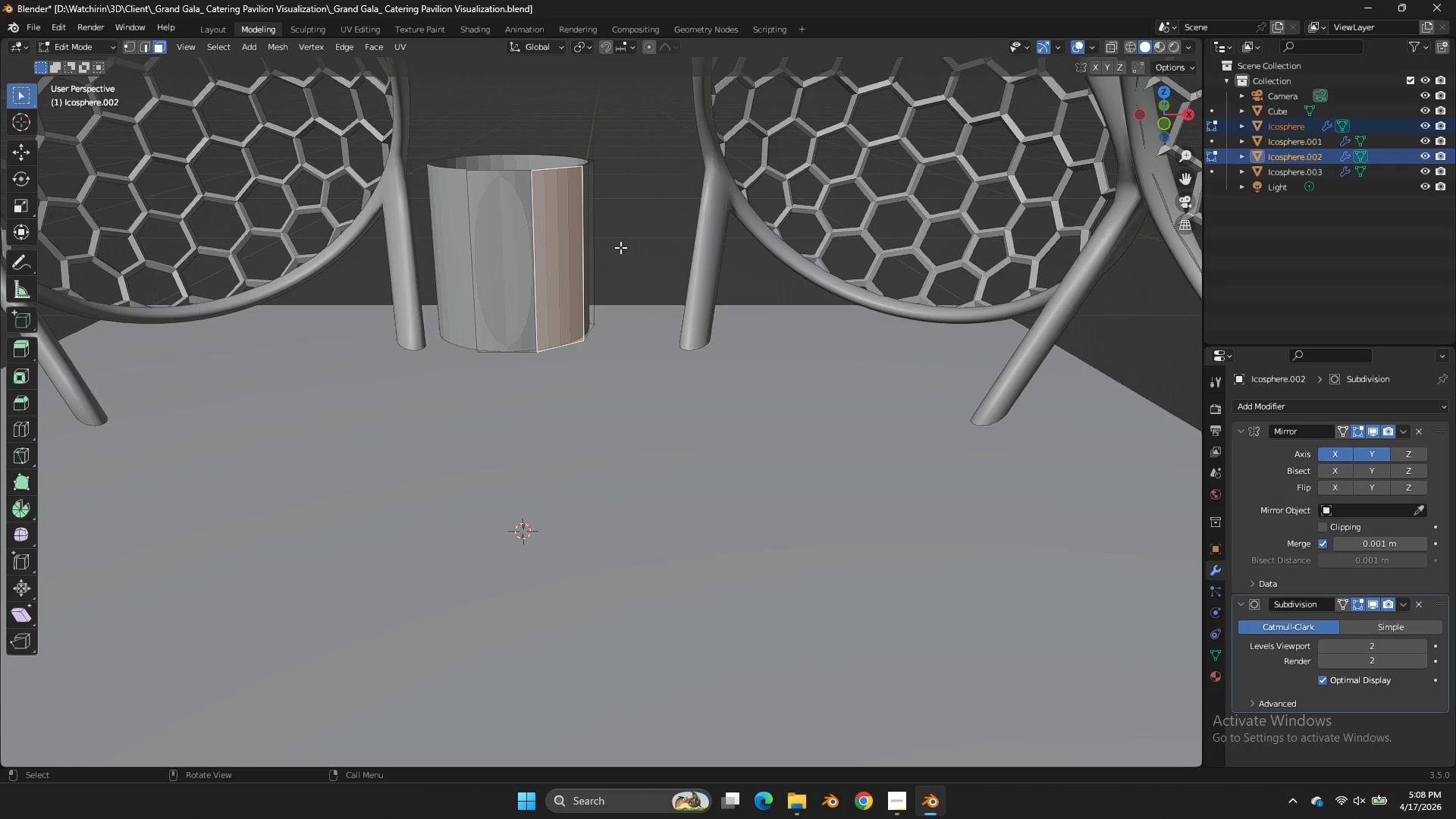 
key(L)
 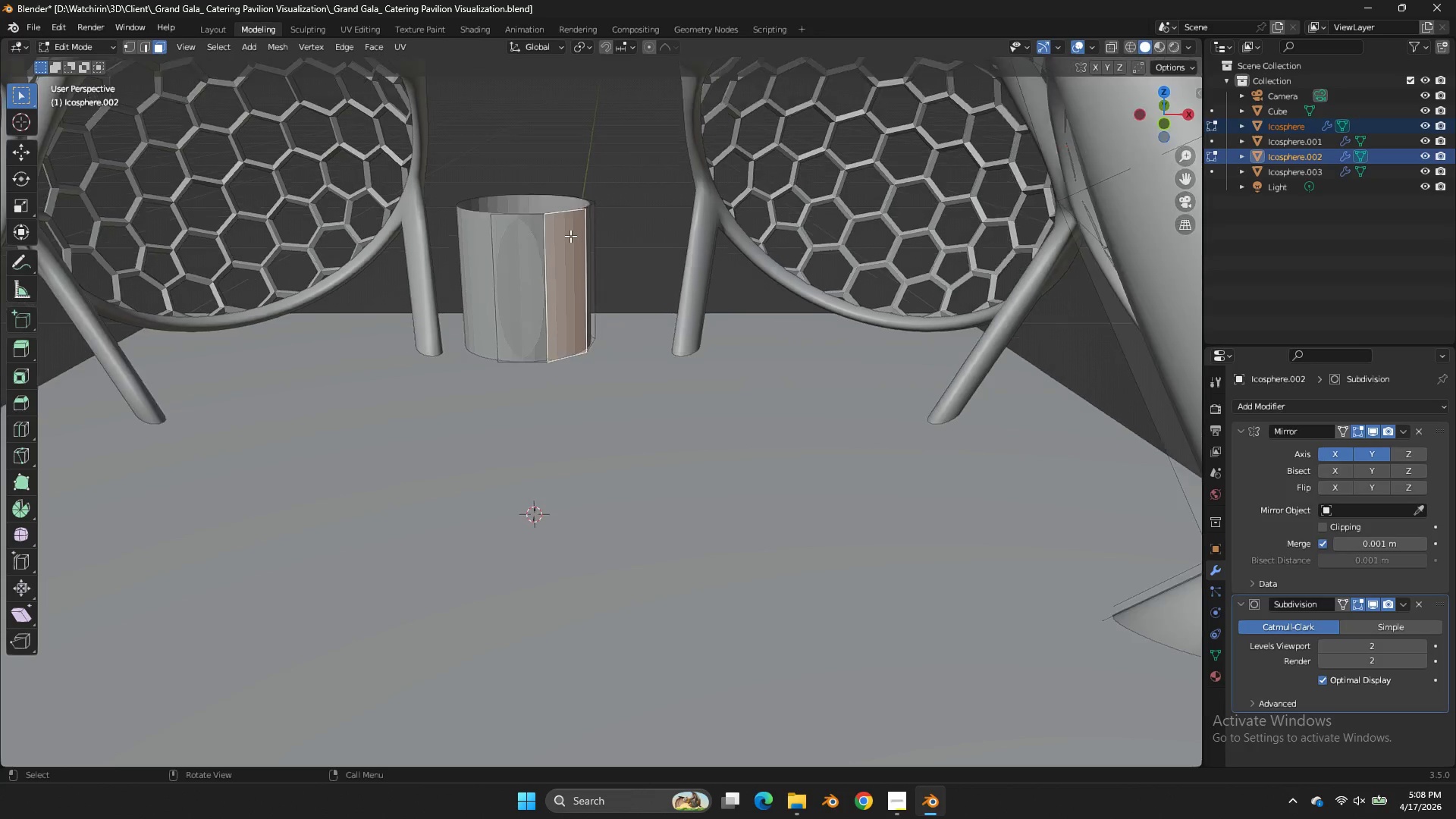 
scroll: coordinate [570, 236], scroll_direction: down, amount: 3.0
 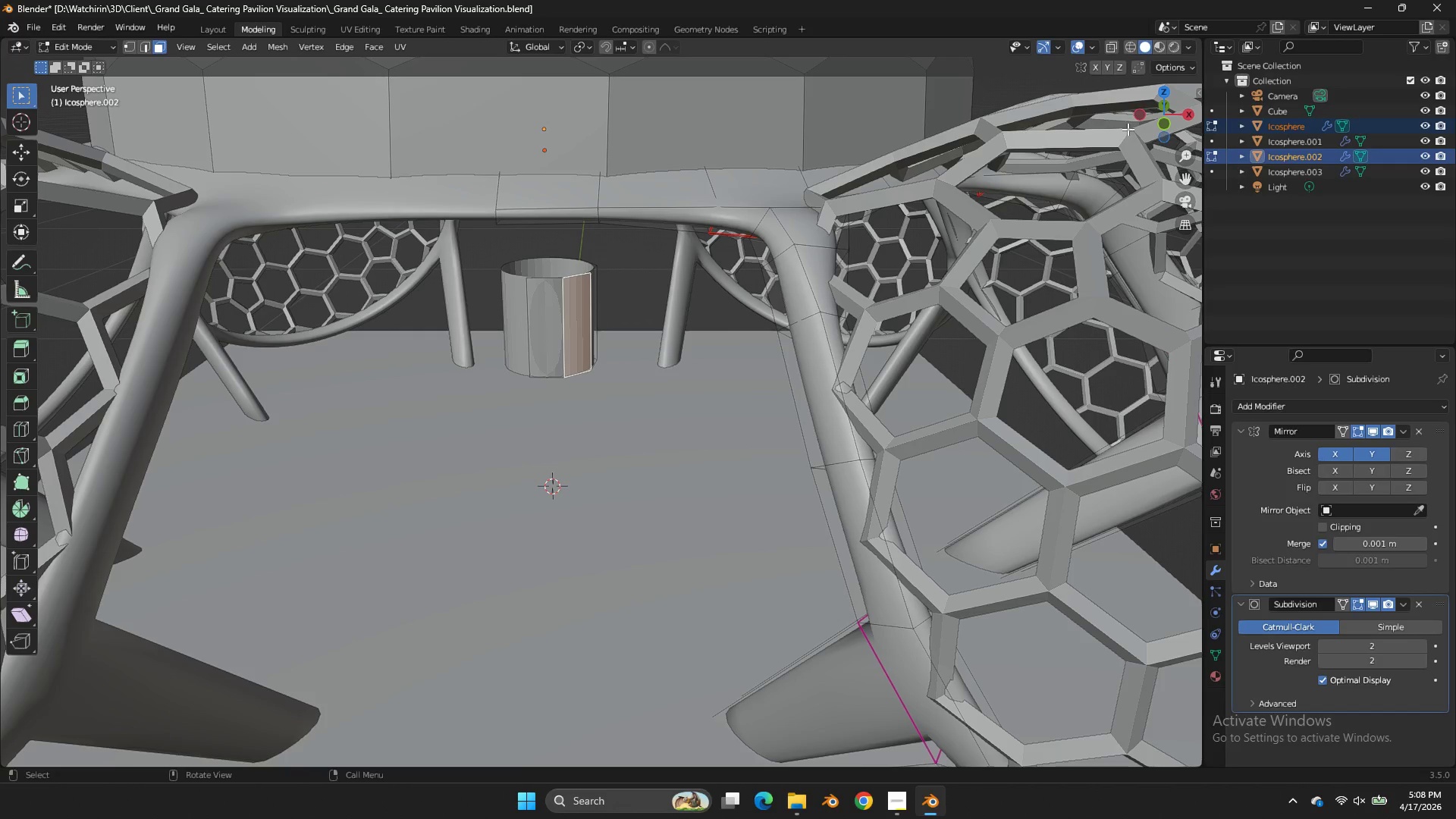 
left_click_drag(start_coordinate=[1150, 129], to_coordinate=[159, 121])
 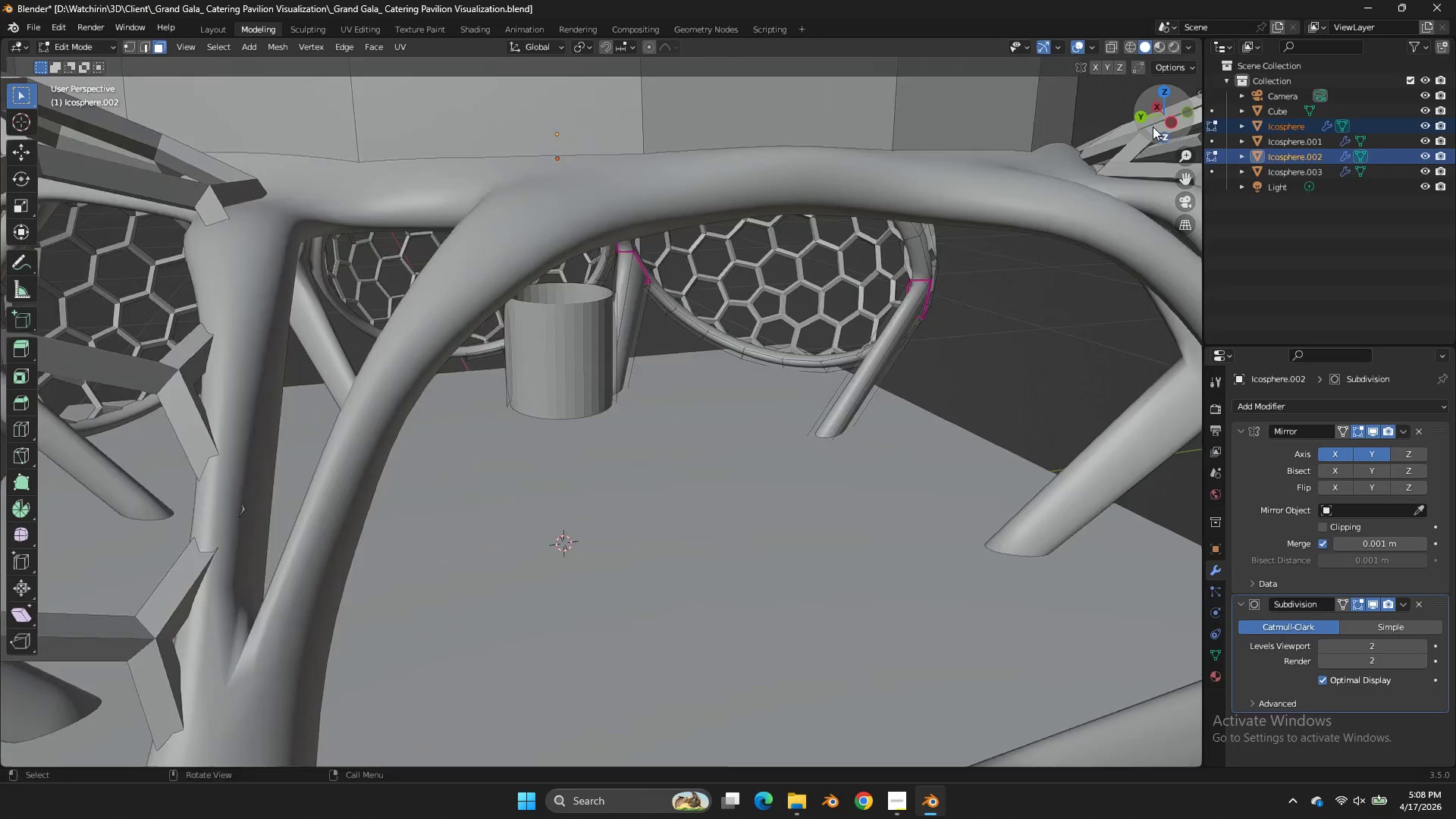 
left_click_drag(start_coordinate=[1155, 127], to_coordinate=[1110, 108])
 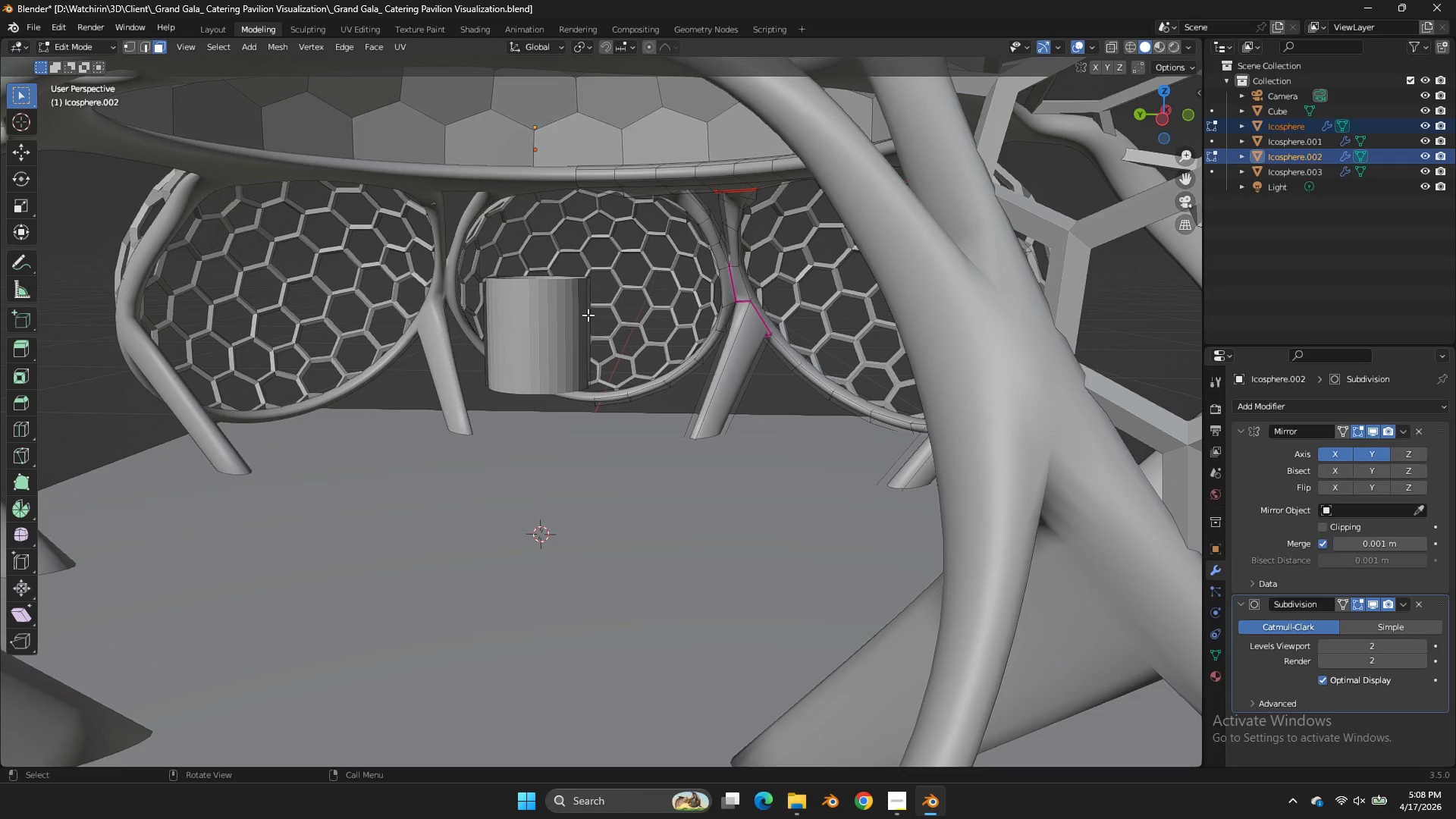 
left_click([588, 315])
 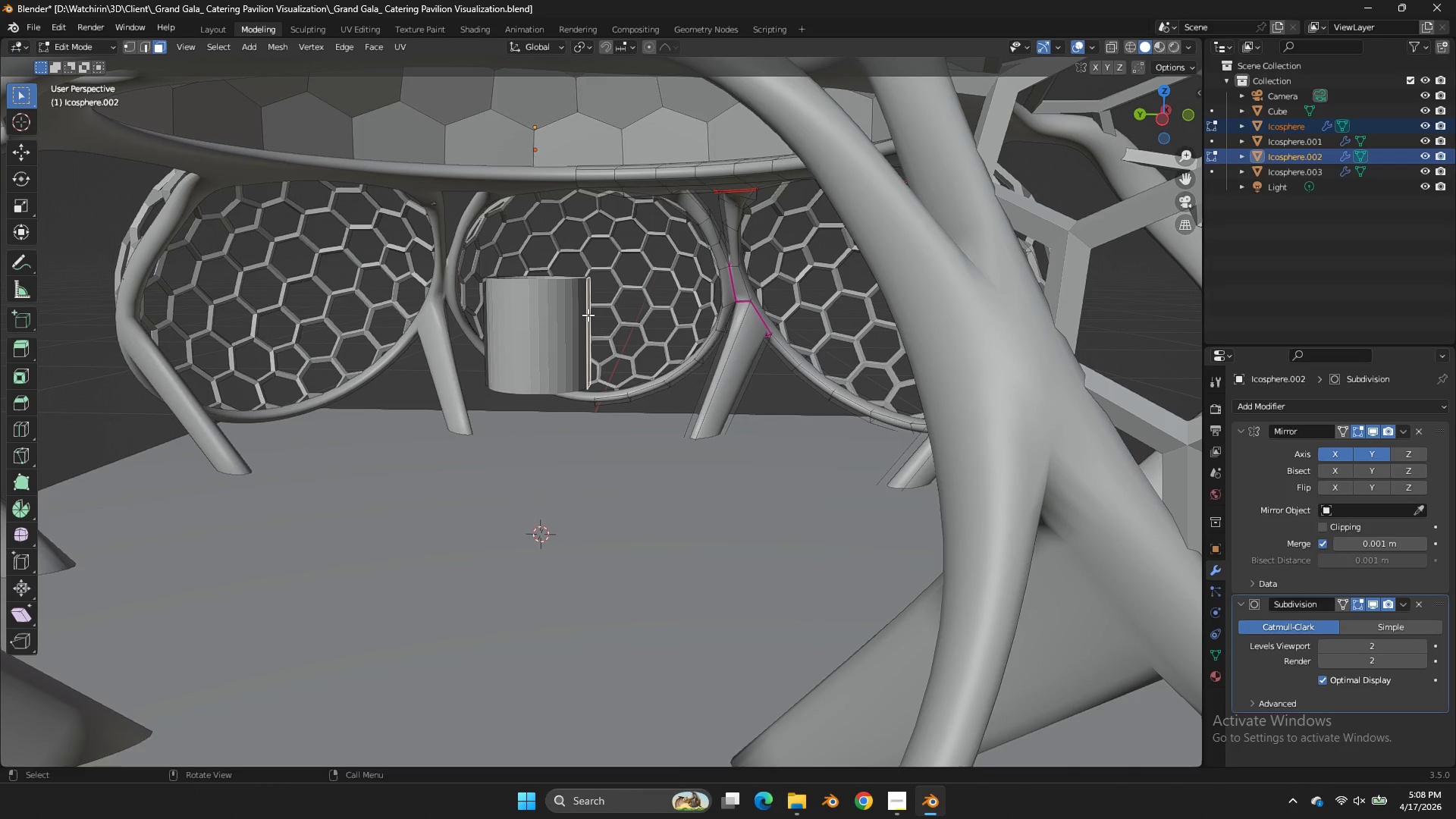 
key(L)
 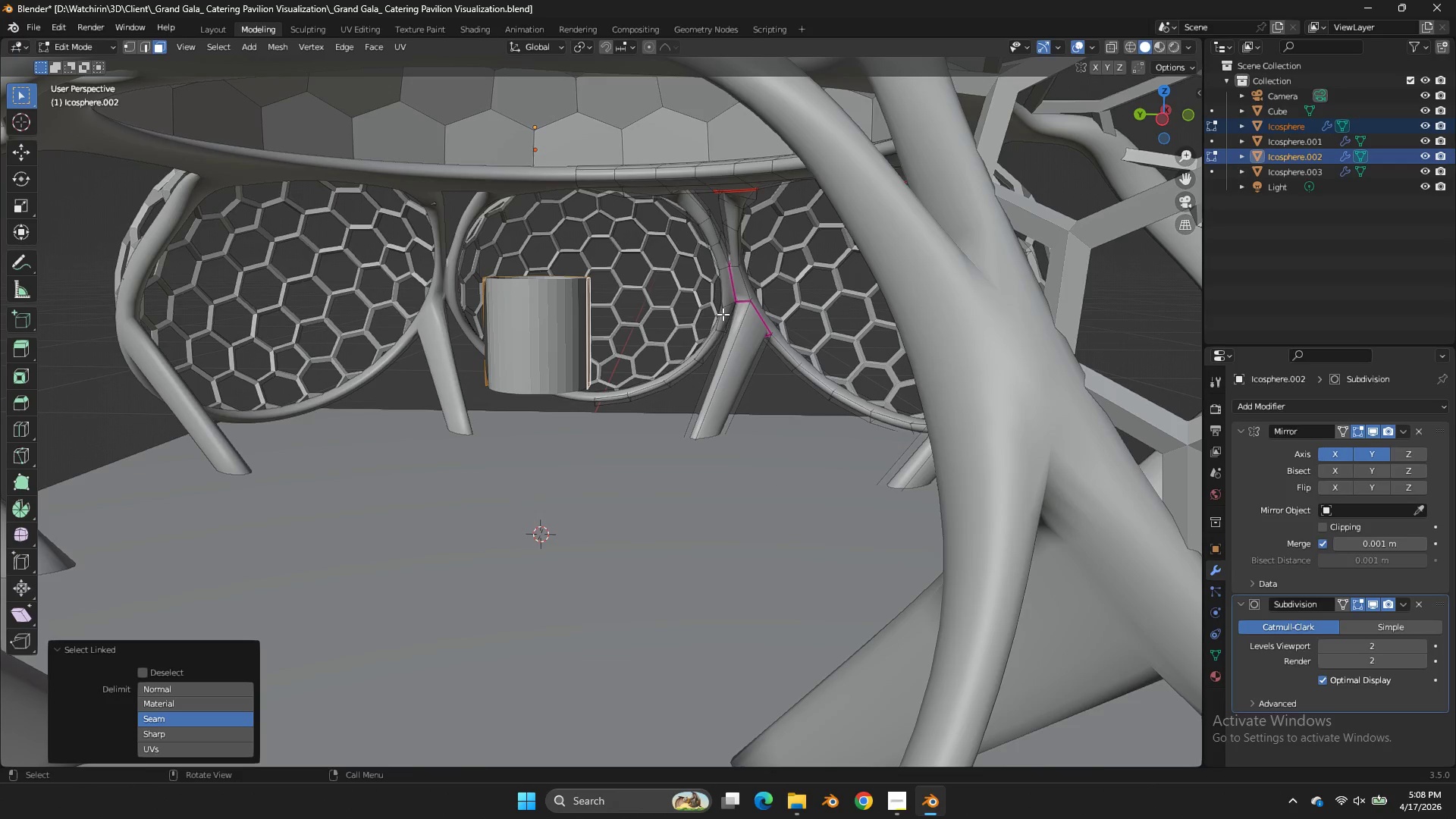 
type(szg)
 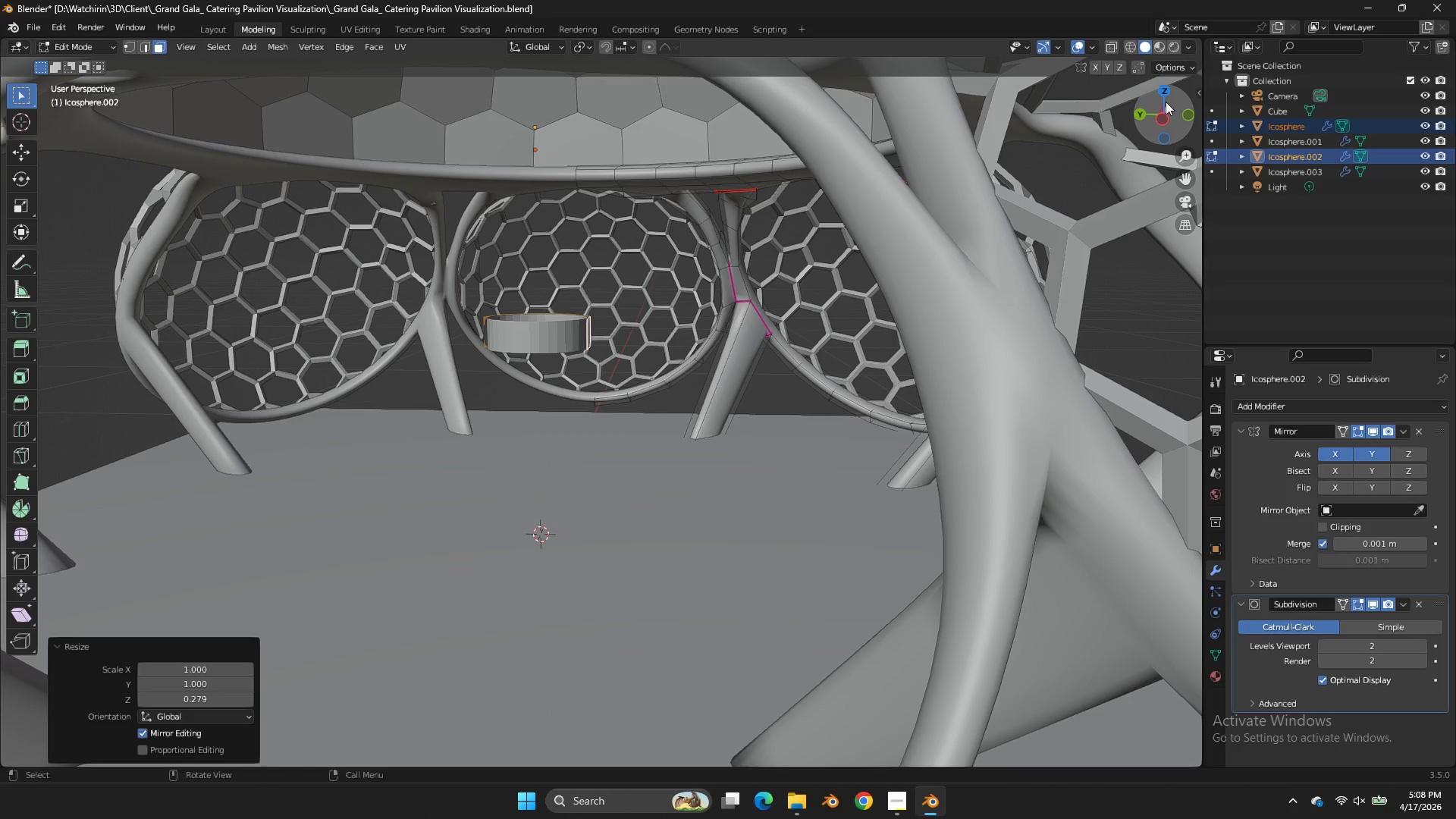 
left_click([1167, 90])
 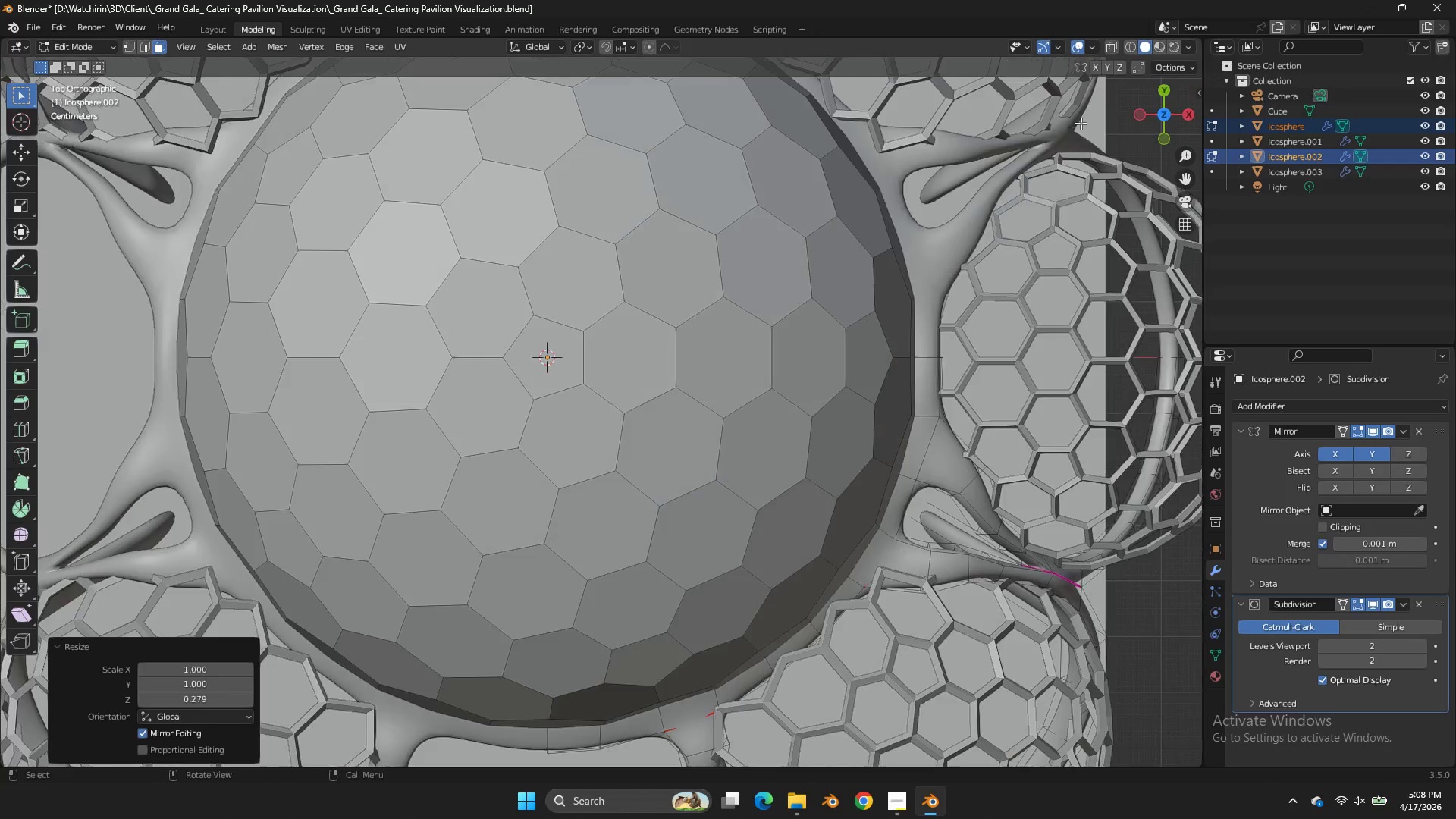 
type(zg)
 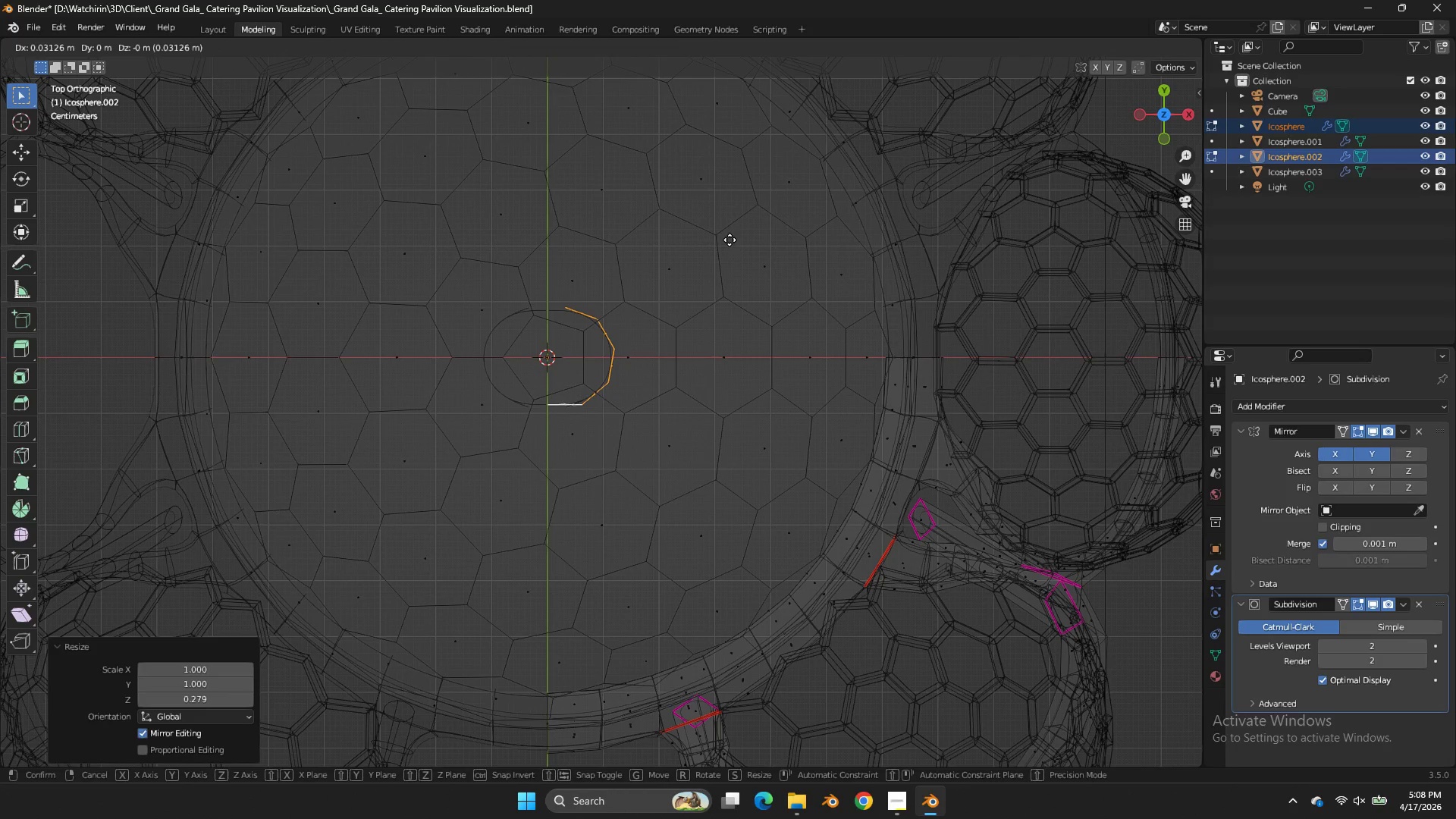 
right_click([730, 240])
 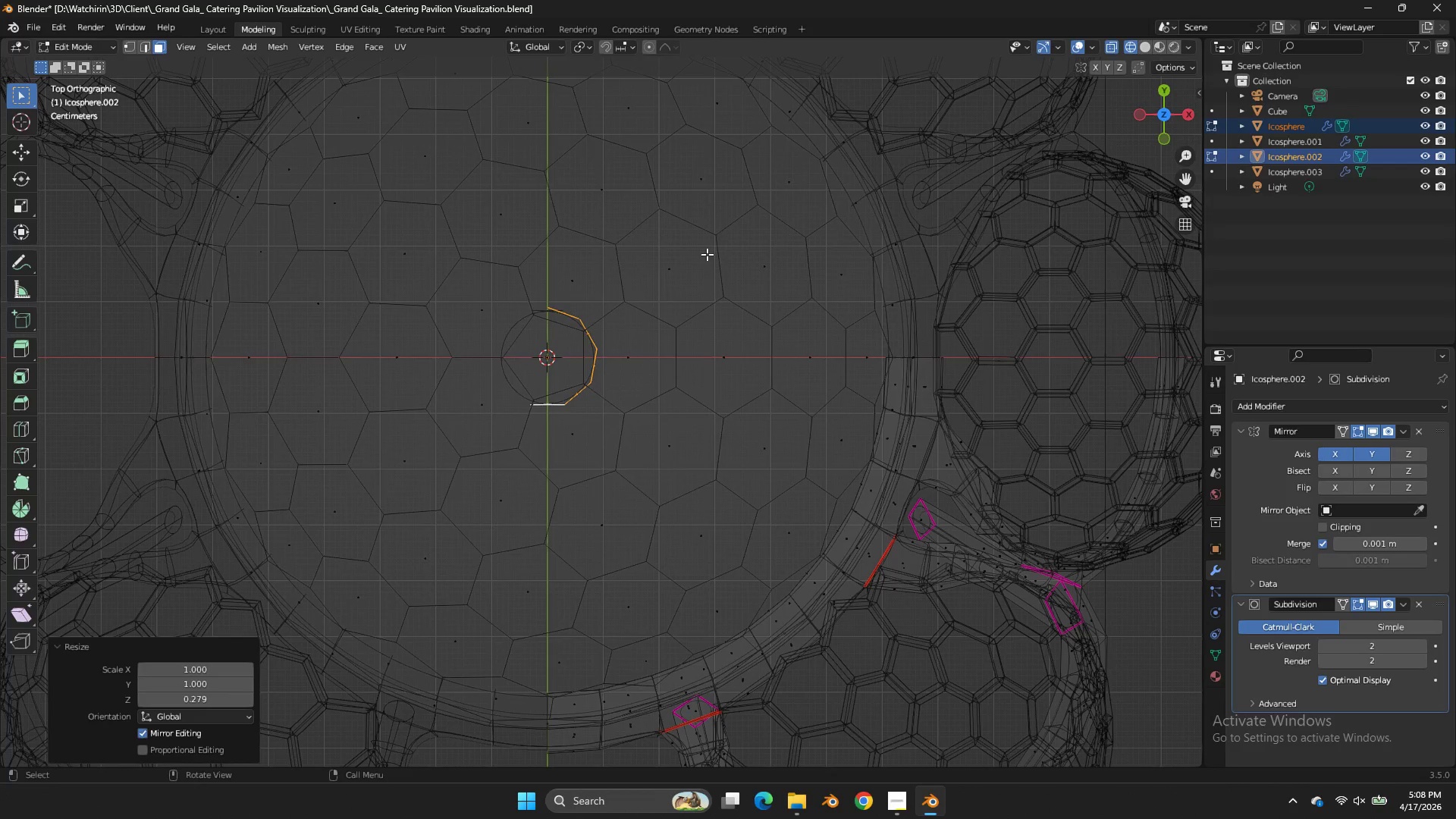 
scroll: coordinate [707, 254], scroll_direction: up, amount: 2.0
 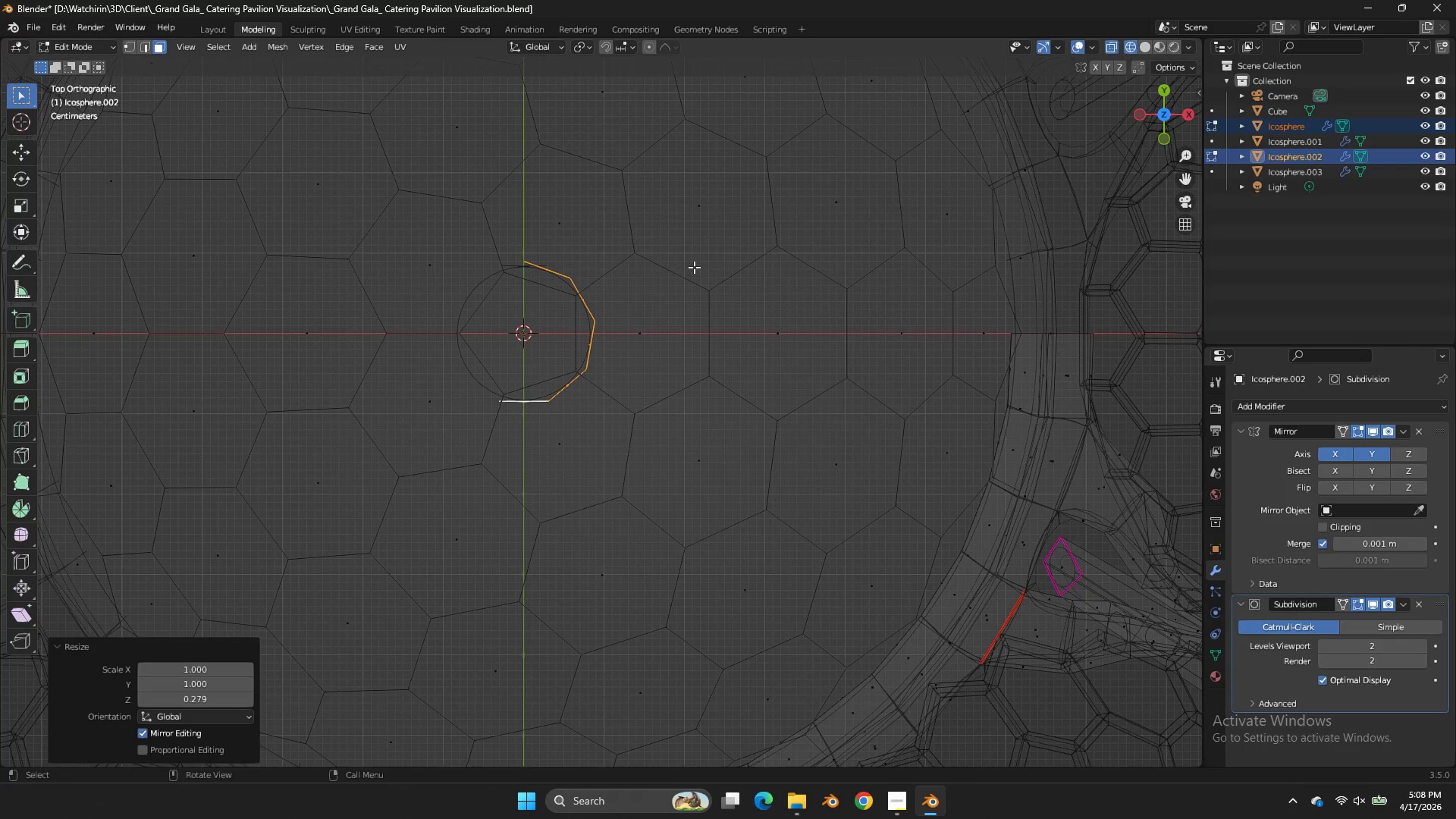 
key(R)
 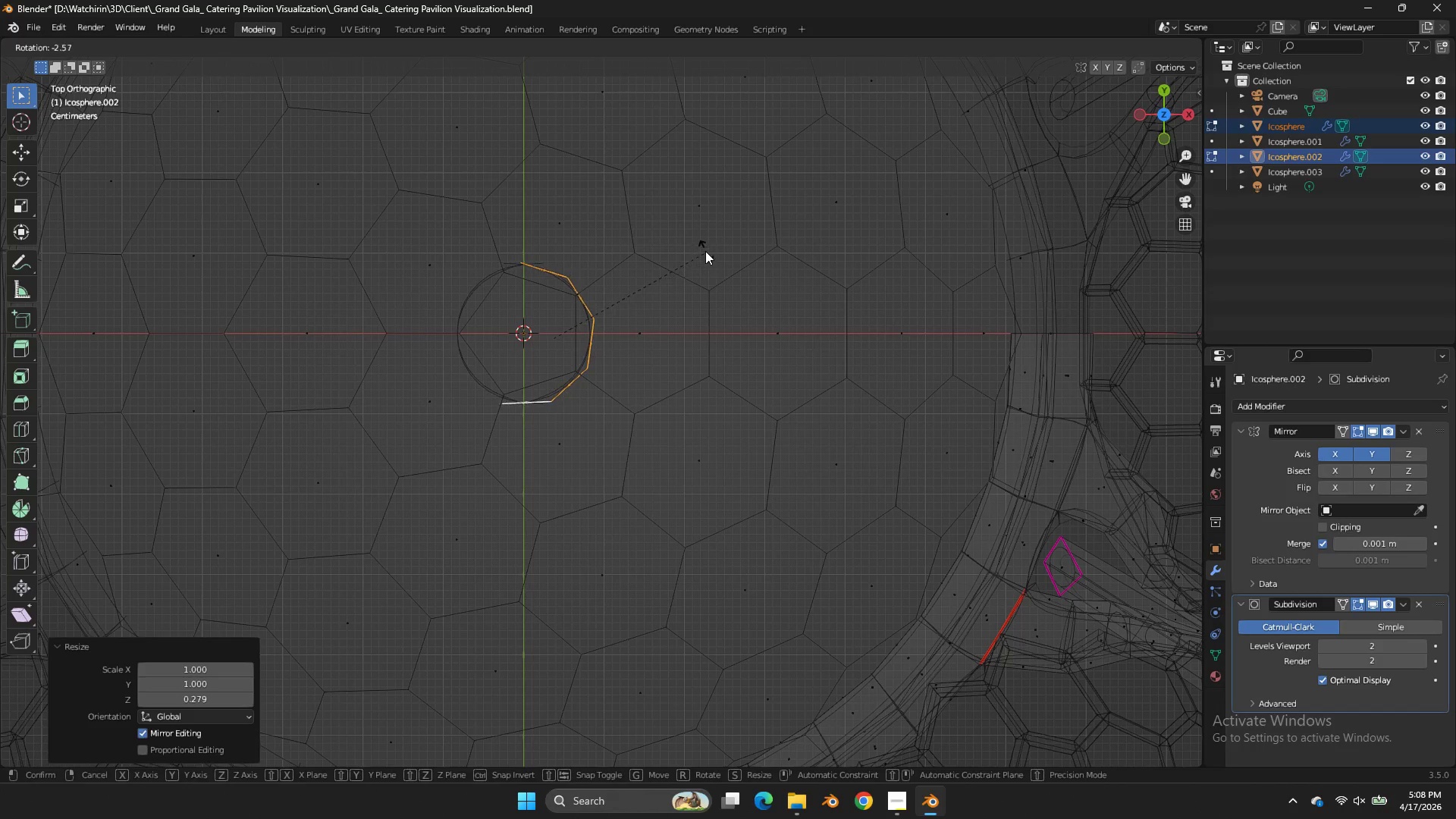 
hold_key(key=ControlLeft, duration=1.11)
left_click([708, 242])
 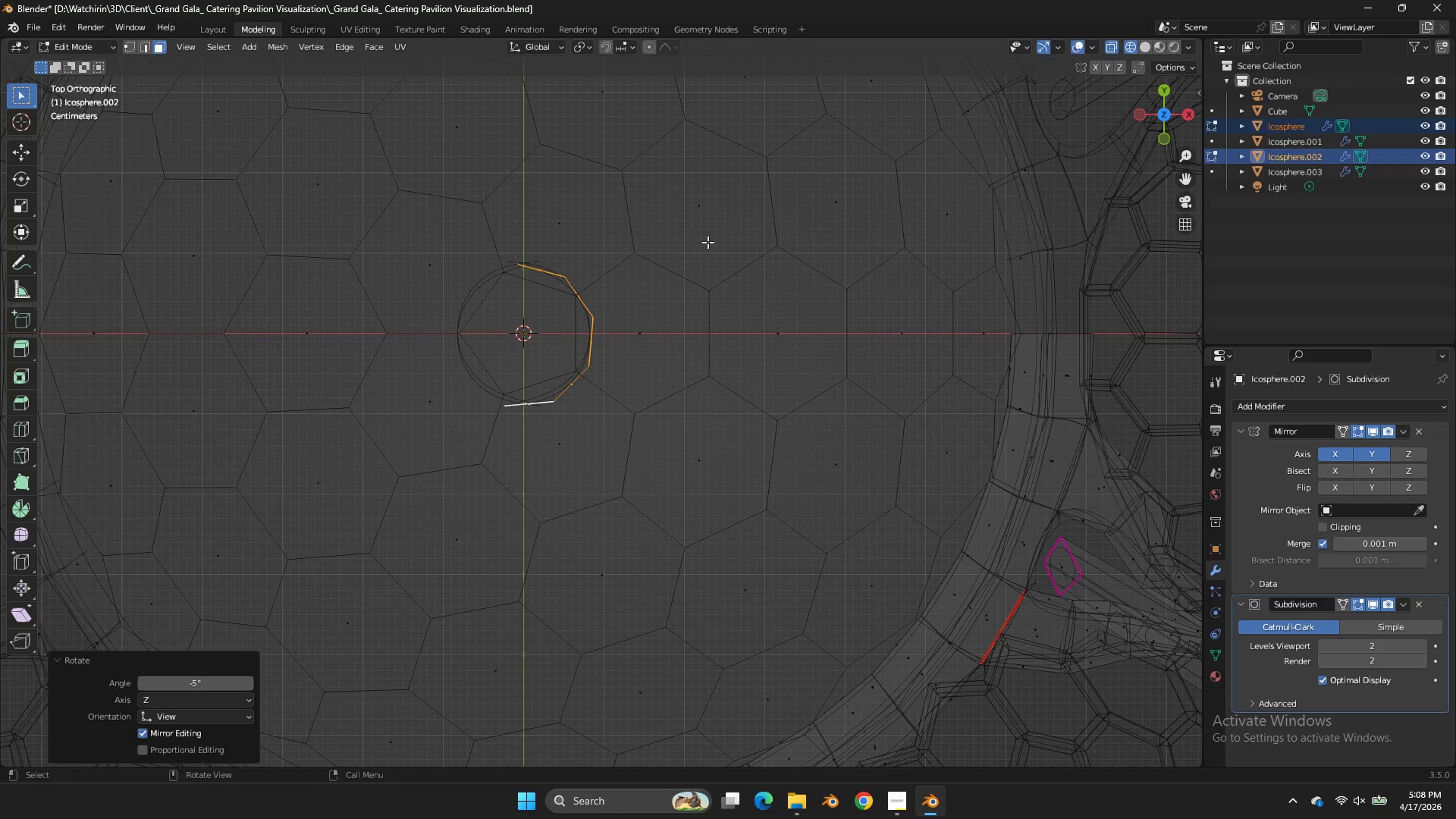 
key(G)
 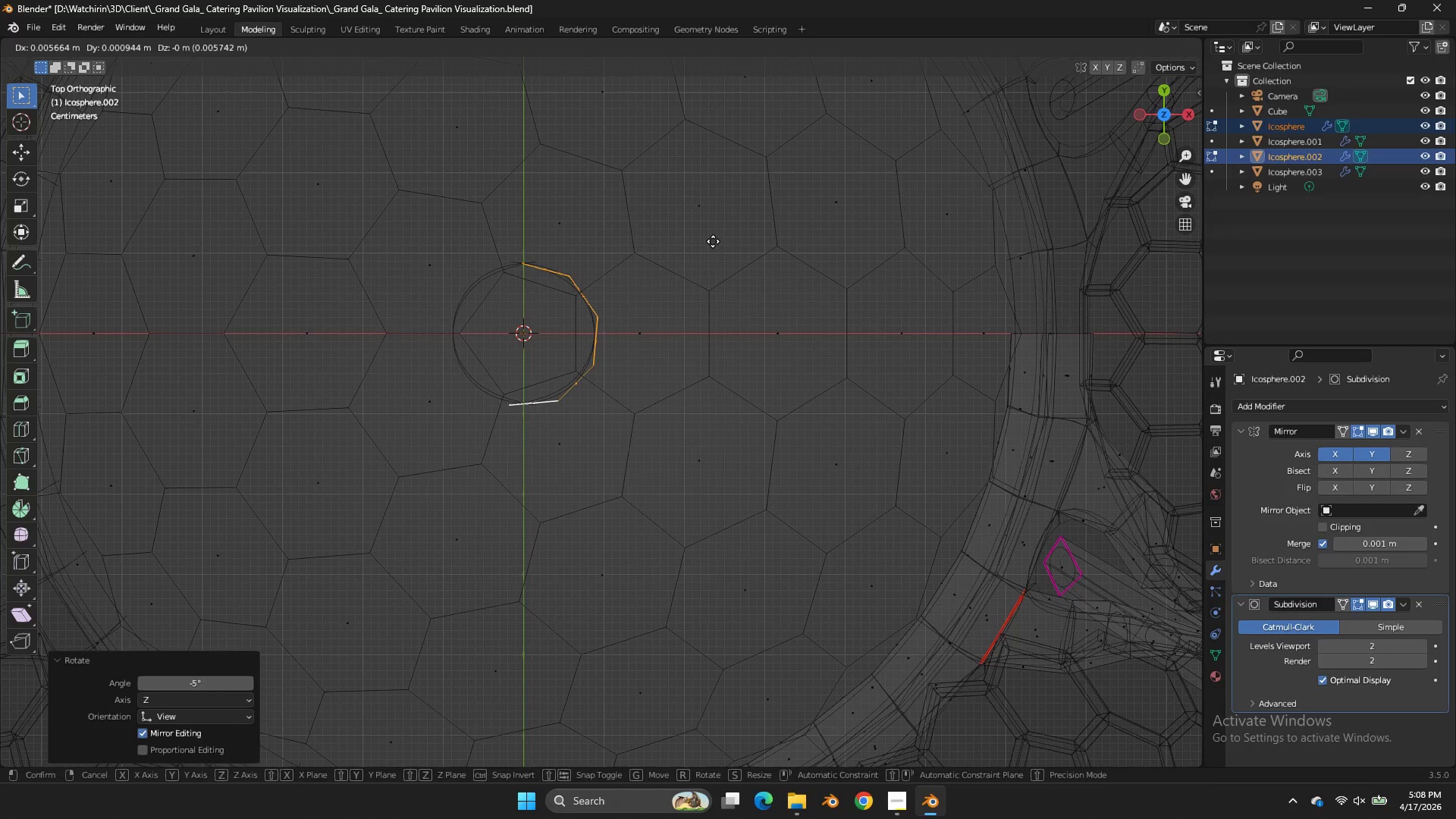 
hold_key(key=ShiftLeft, duration=0.56)
left_click([737, 243])
 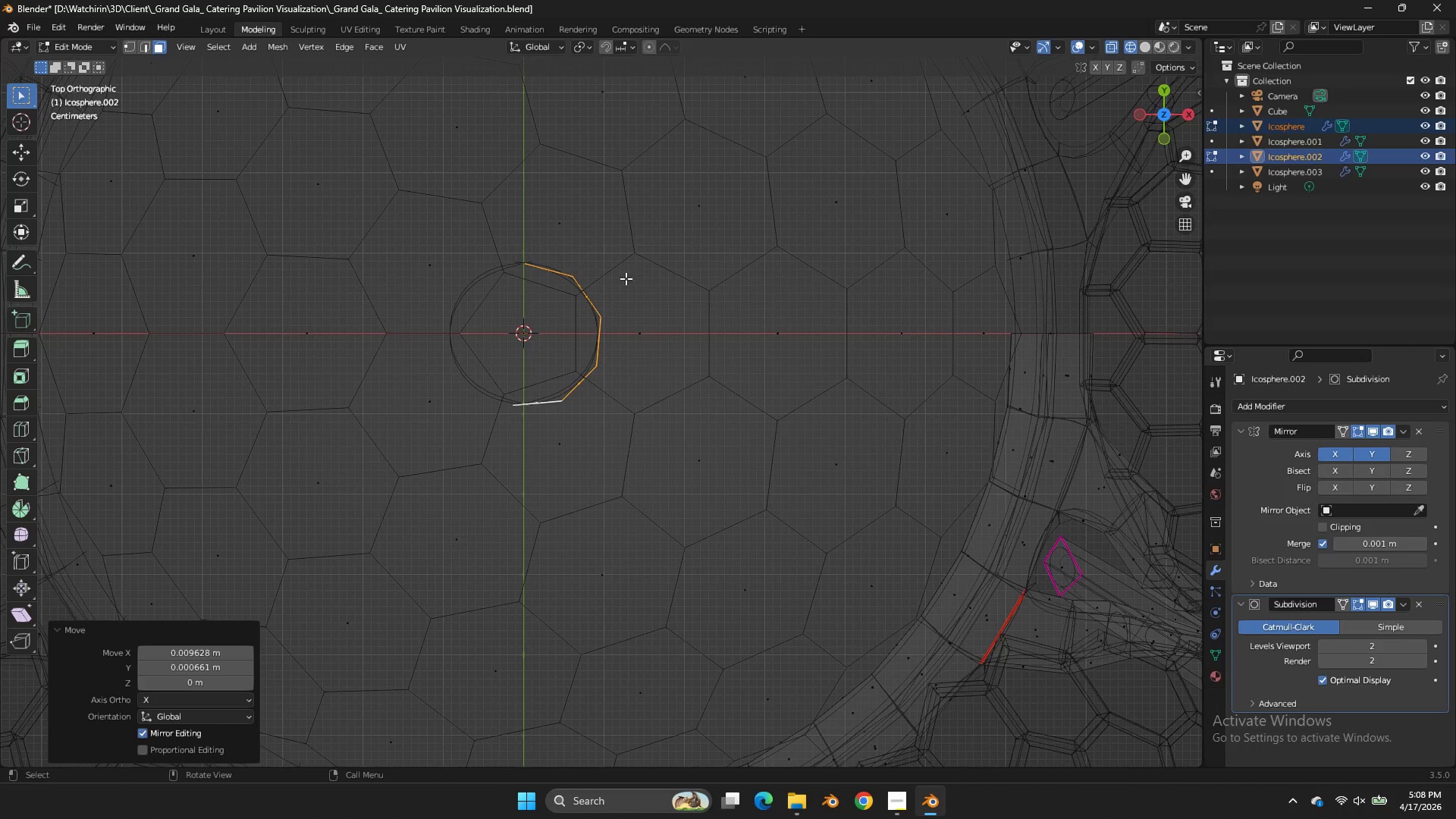 
scroll: coordinate [626, 278], scroll_direction: up, amount: 2.0
 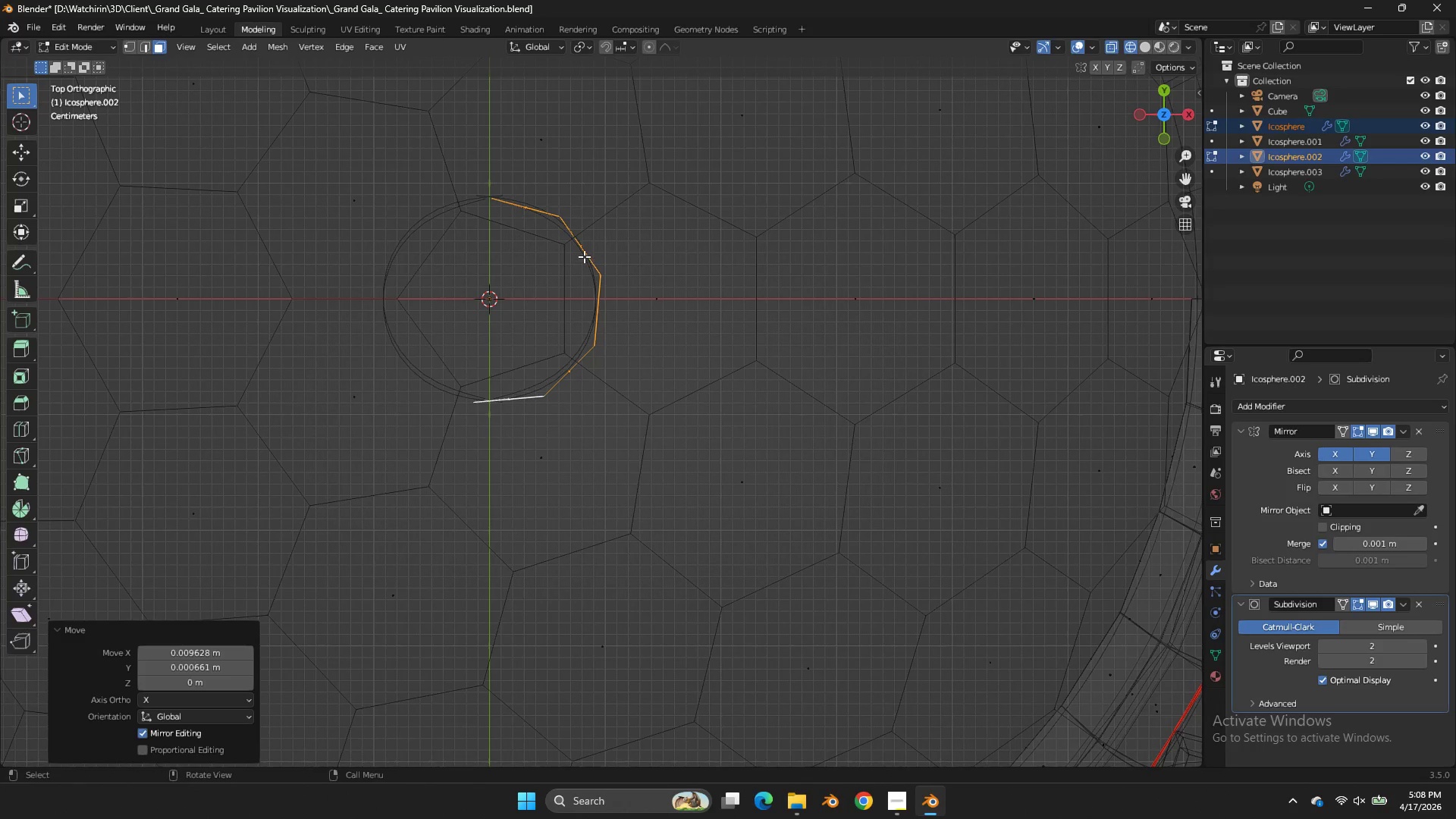 
left_click([584, 256])
 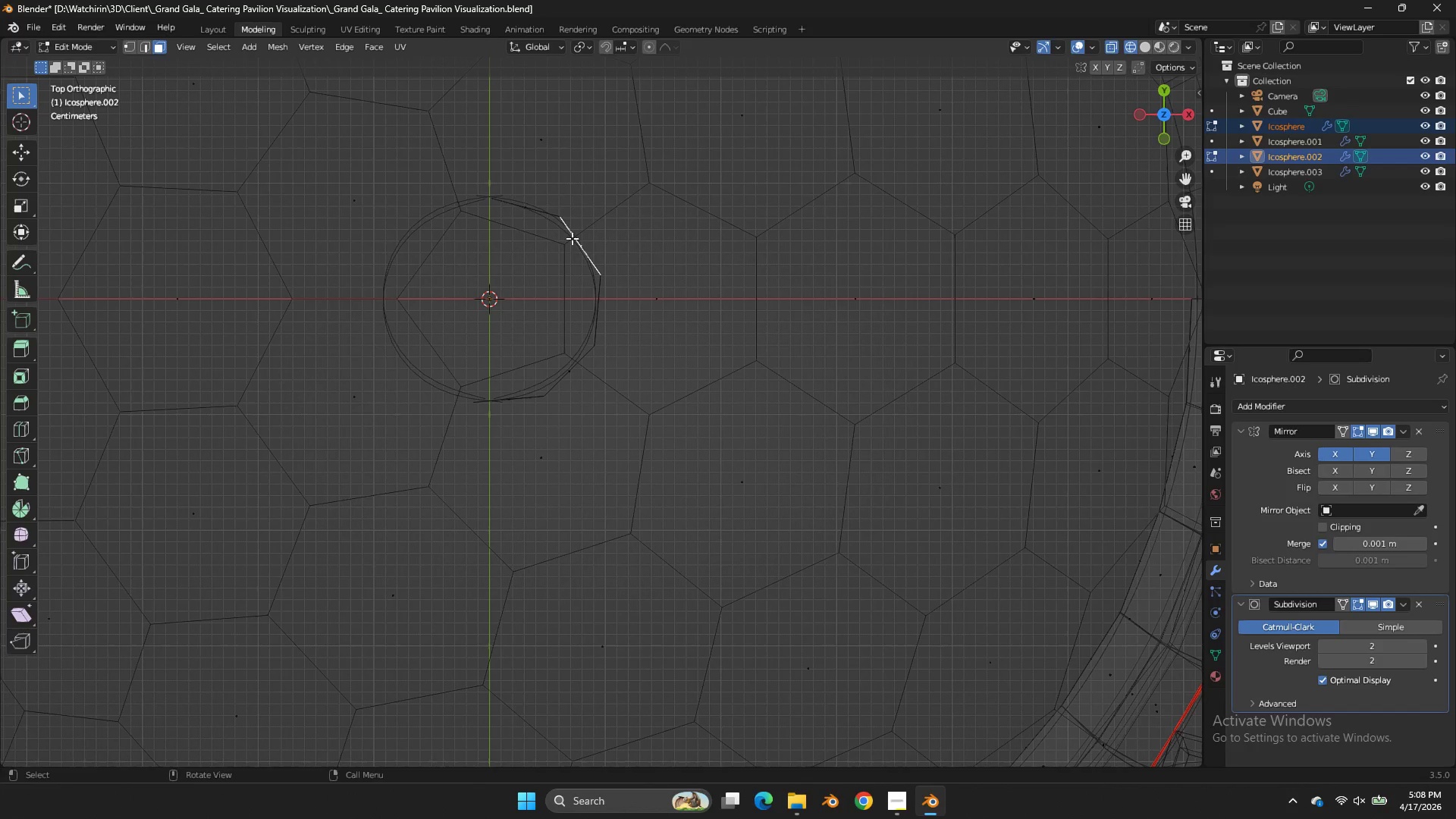 
hold_key(key=ShiftLeft, duration=0.5)
left_click([519, 210])
 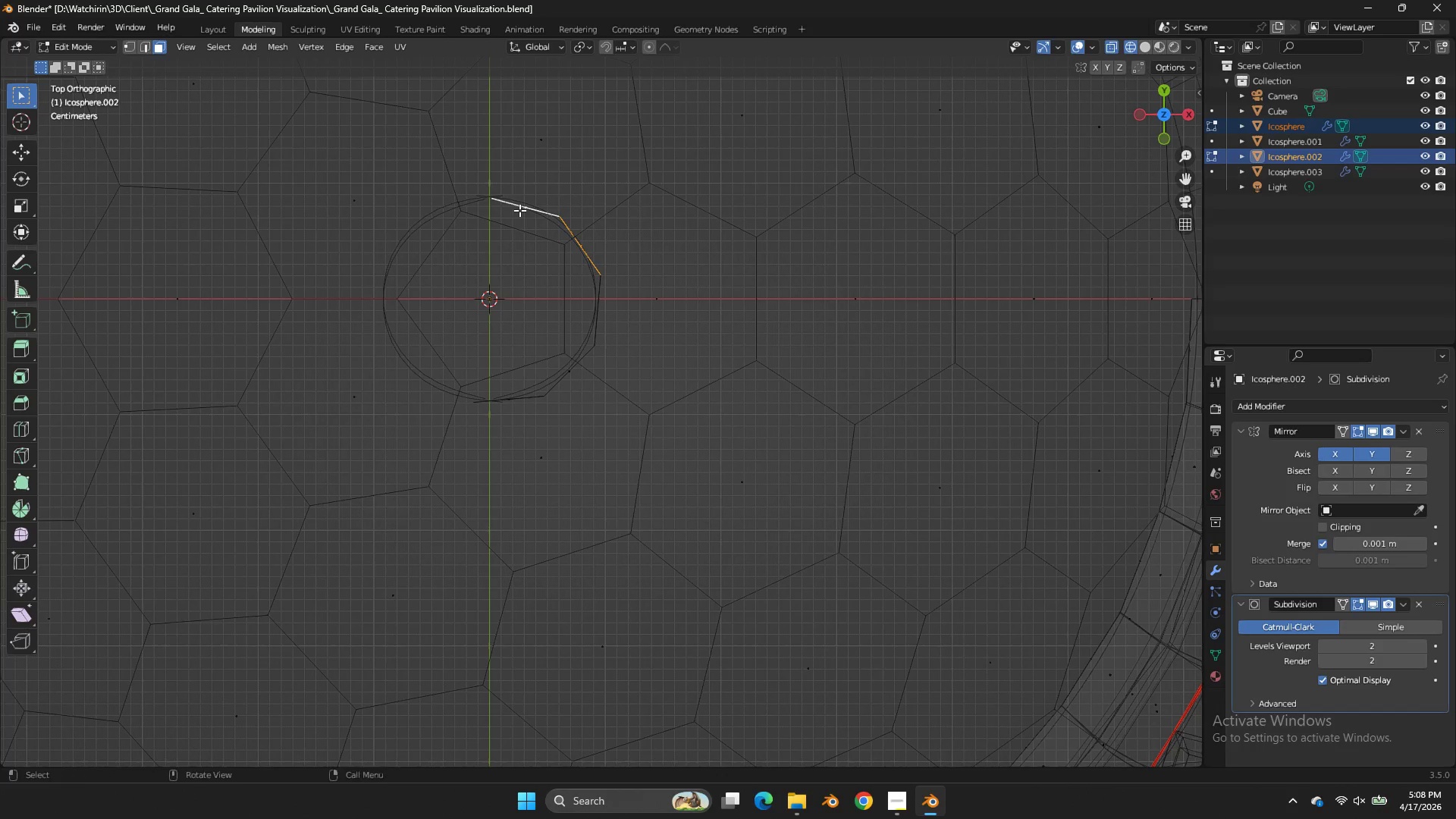 
key(X)
 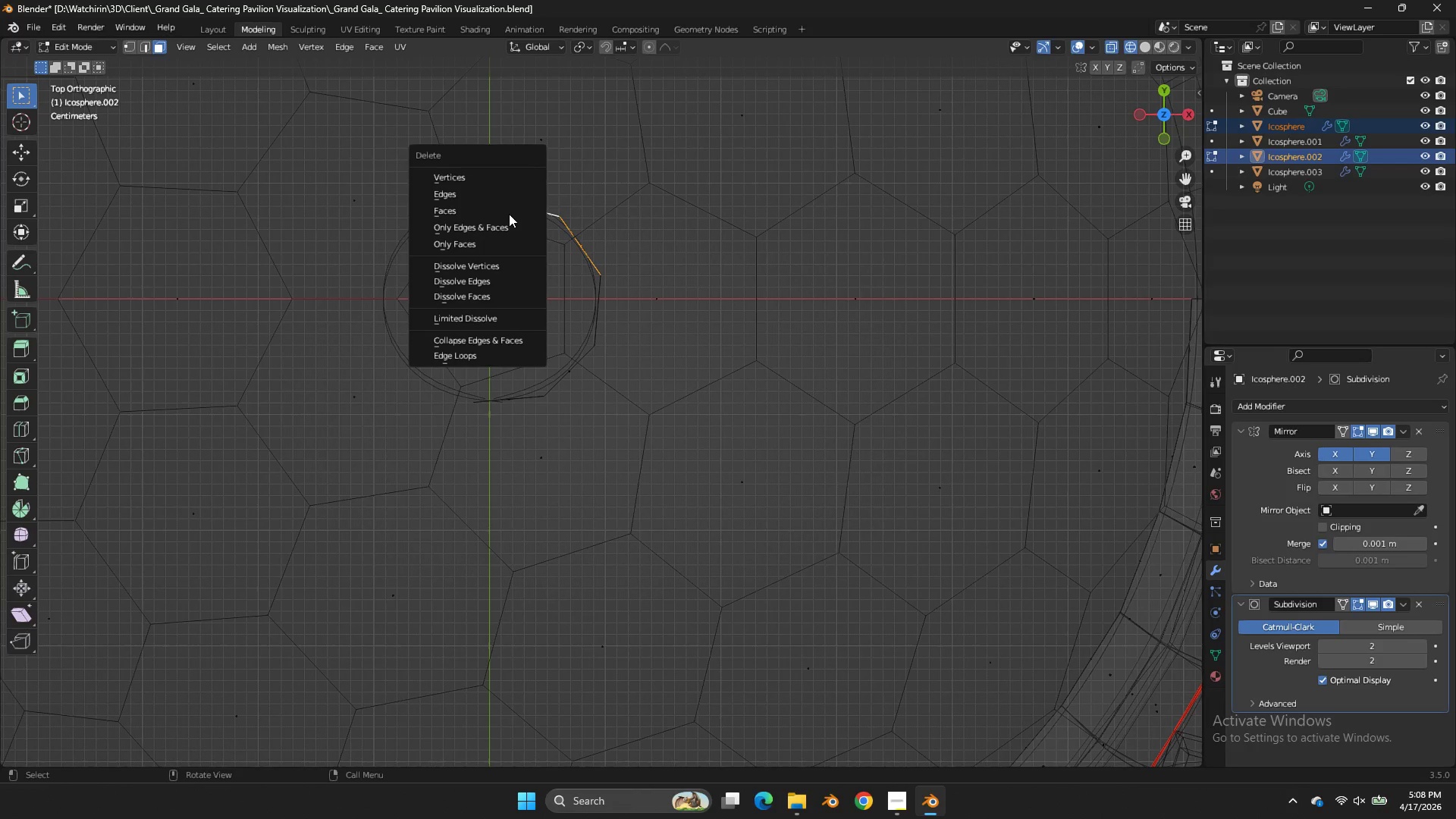 
left_click([505, 205])
 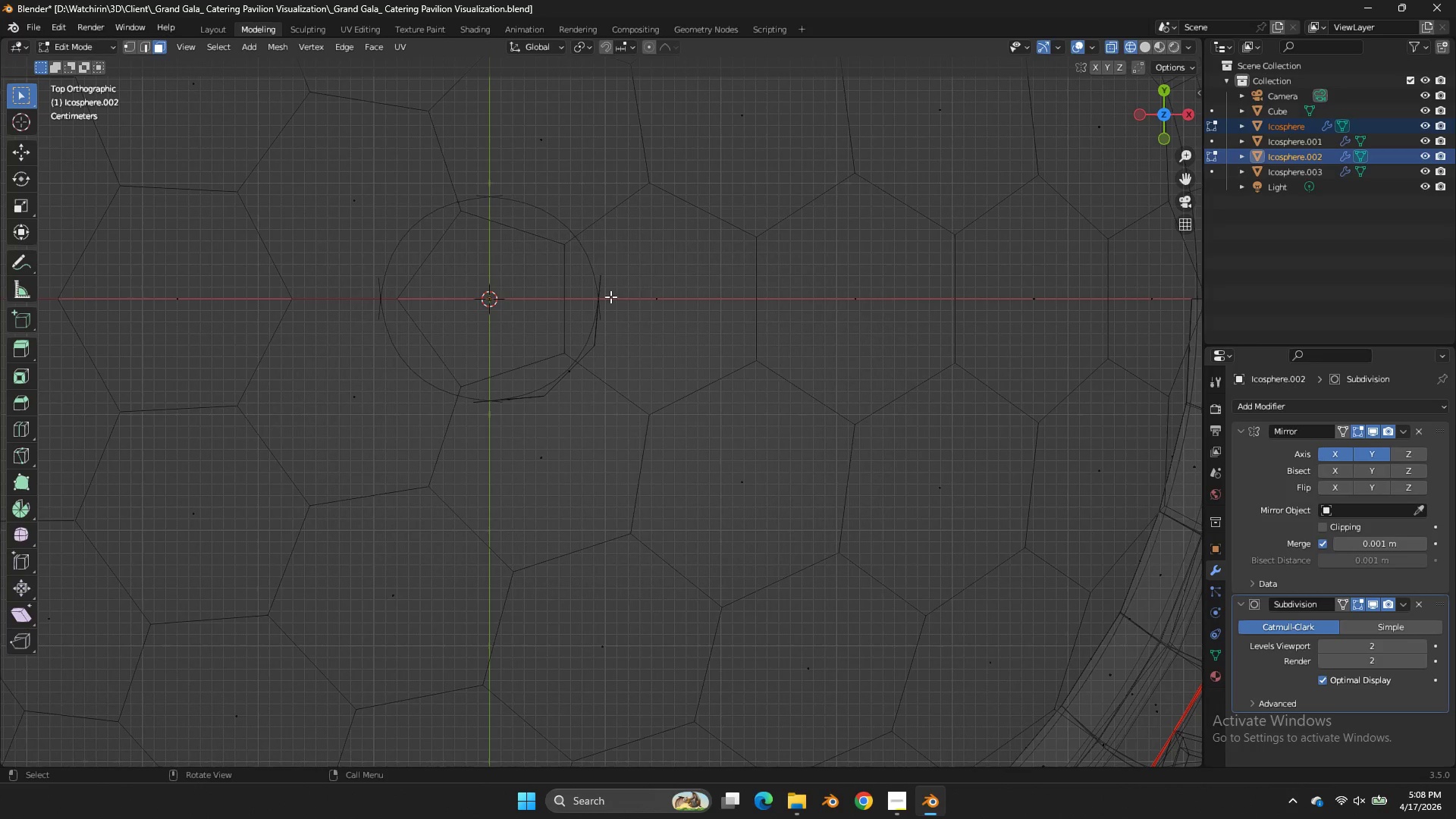 
left_click([605, 297])
 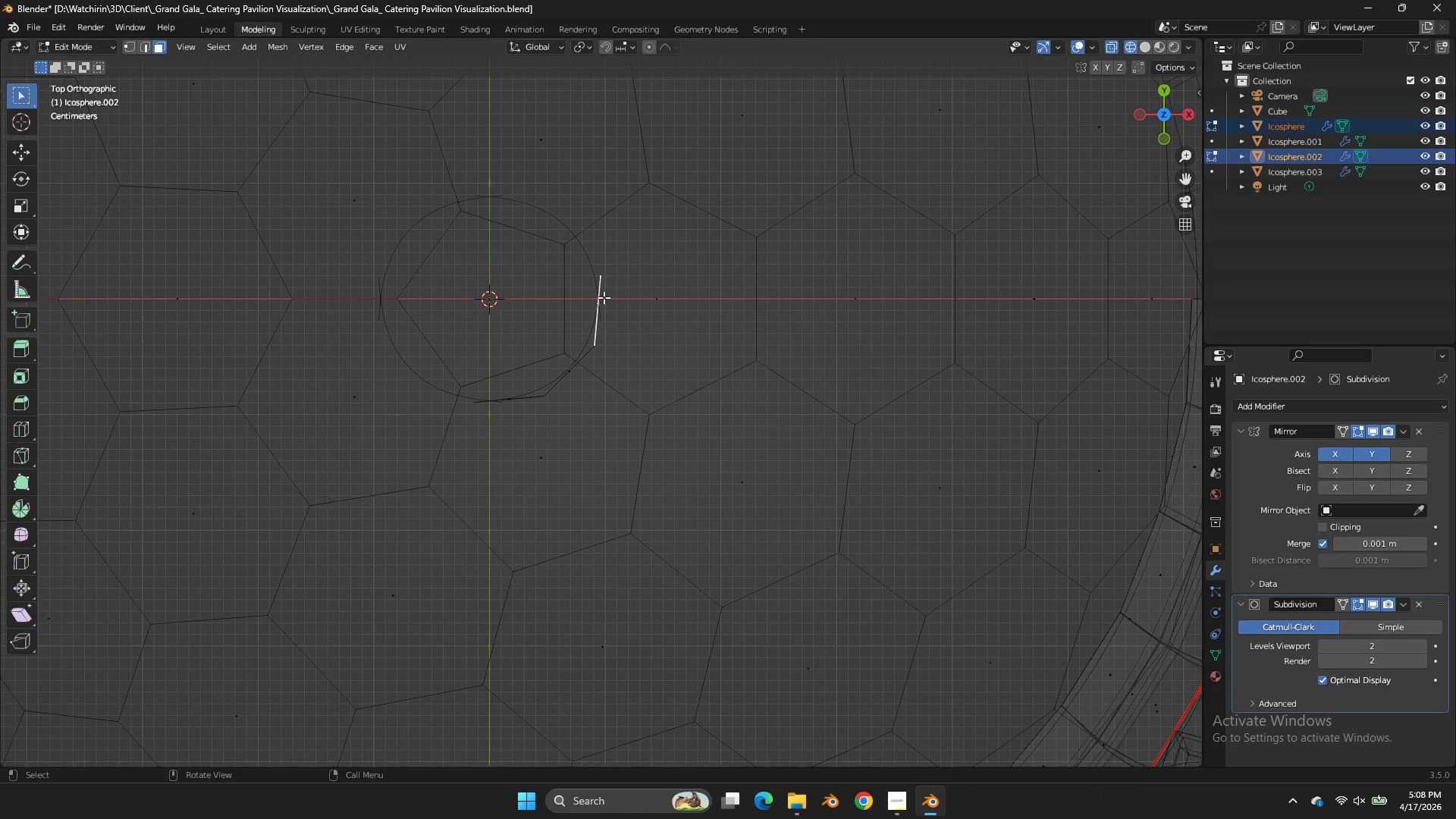 
key(L)
 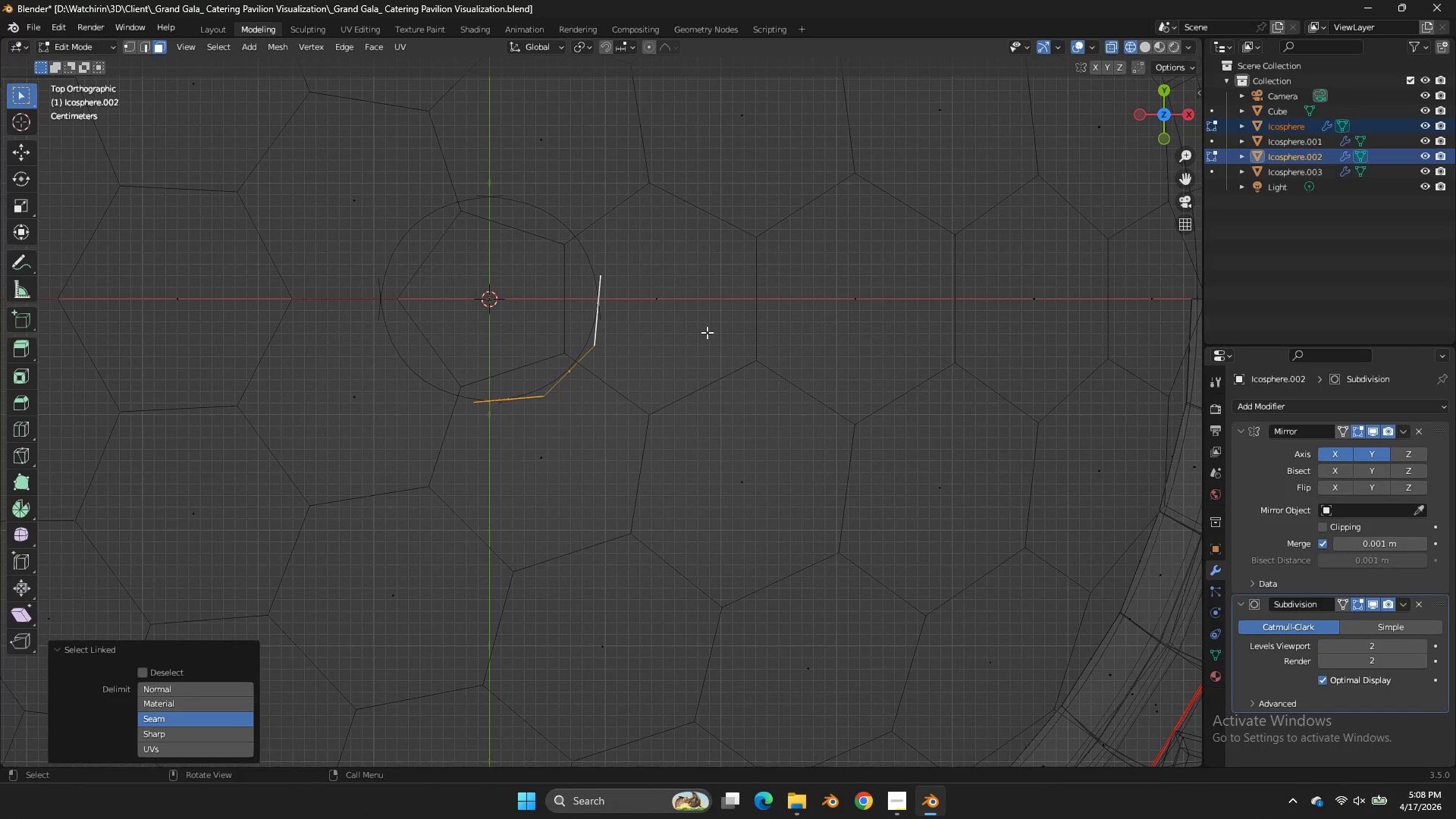 
key(R)
 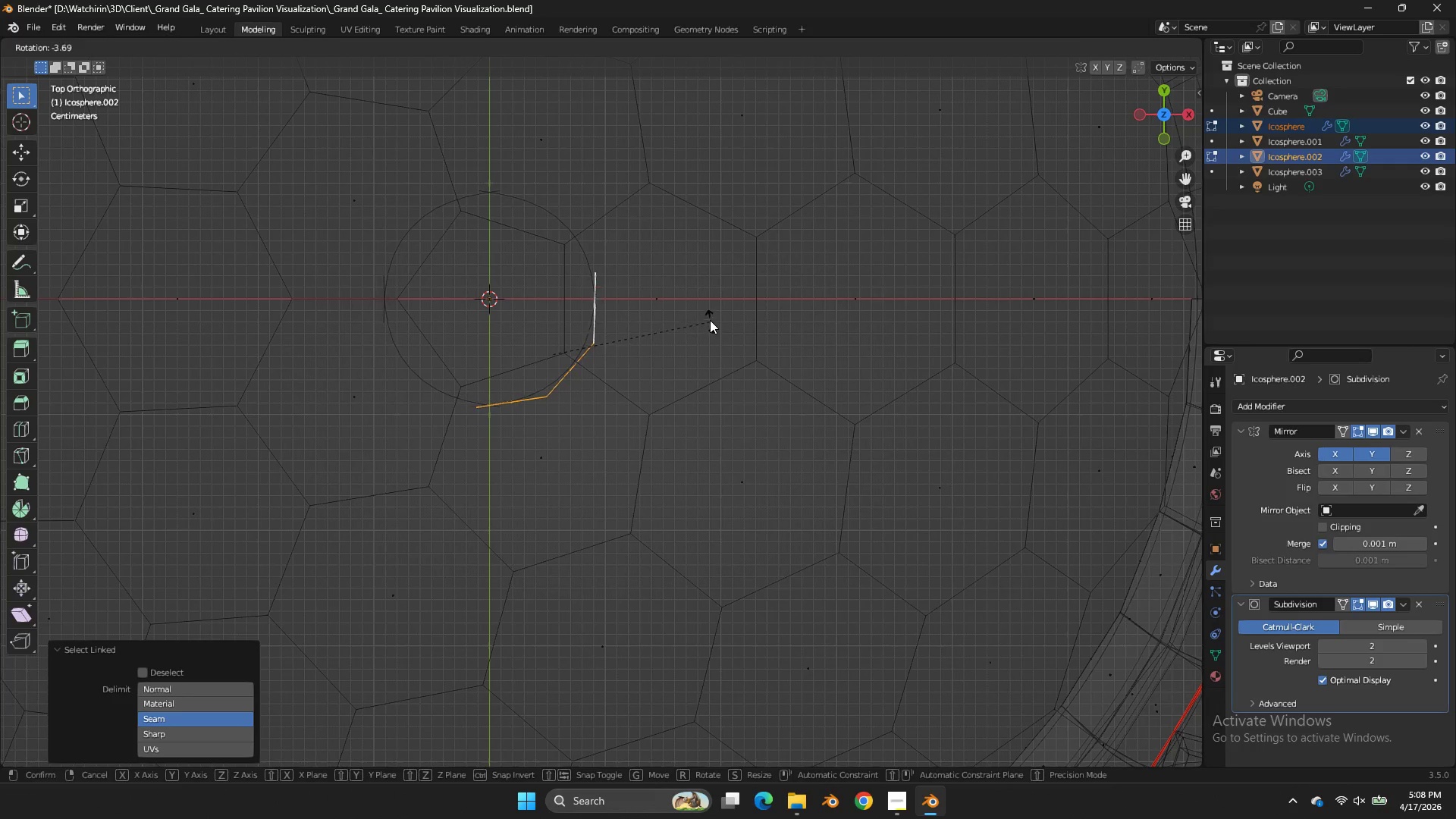 
left_click([710, 320])
 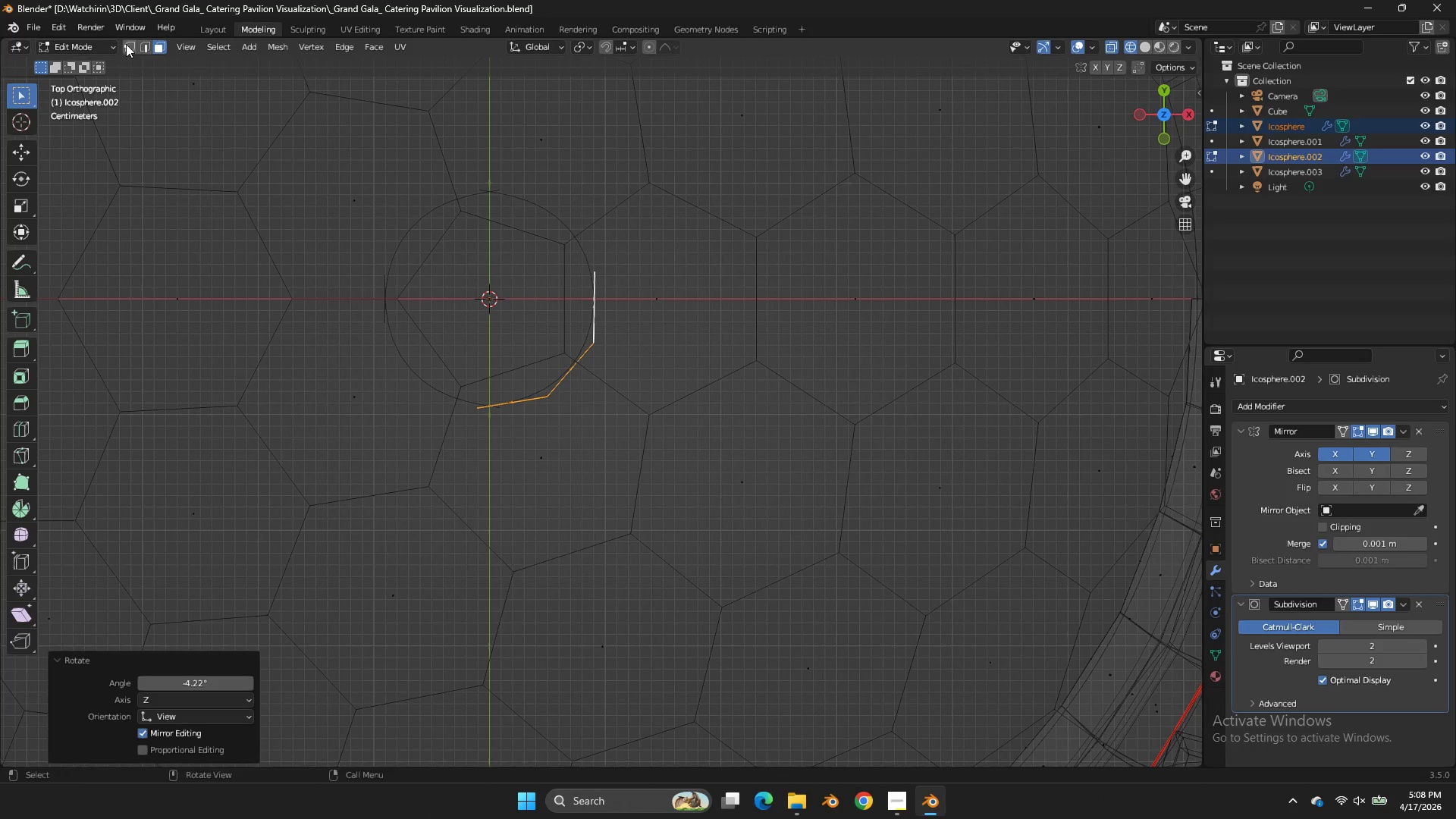 
left_click([130, 42])
 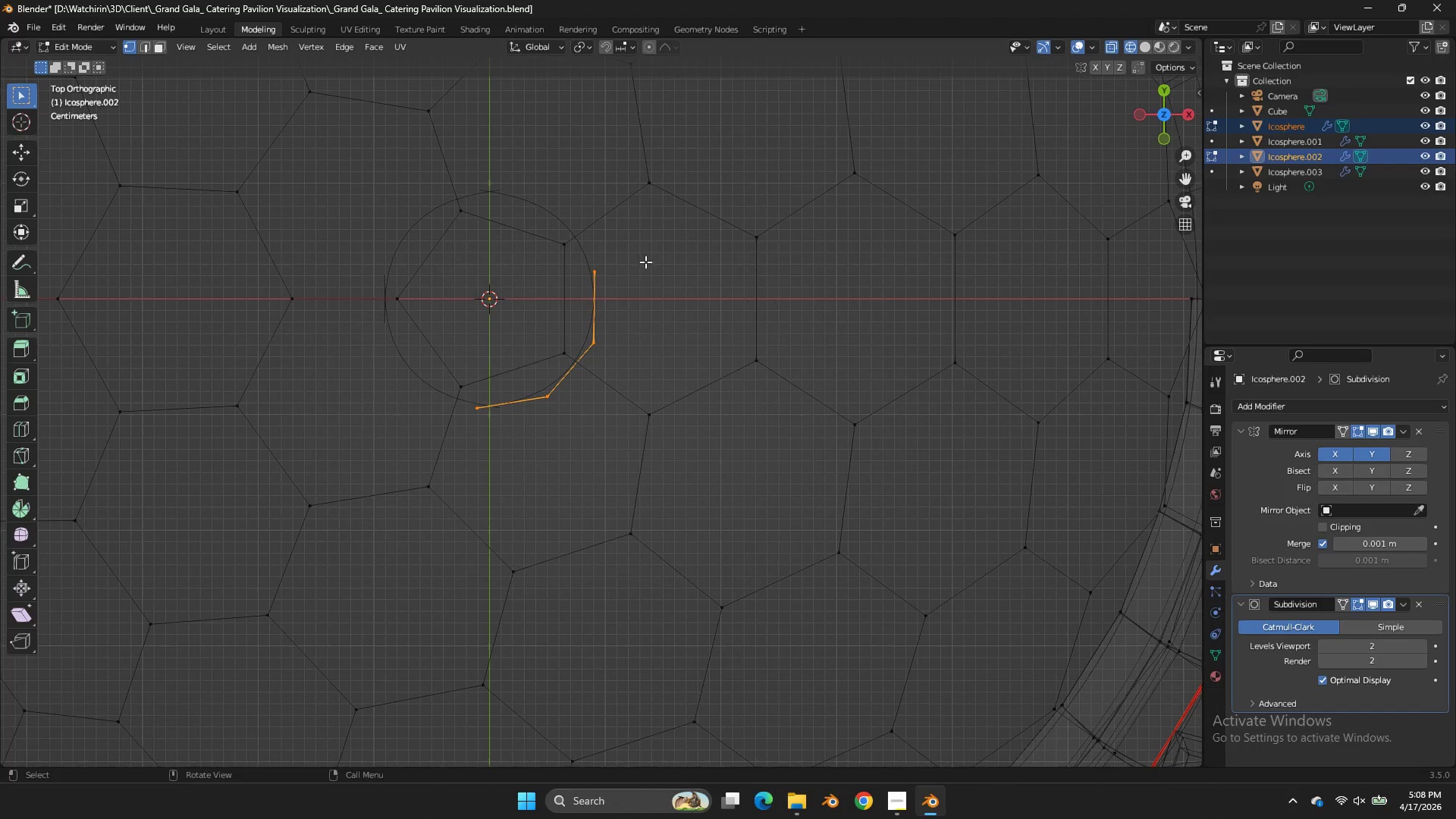 
left_click_drag(start_coordinate=[638, 253], to_coordinate=[580, 362])
 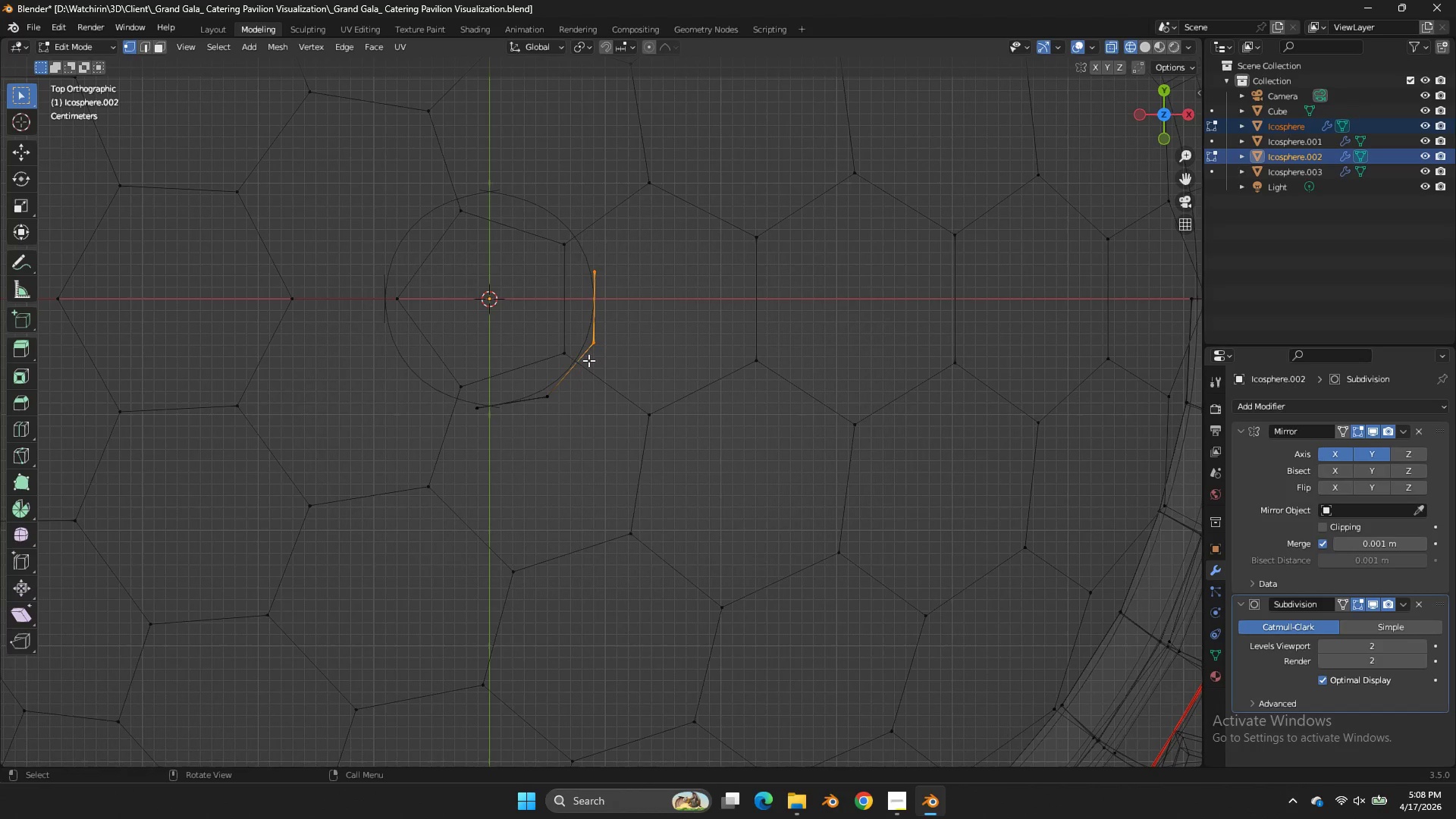 
type(sx0)
 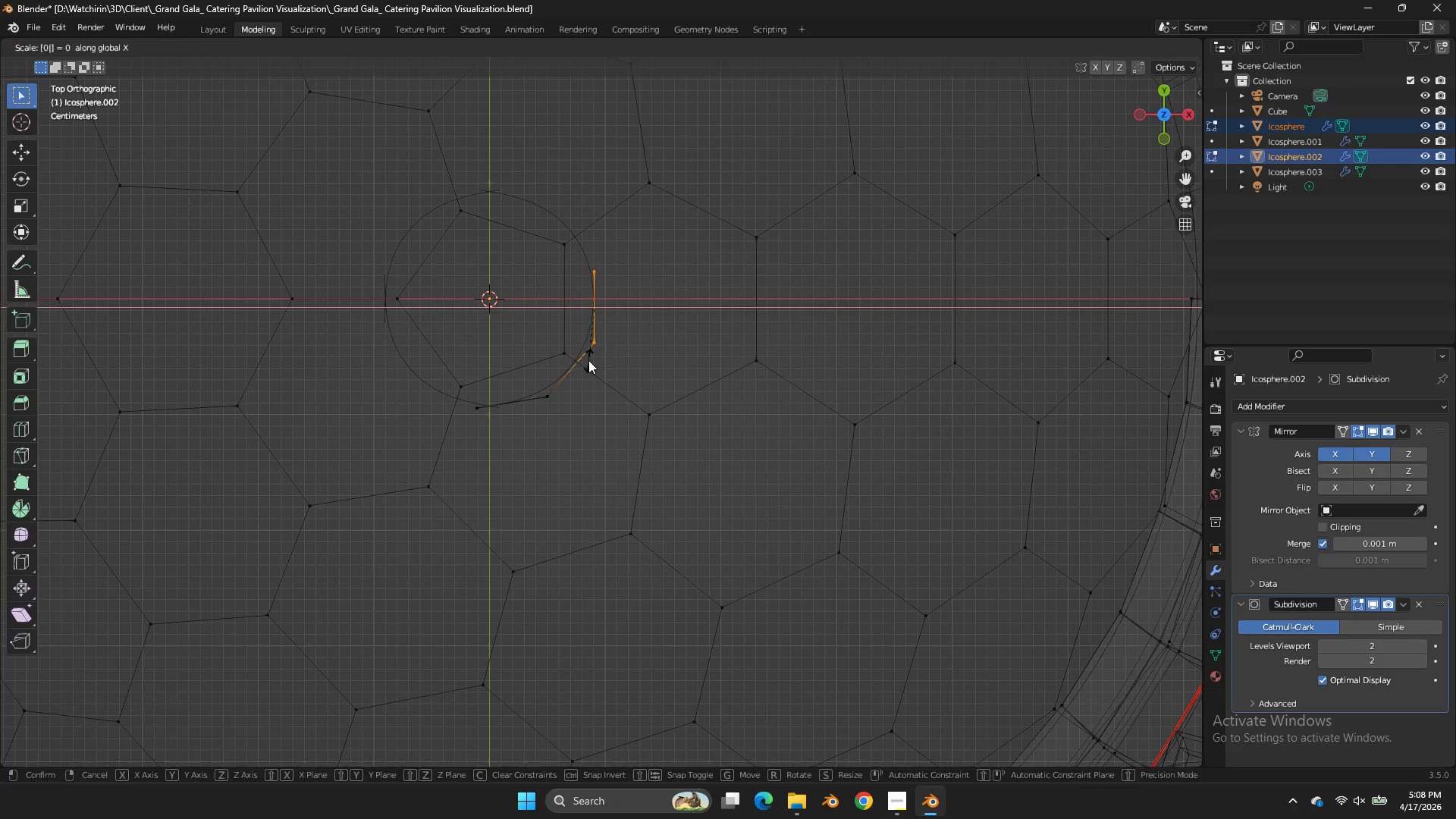 
key(Enter)
 